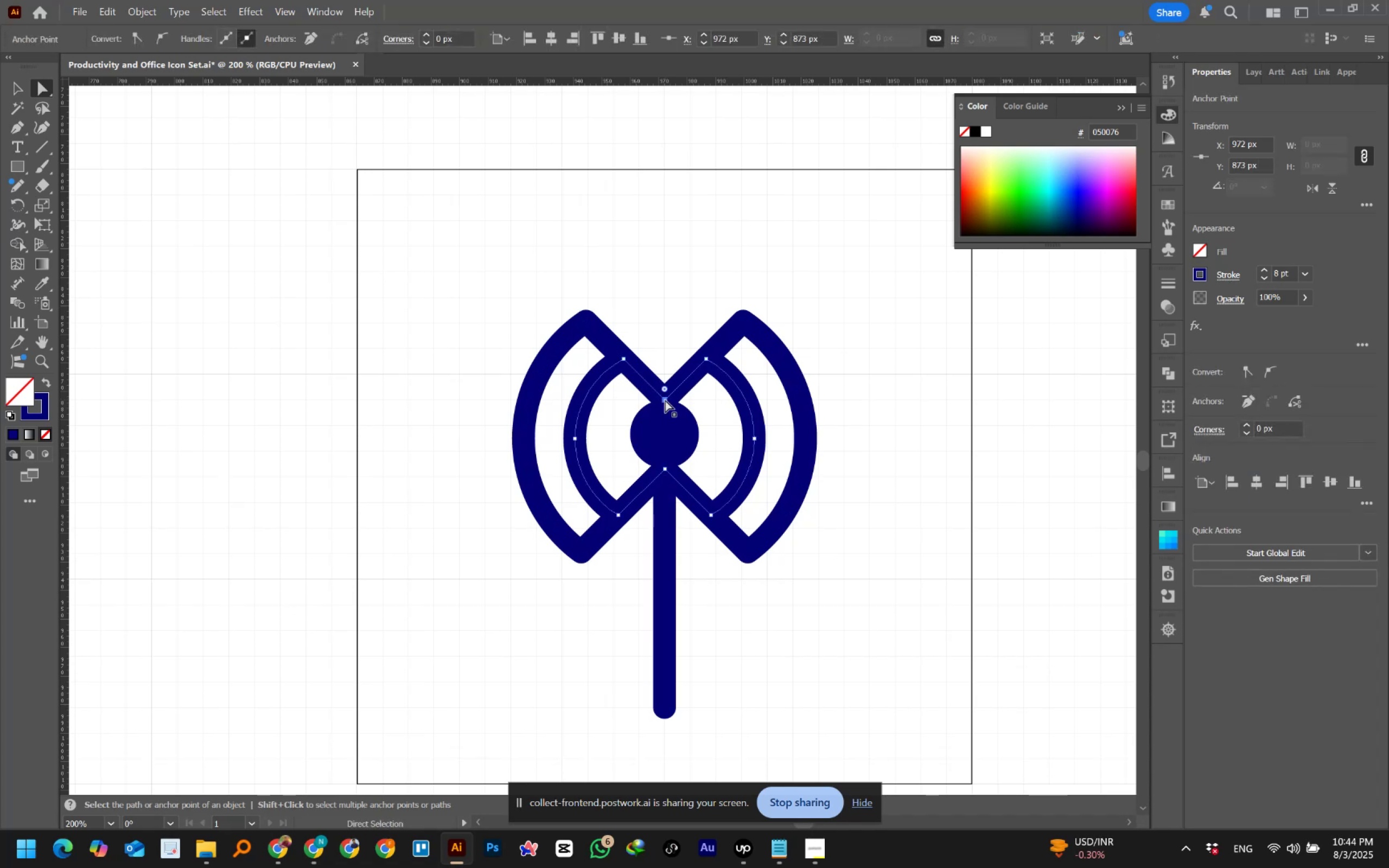 
left_click([665, 400])
 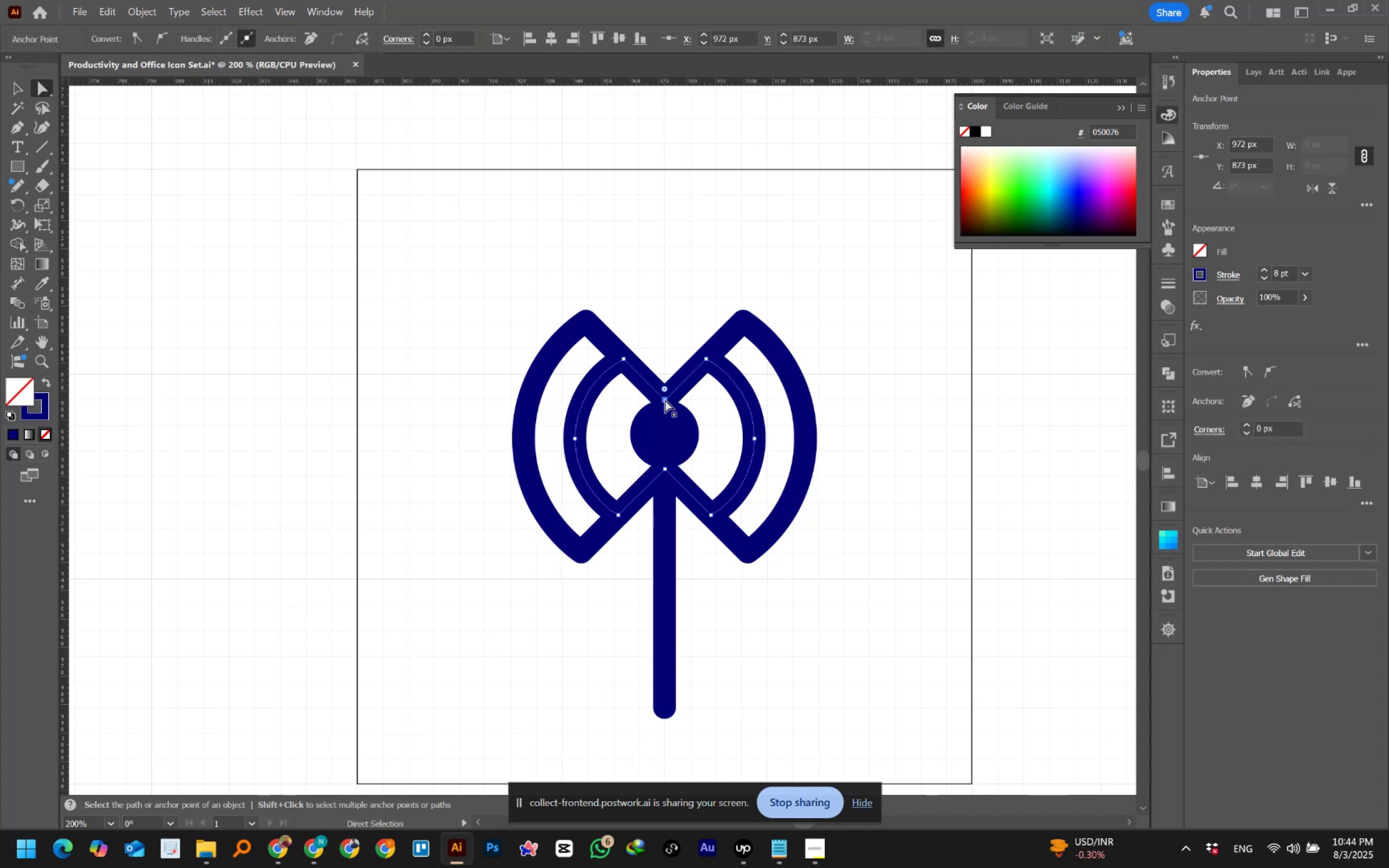 
key(Delete)
 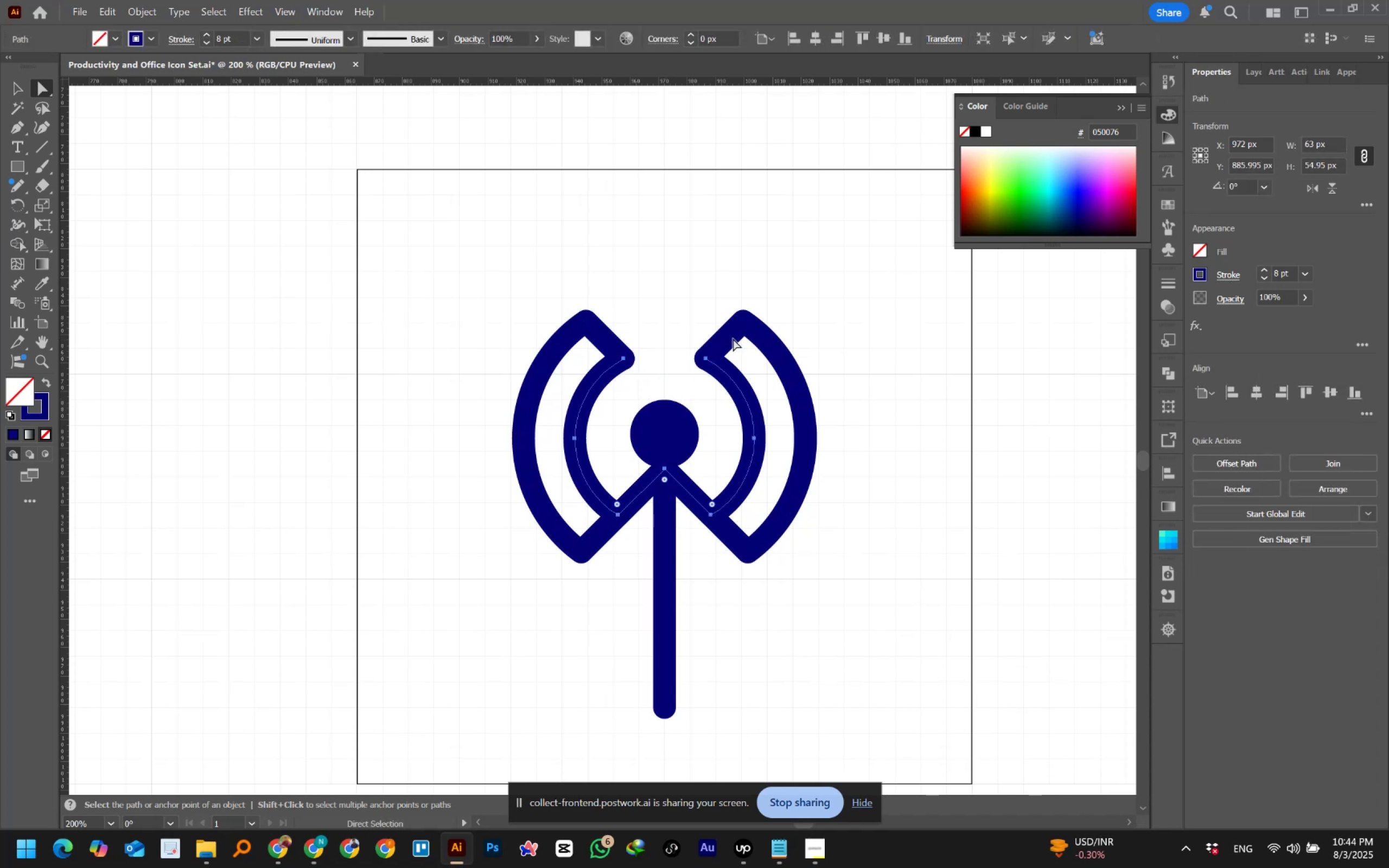 
left_click([735, 331])
 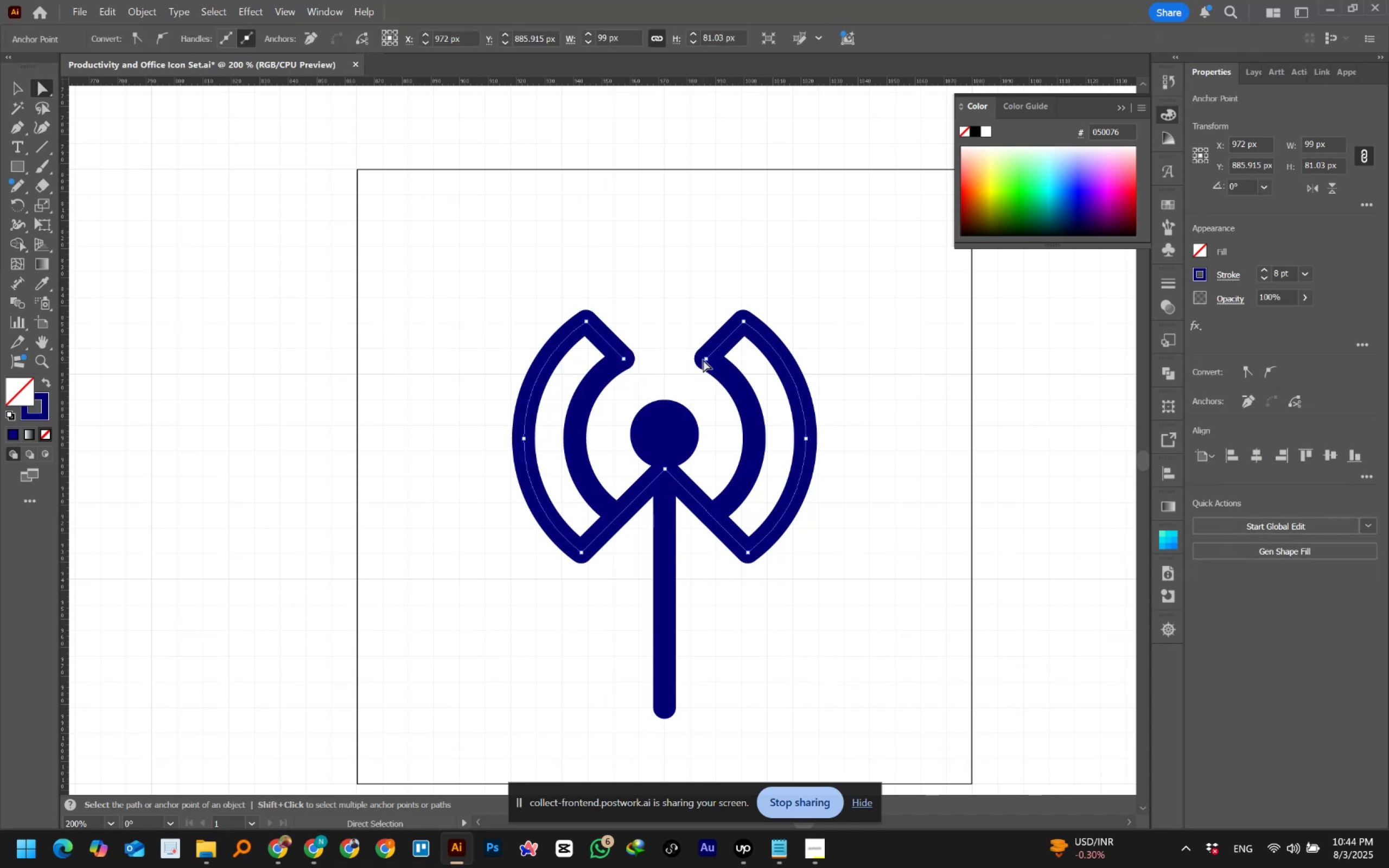 
left_click([705, 359])
 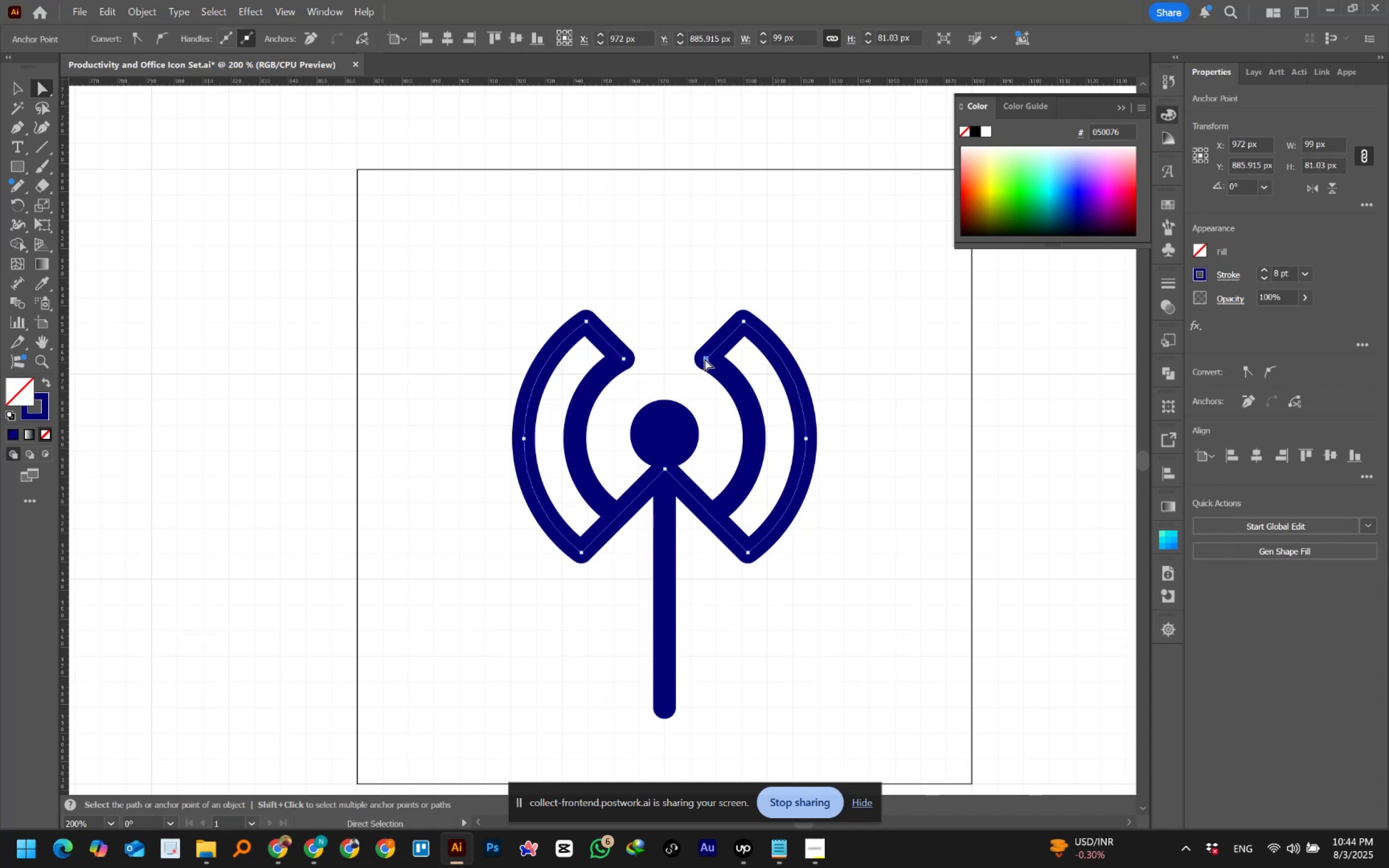 
key(Delete)
 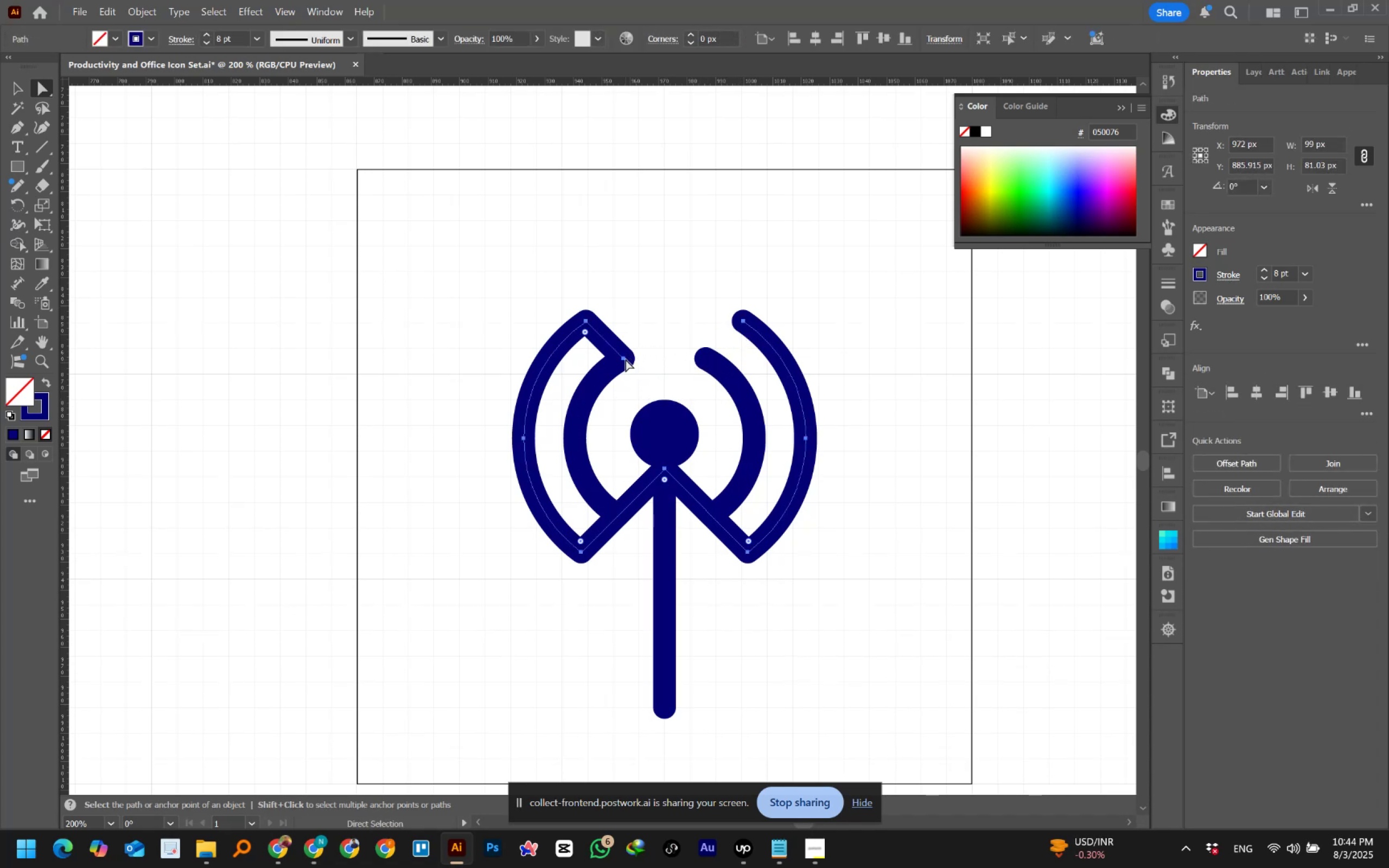 
left_click([623, 359])
 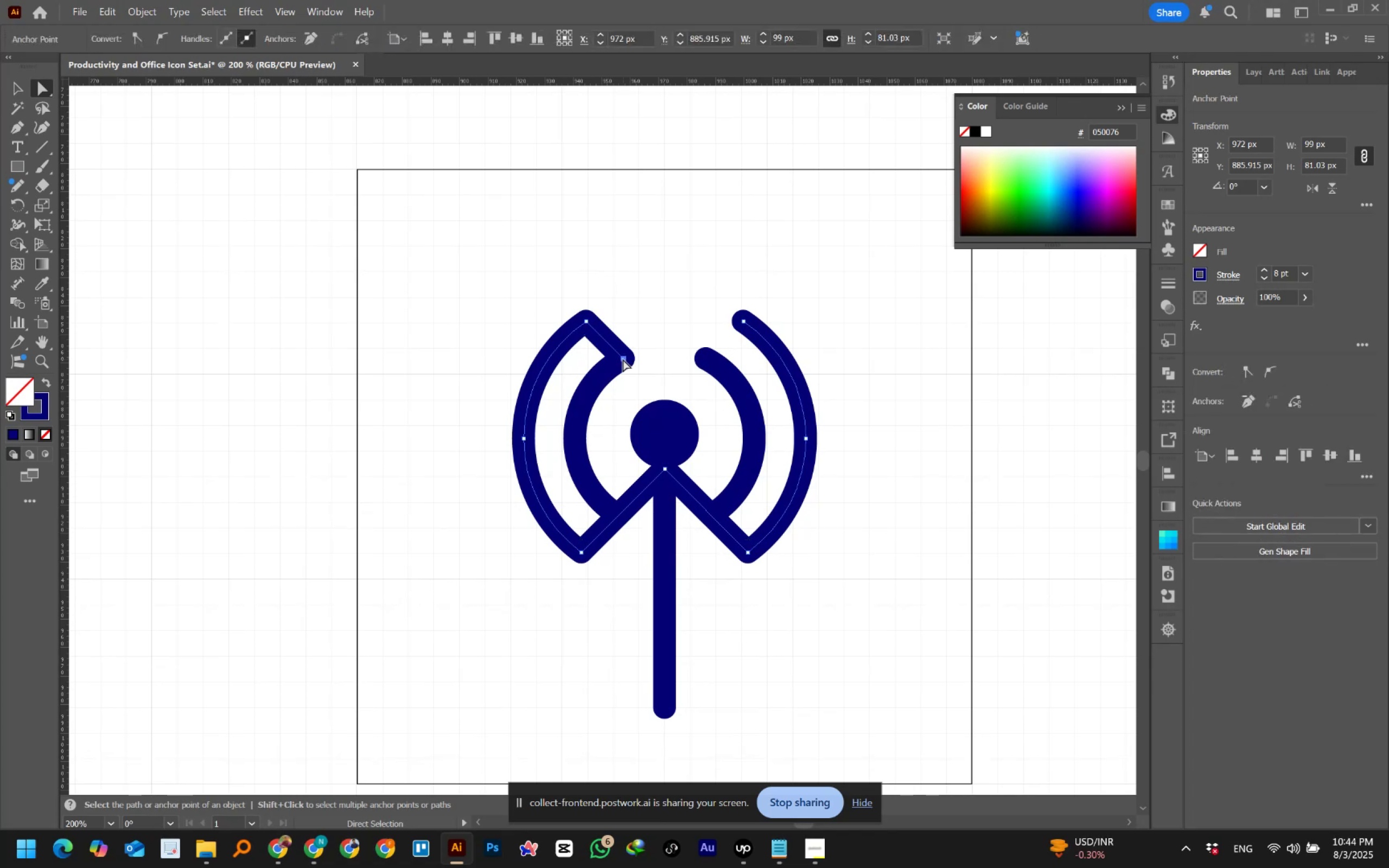 
key(Delete)
 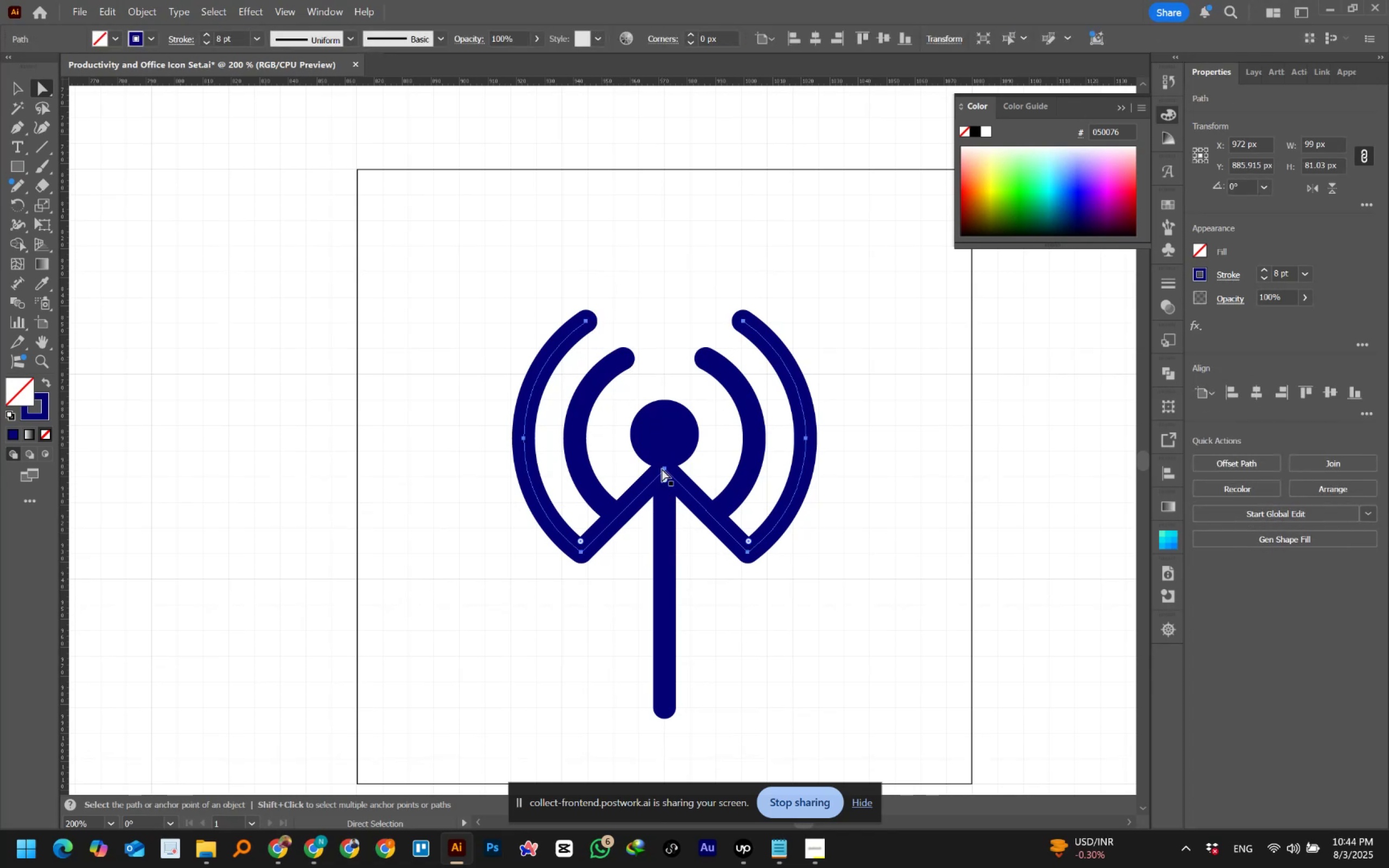 
left_click([666, 469])
 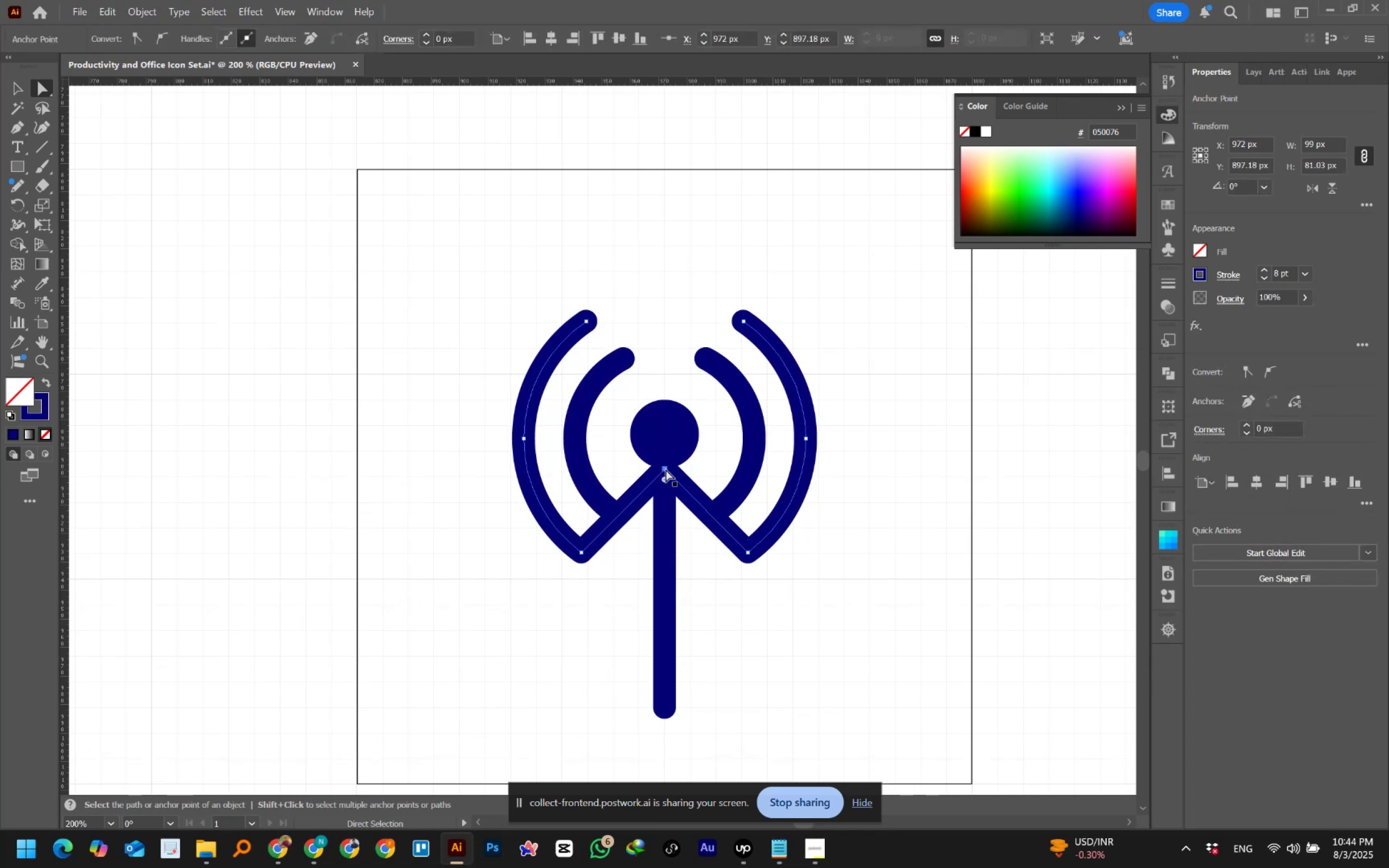 
key(Delete)
 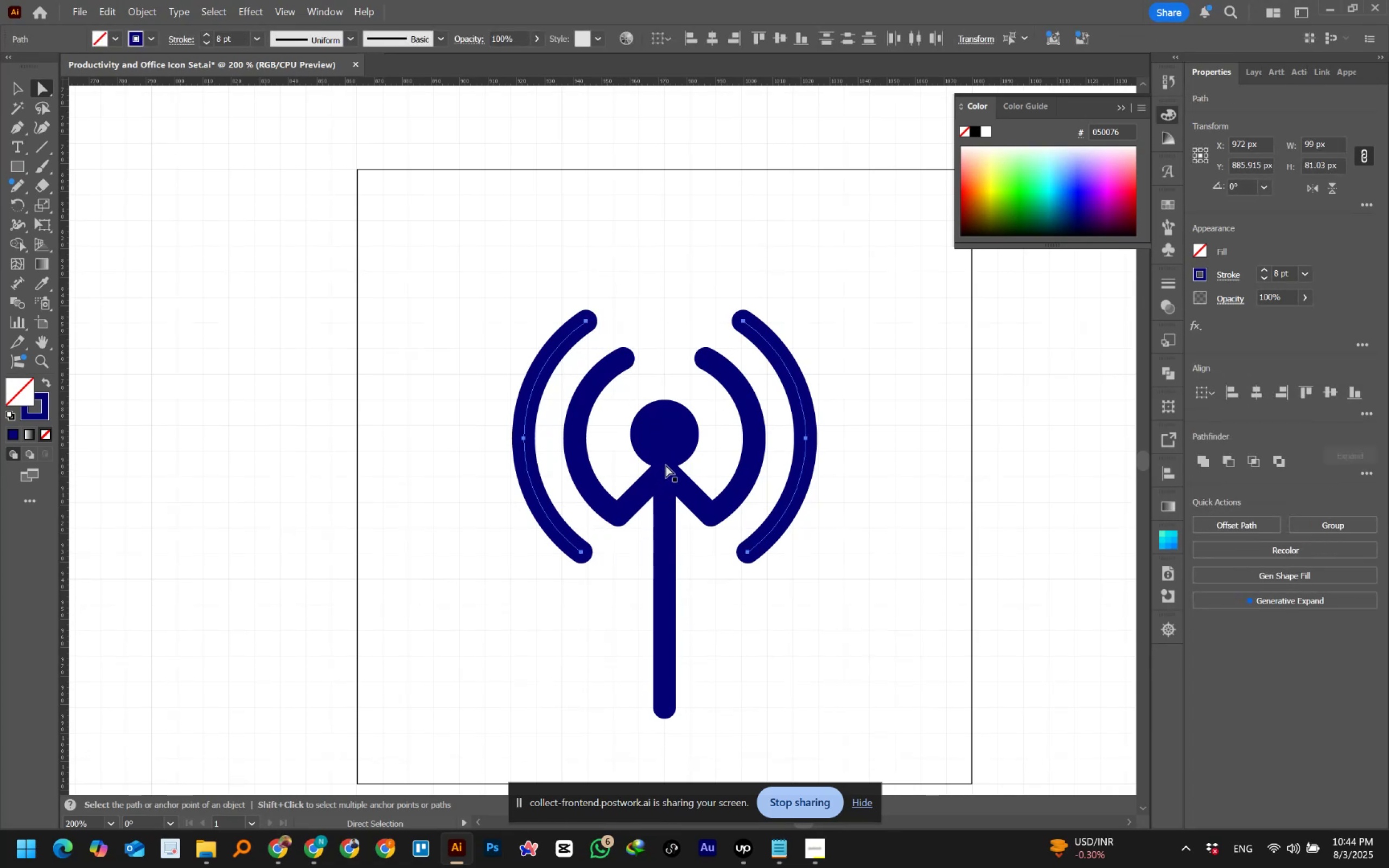 
left_click([665, 468])
 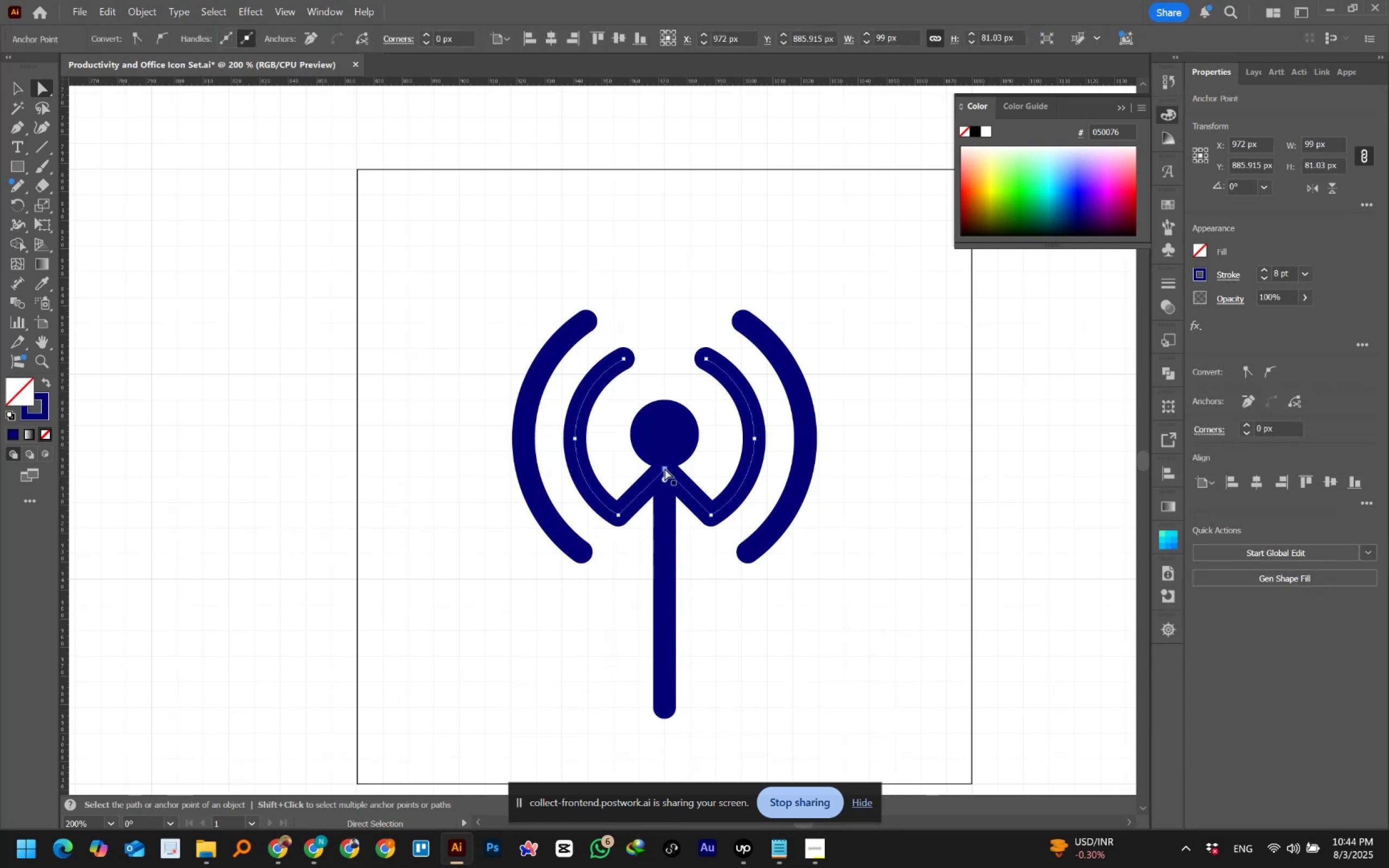 
key(Delete)
 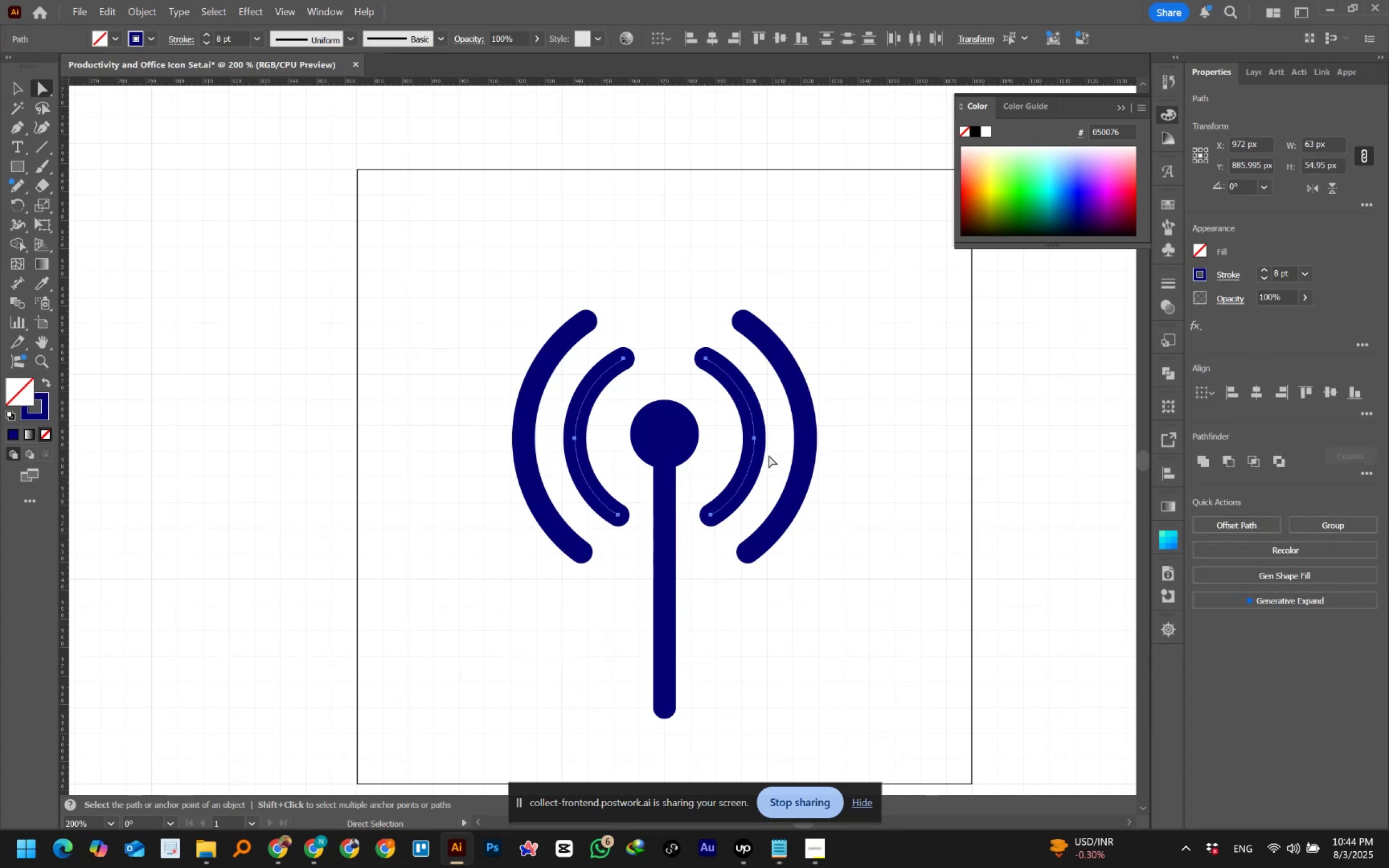 
left_click([924, 416])
 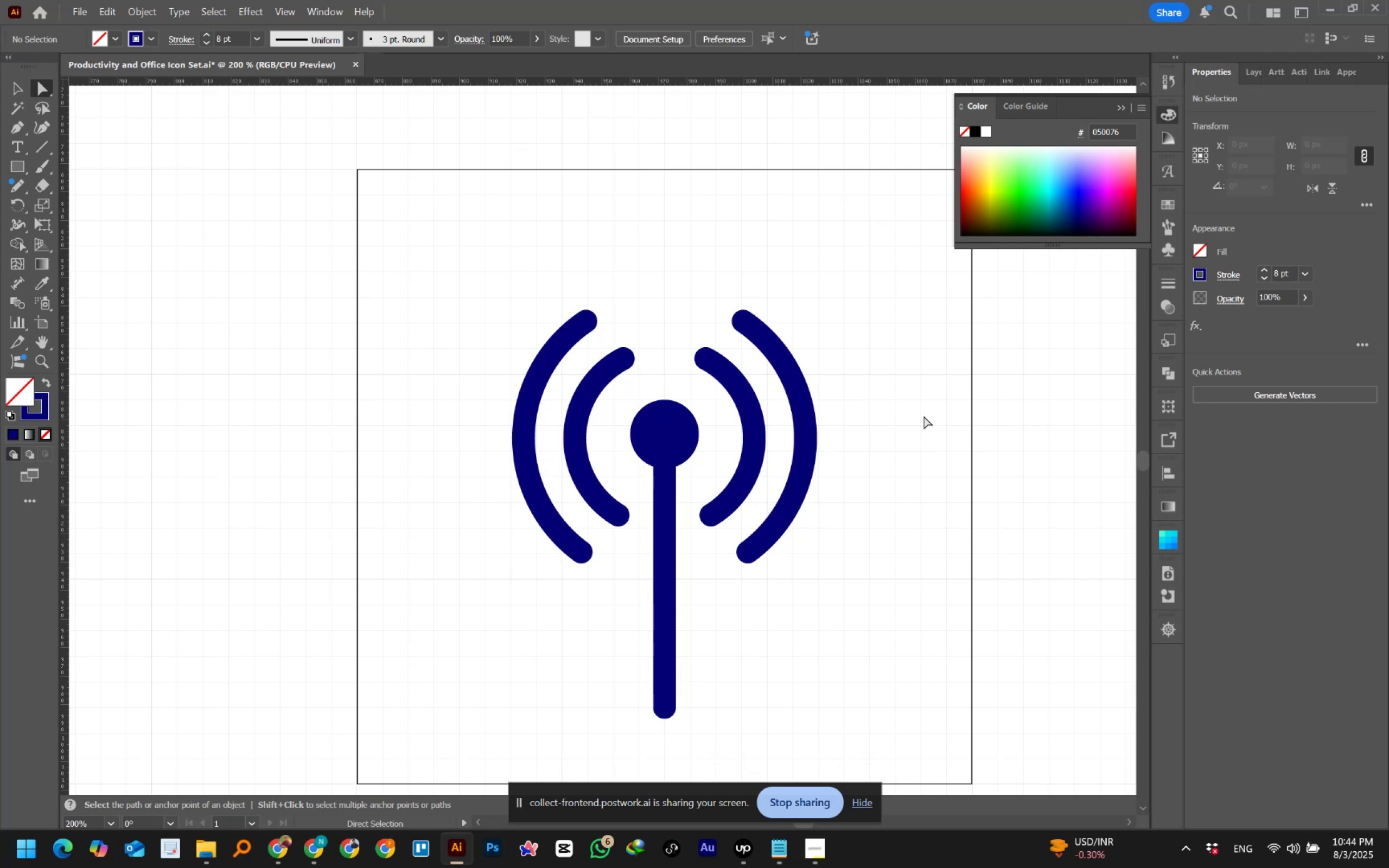 
hold_key(key=AltLeft, duration=0.62)
scroll: coordinate [924, 416], scroll_direction: down, amount: 2.0
 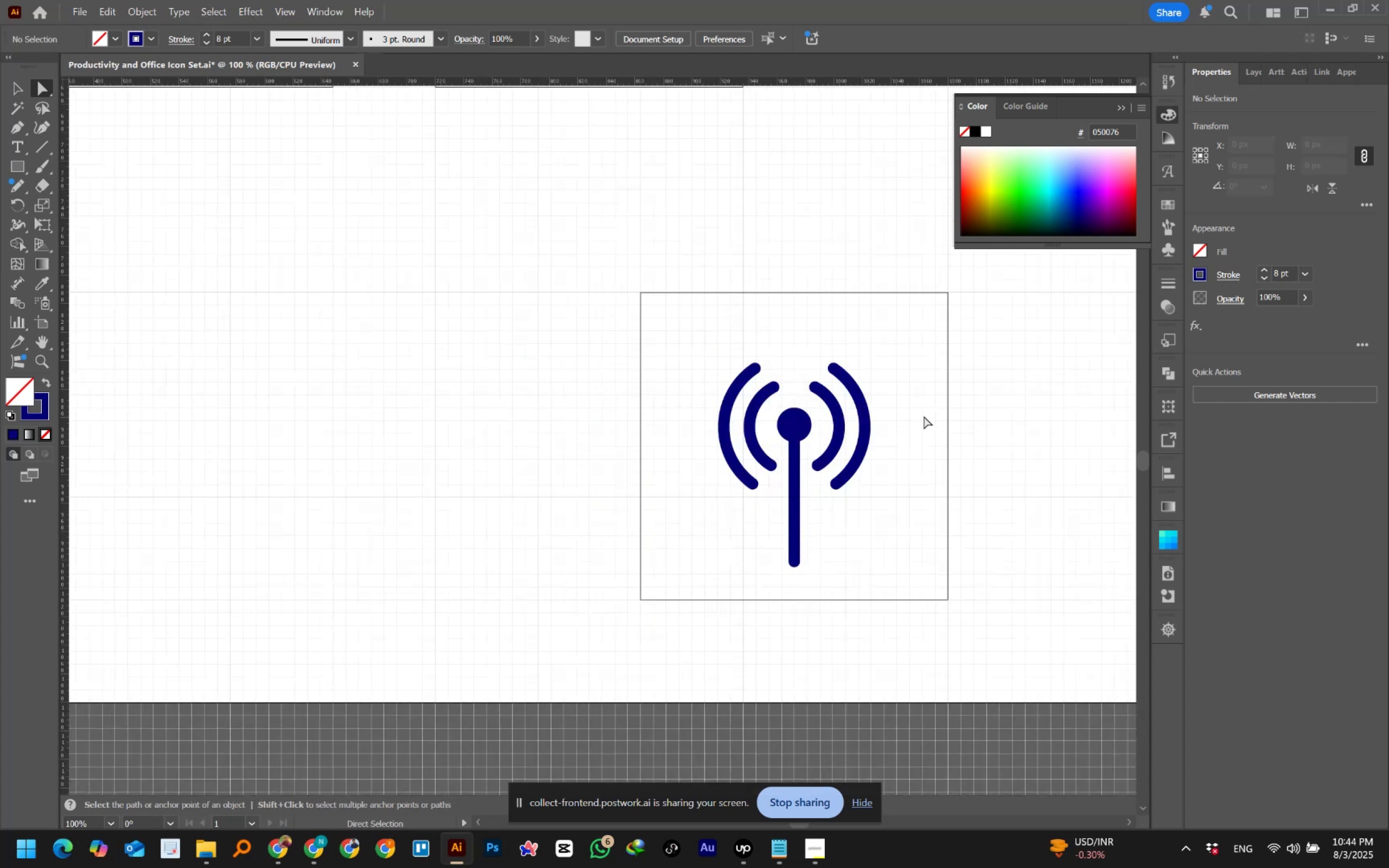 
hold_key(key=Space, duration=1.09)
 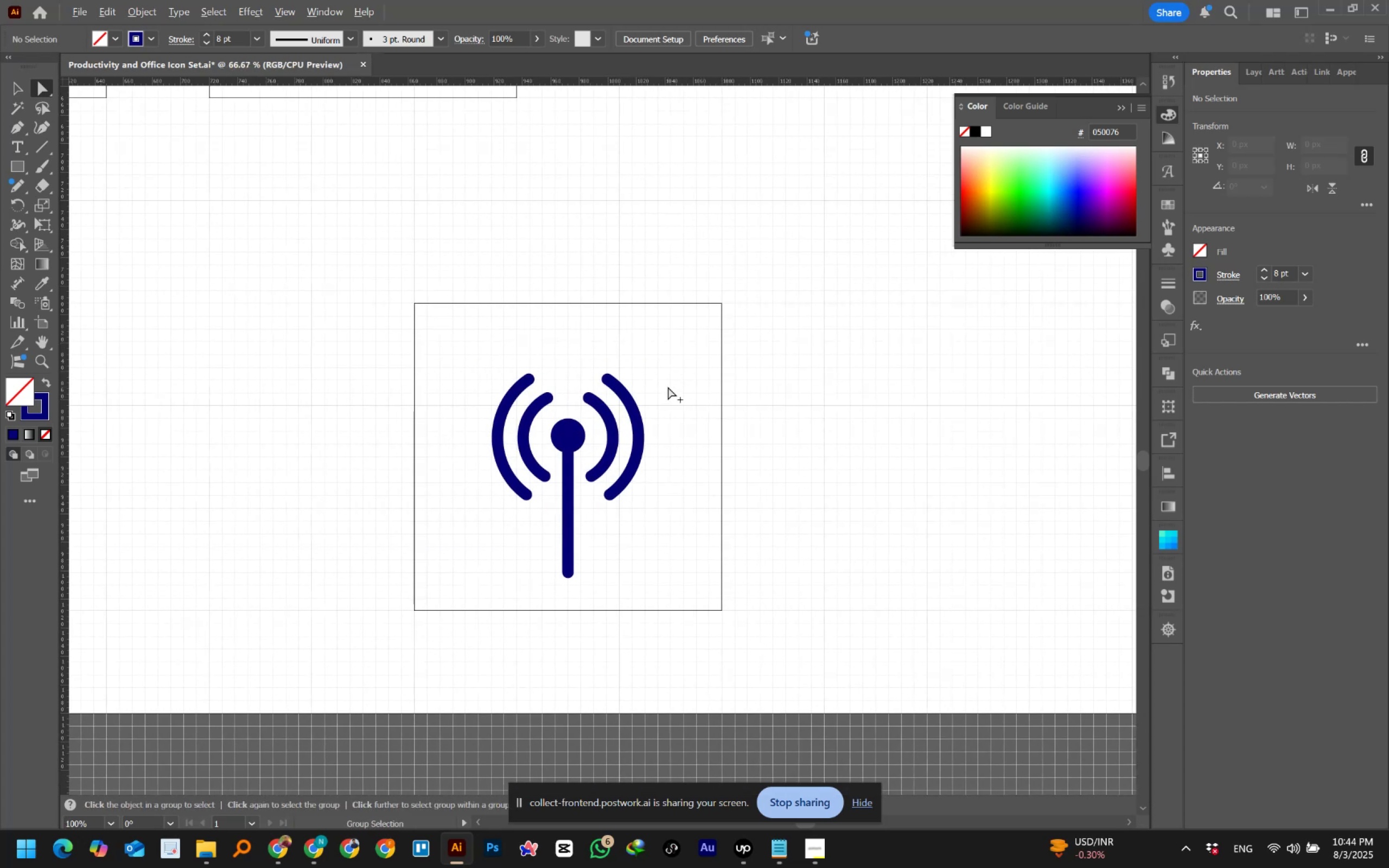 
left_click_drag(start_coordinate=[946, 411], to_coordinate=[719, 422])
 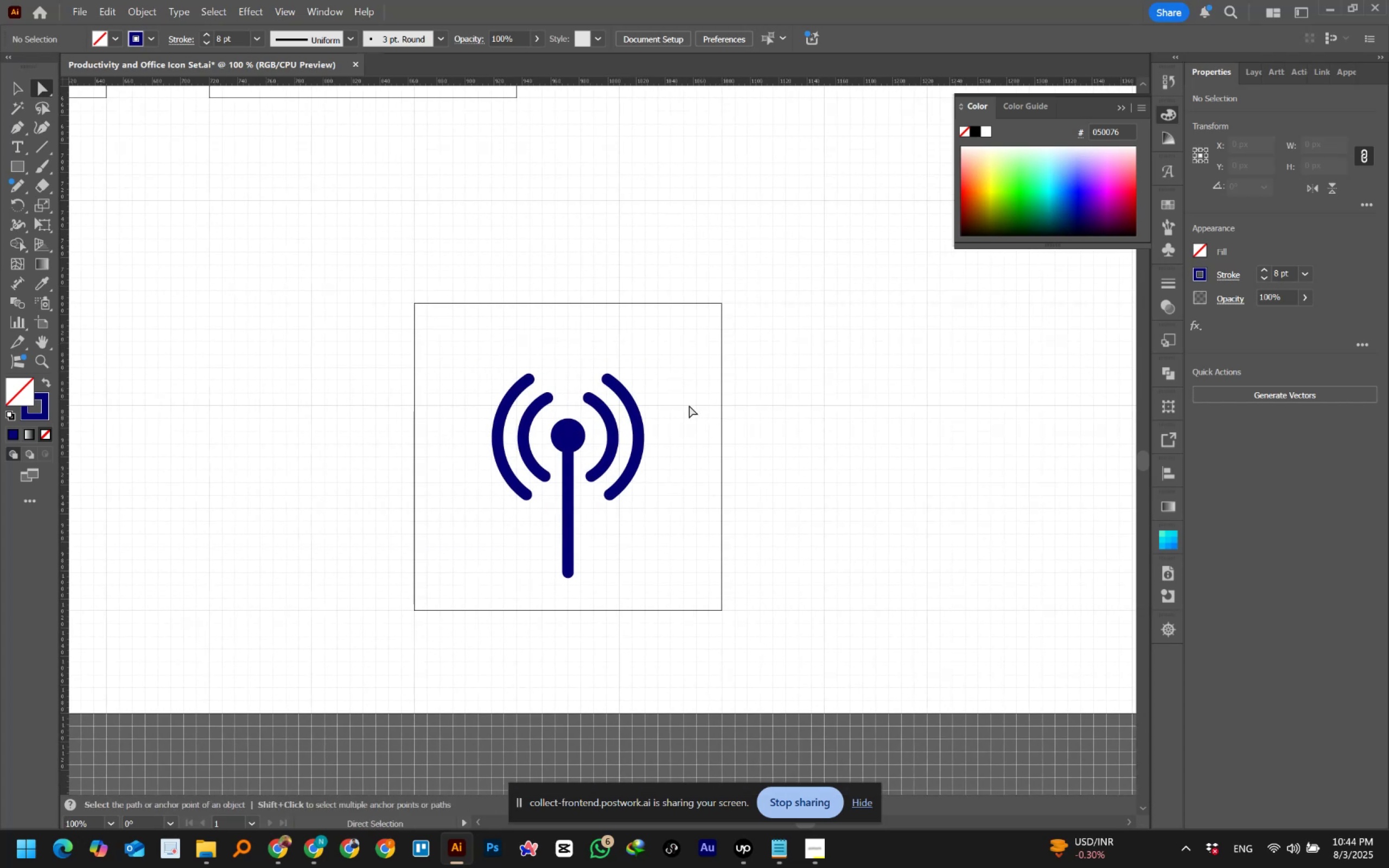 
hold_key(key=AltLeft, duration=1.4)
scroll: coordinate [668, 387], scroll_direction: down, amount: 2.0
 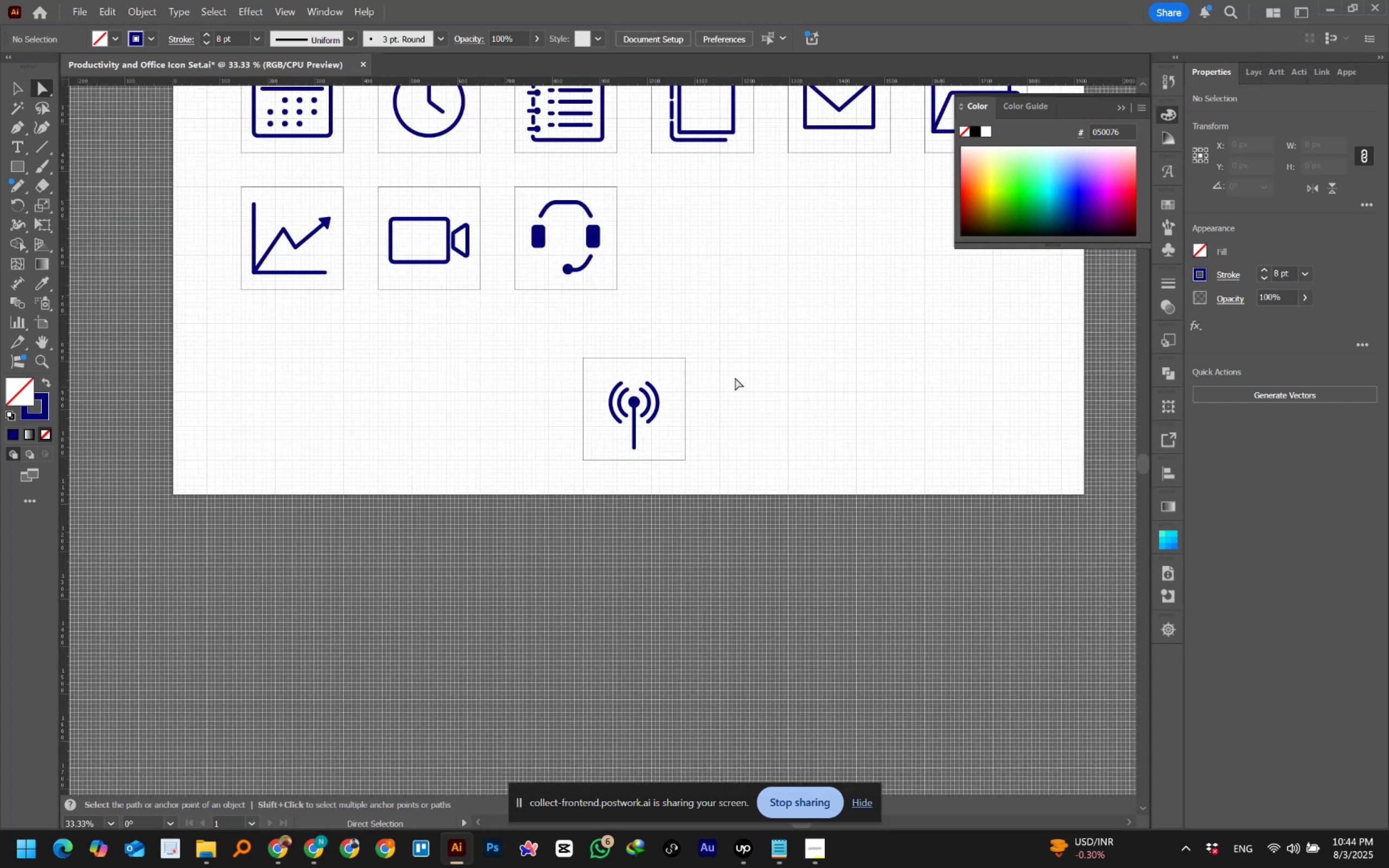 
scroll: coordinate [745, 373], scroll_direction: up, amount: 4.0
 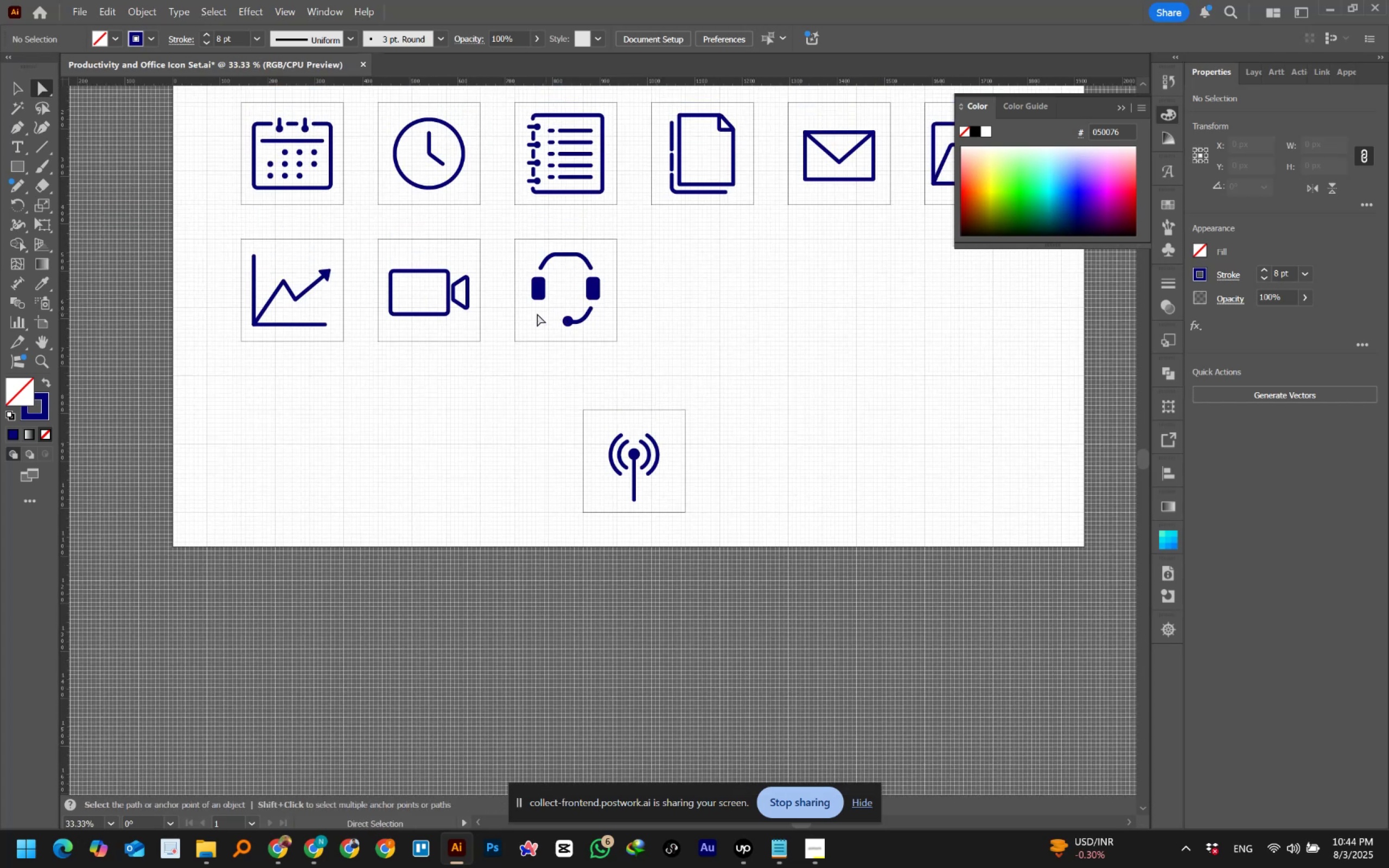 
left_click_drag(start_coordinate=[627, 496], to_coordinate=[645, 508])
 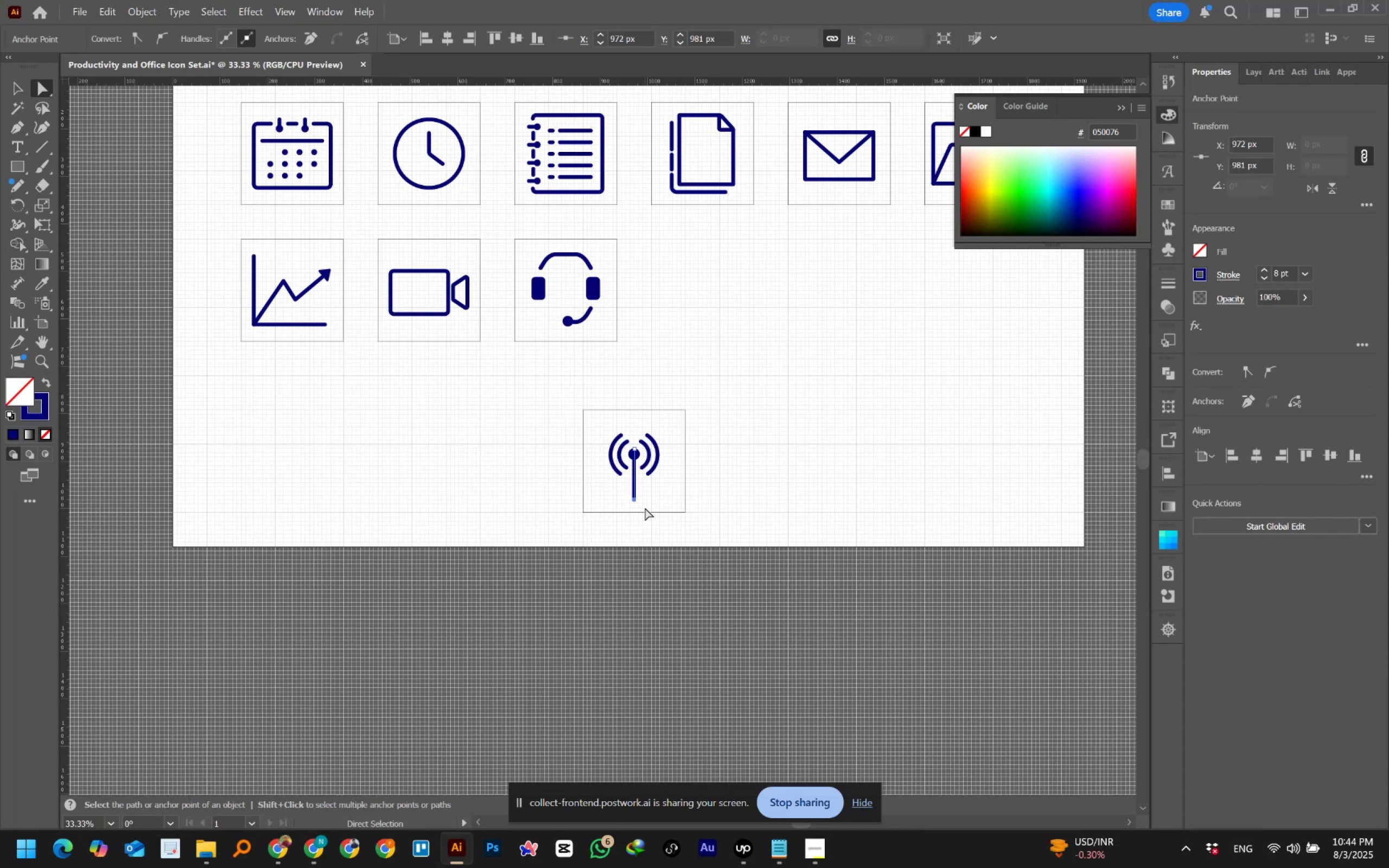 
key(ArrowUp)
 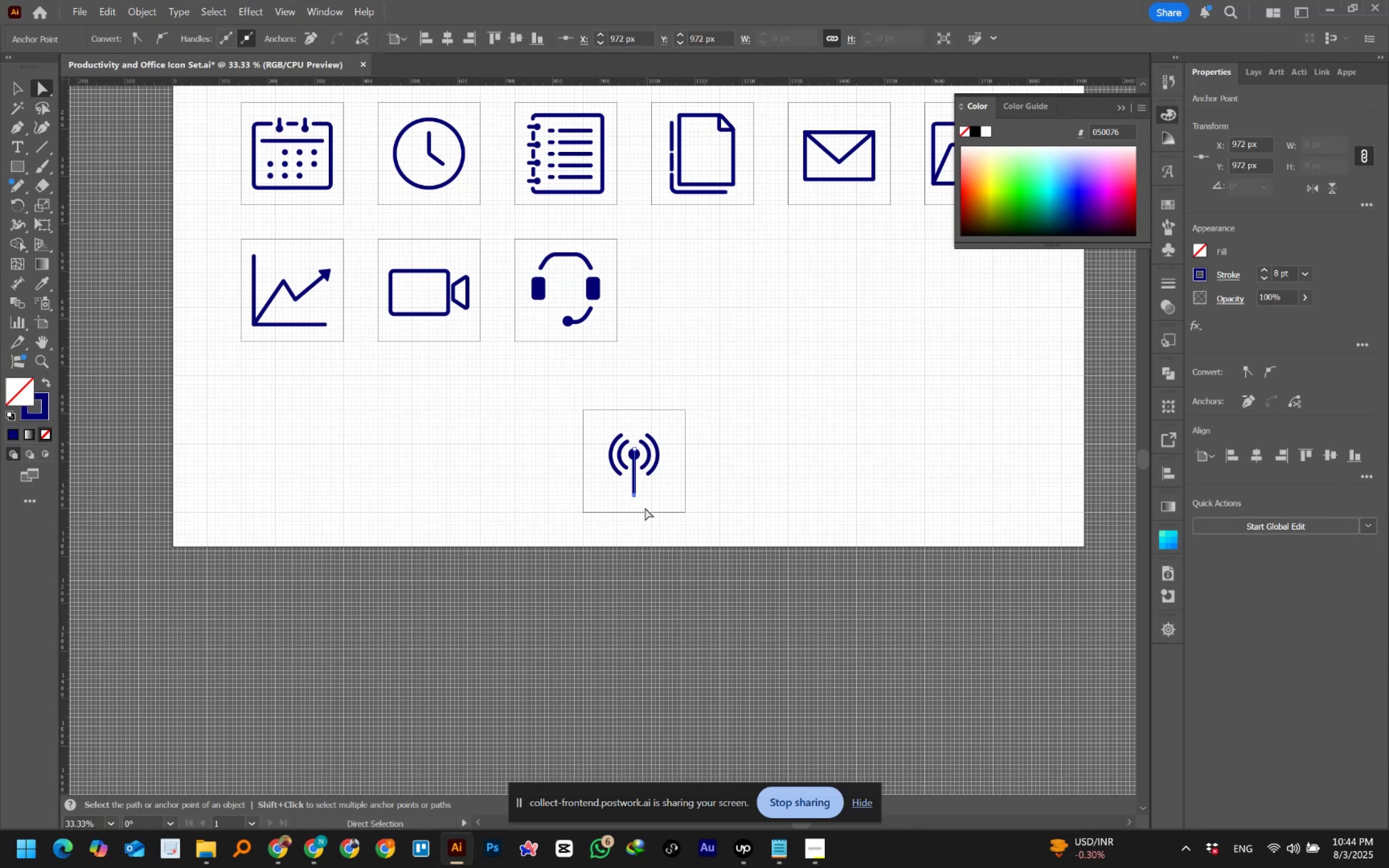 
key(ArrowUp)
 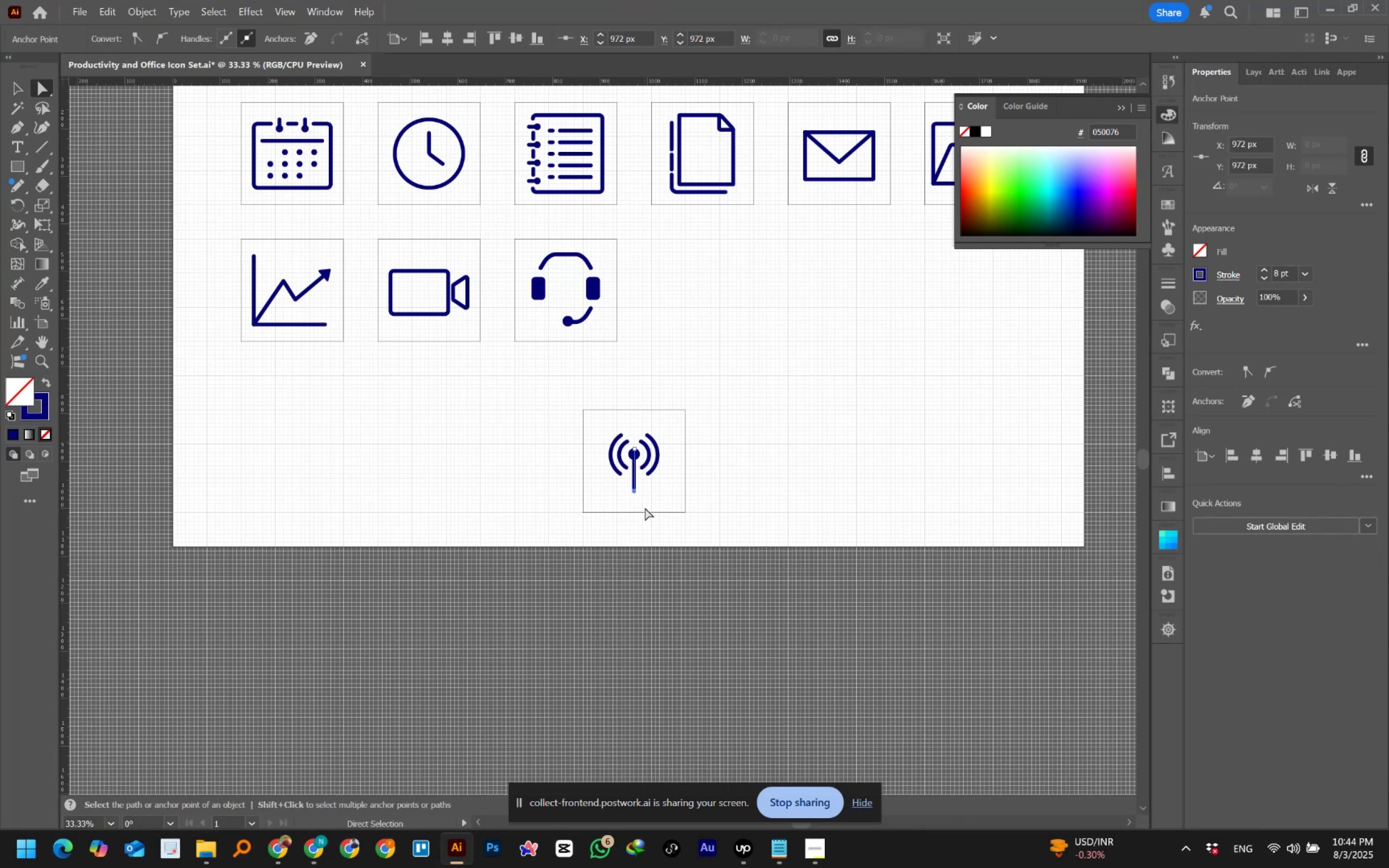 
key(ArrowUp)
 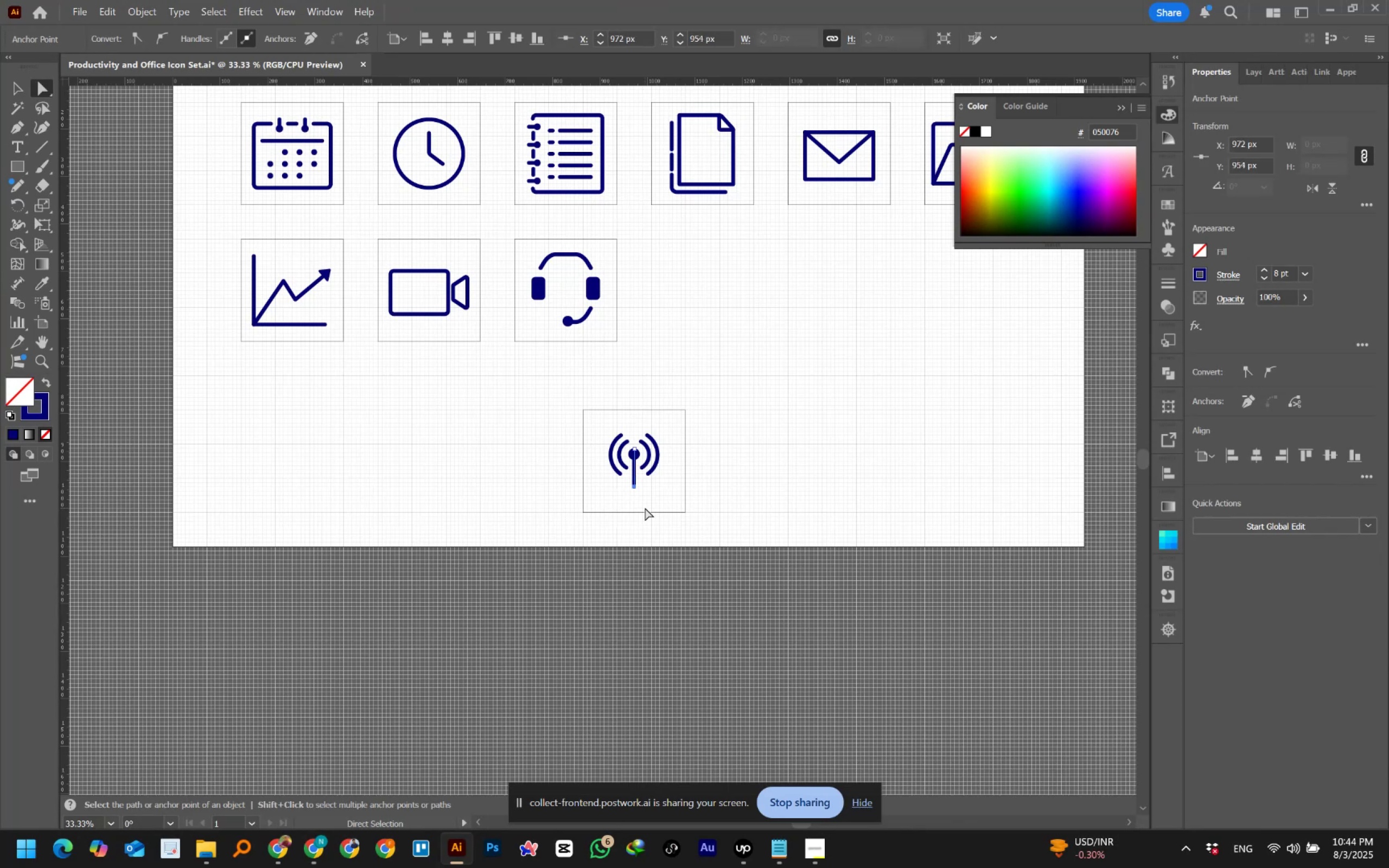 
key(ArrowUp)
 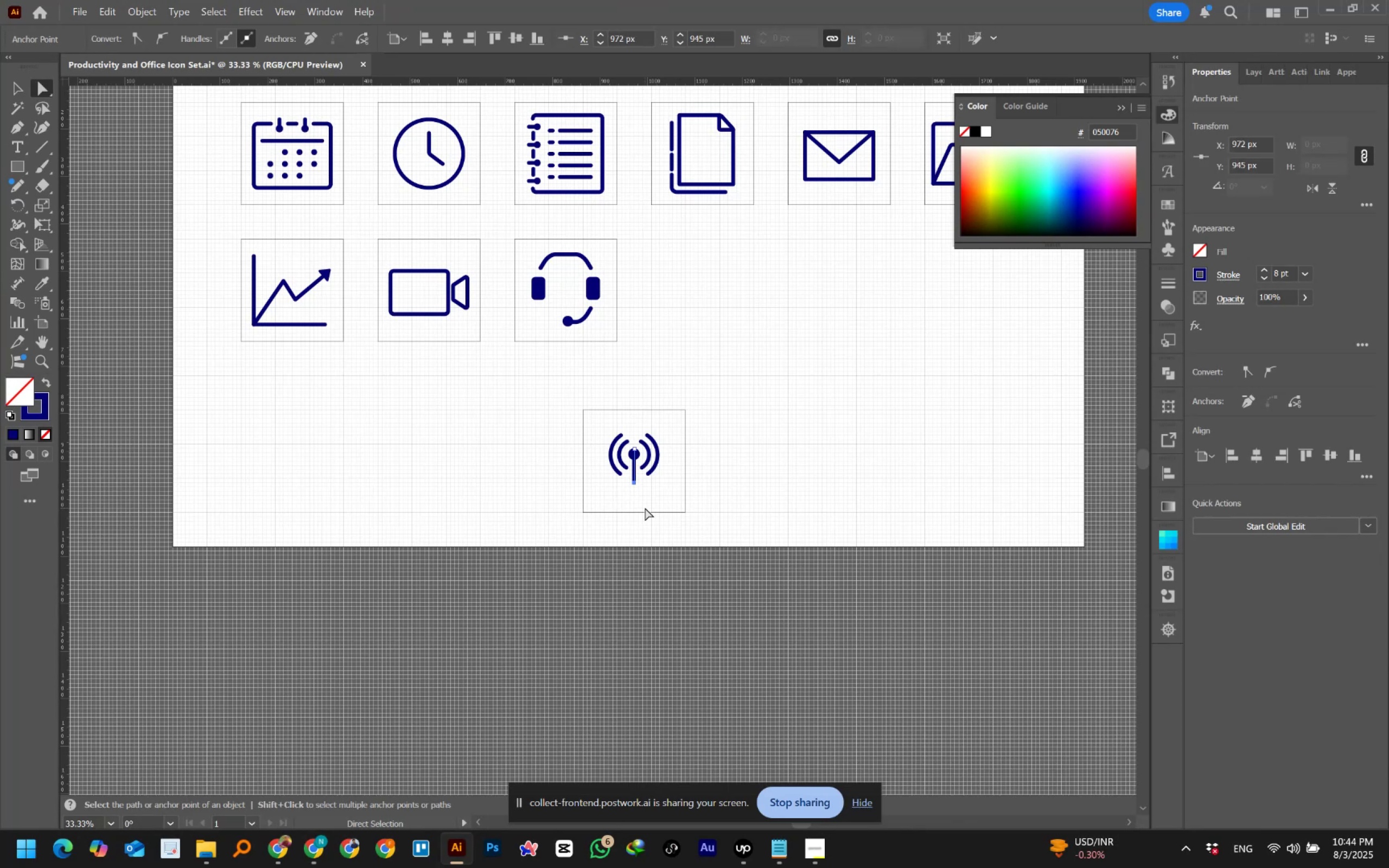 
left_click([645, 508])
 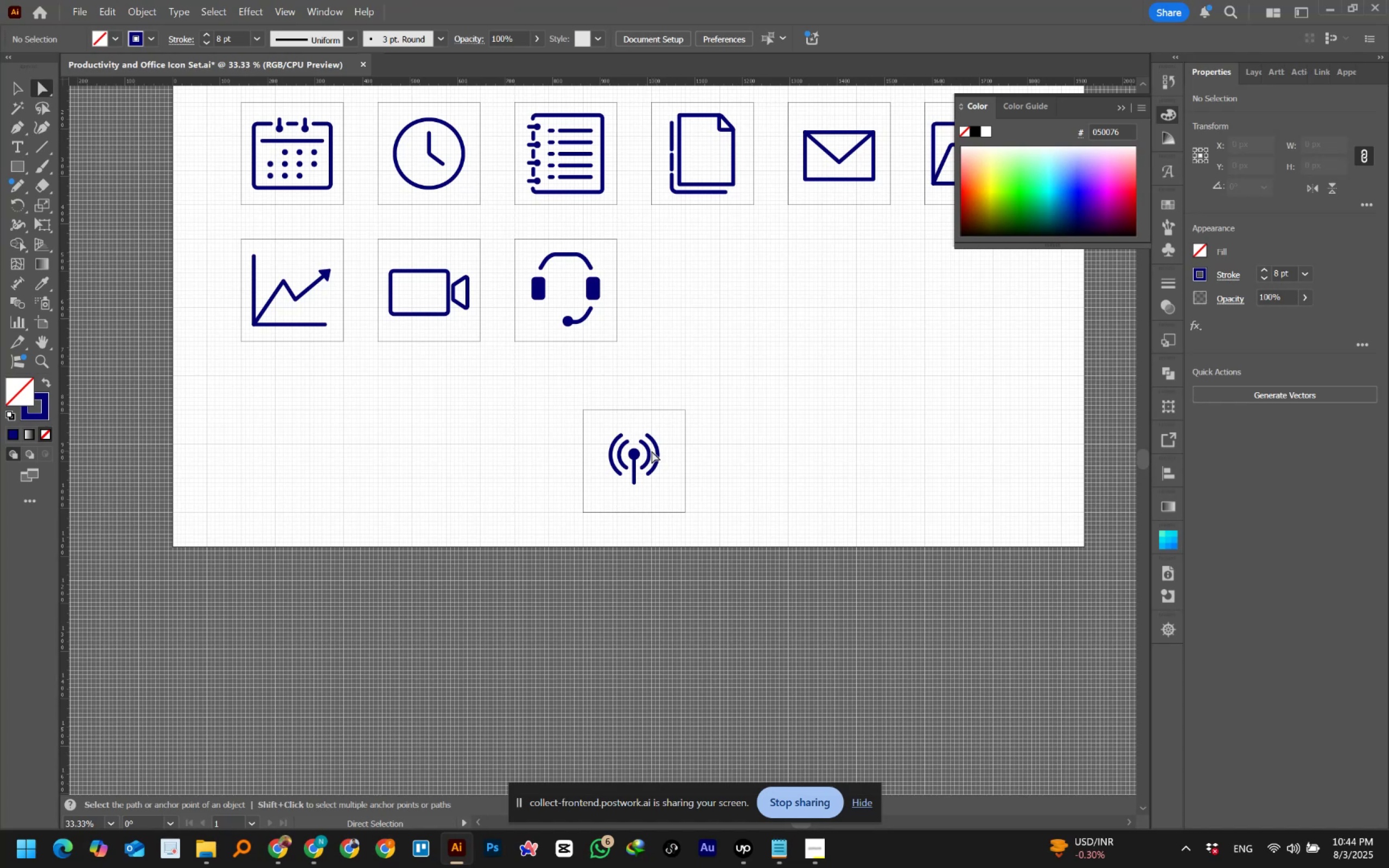 
wait(12.67)
 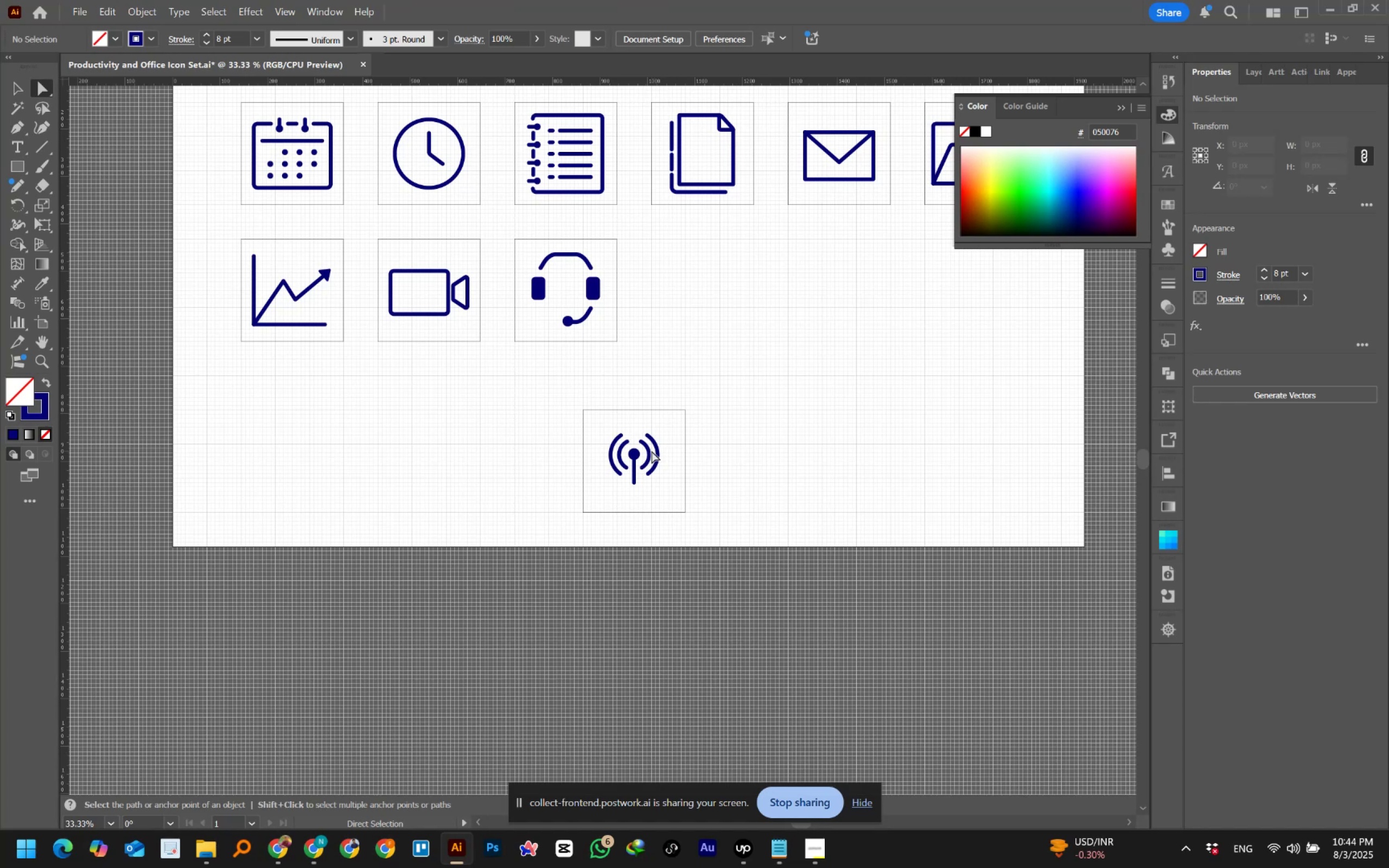 
scroll: coordinate [629, 499], scroll_direction: up, amount: 6.0
 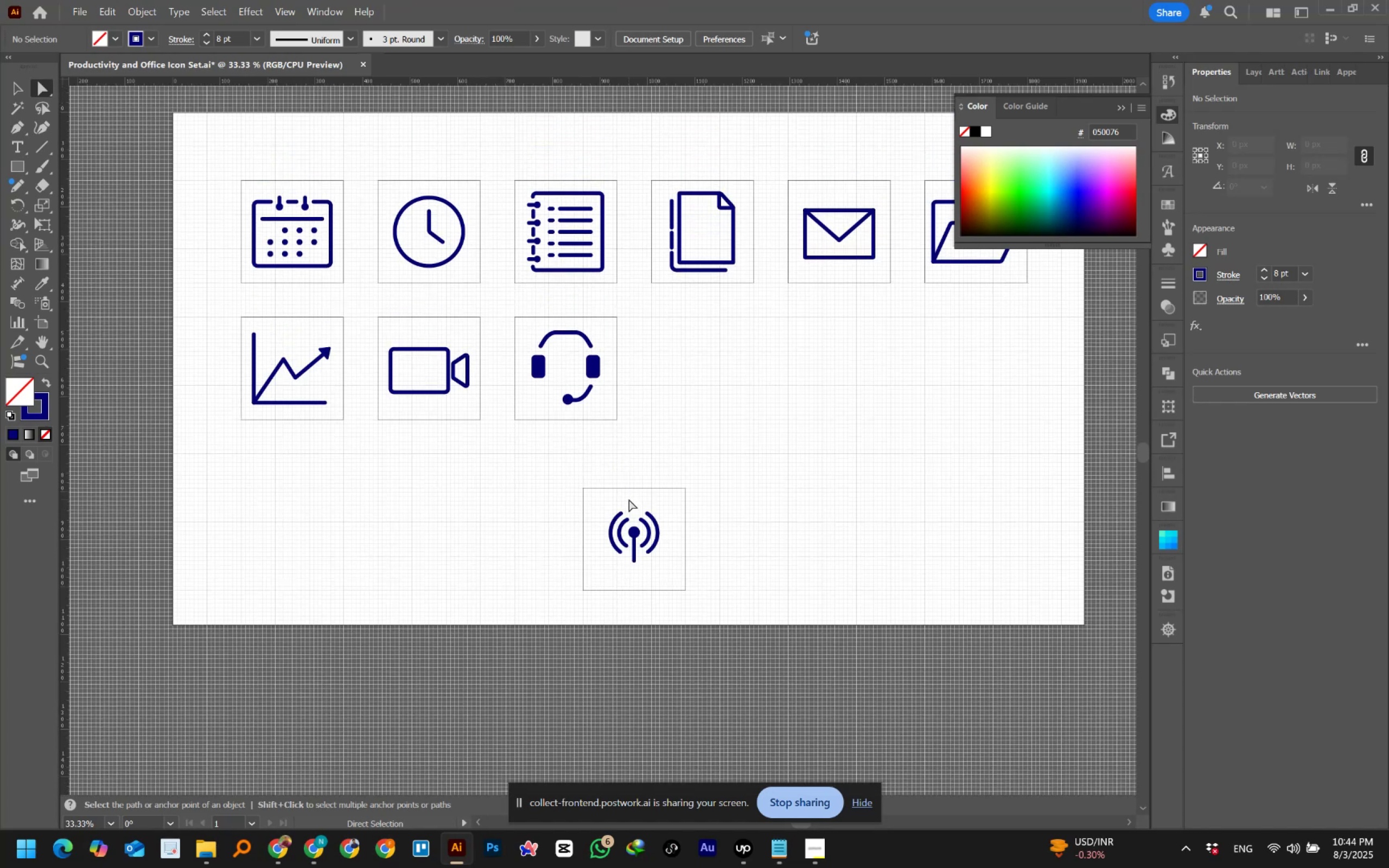 
hold_key(key=ControlLeft, duration=0.52)
scroll: coordinate [629, 499], scroll_direction: down, amount: 3.0
 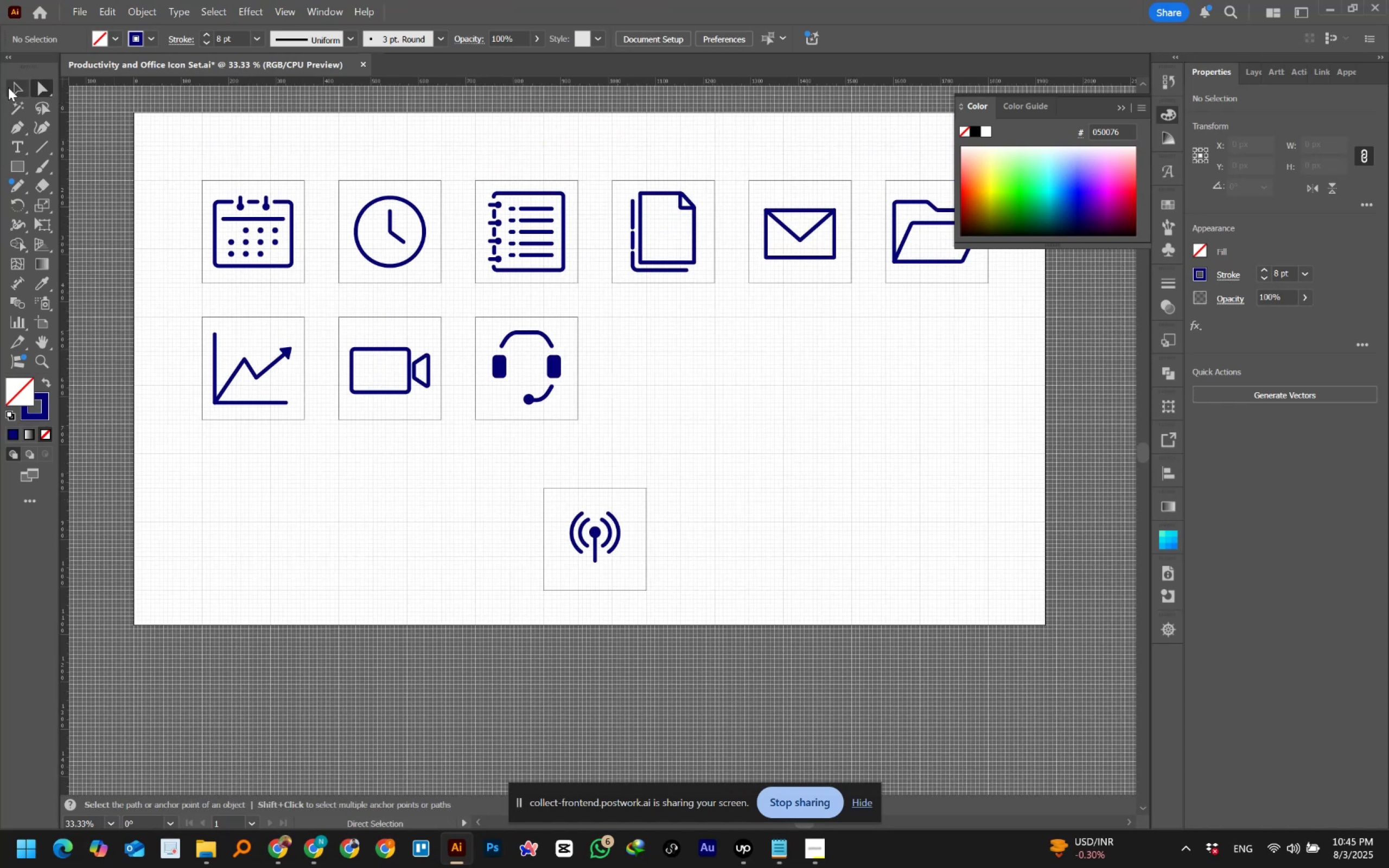 
left_click([16, 82])
 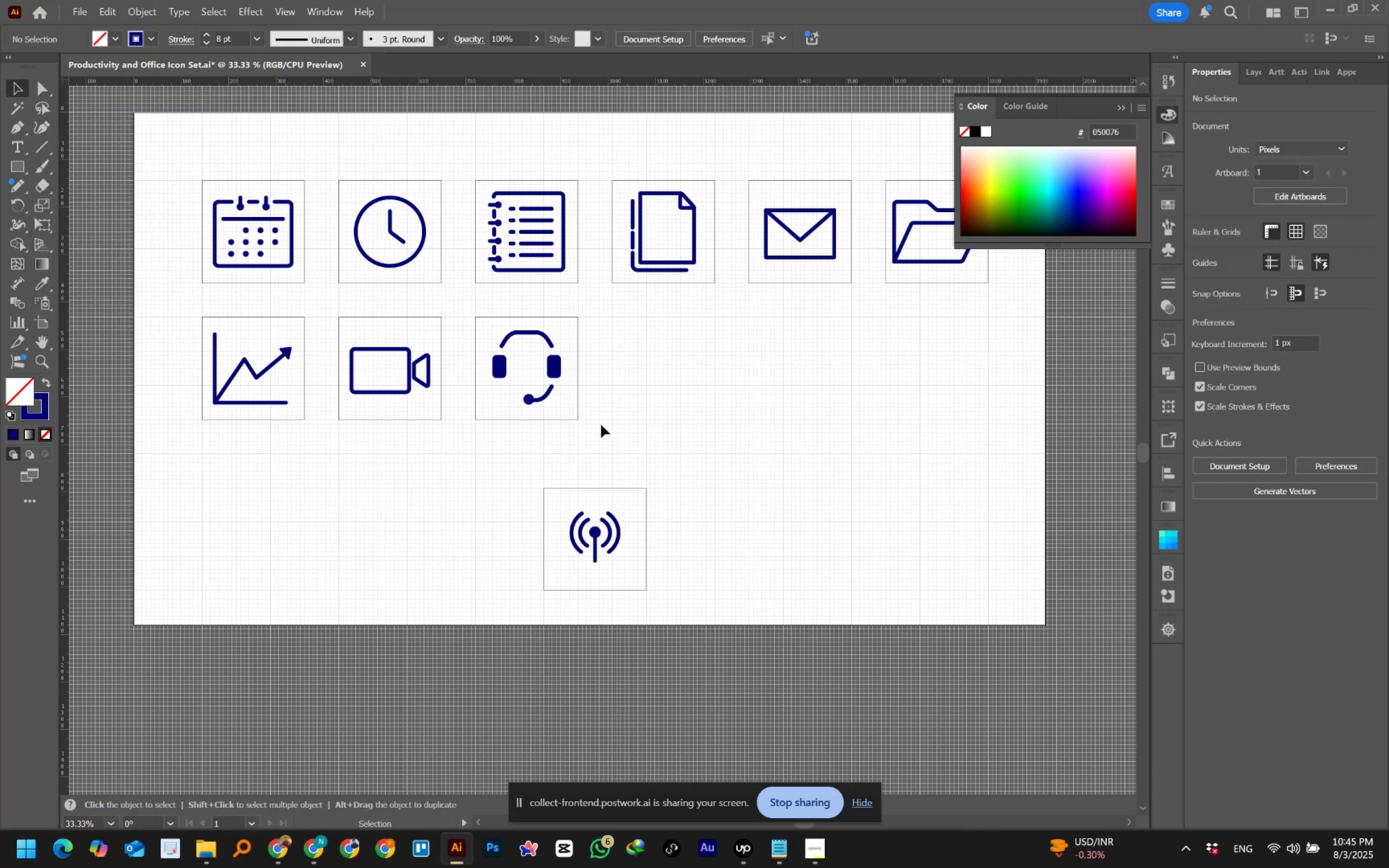 
left_click([601, 425])
 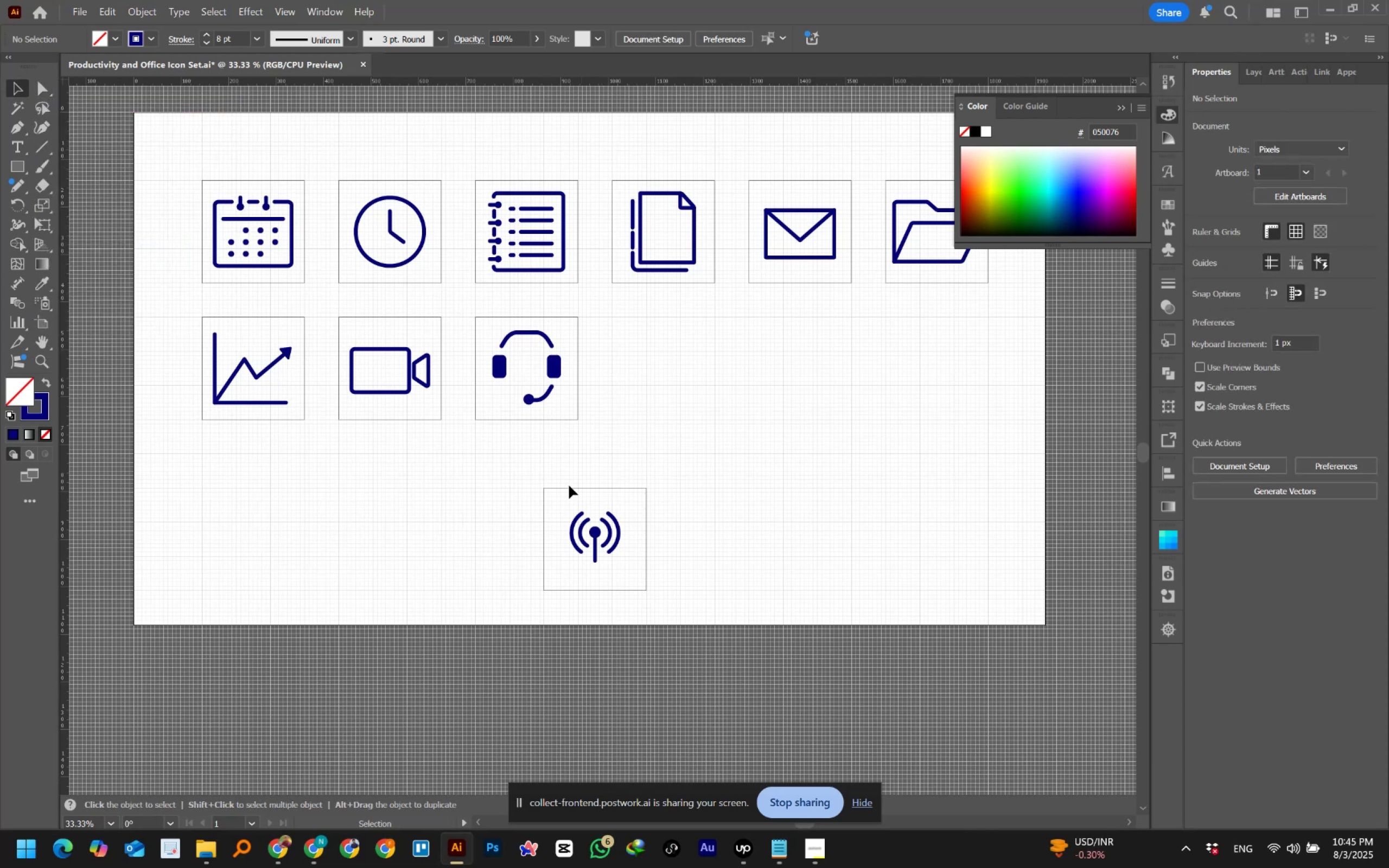 
left_click_drag(start_coordinate=[531, 471], to_coordinate=[701, 609])
 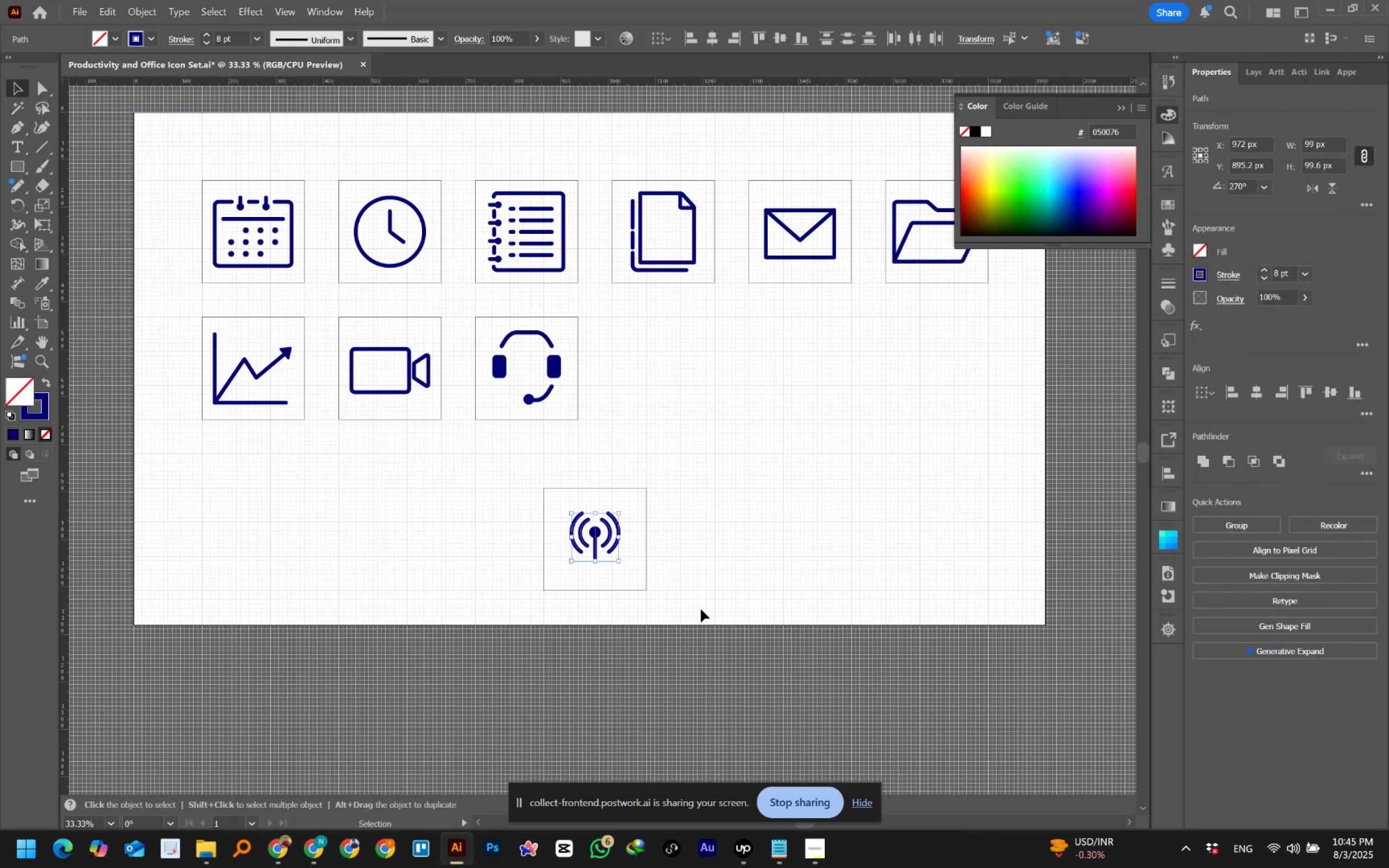 
left_click([701, 609])
 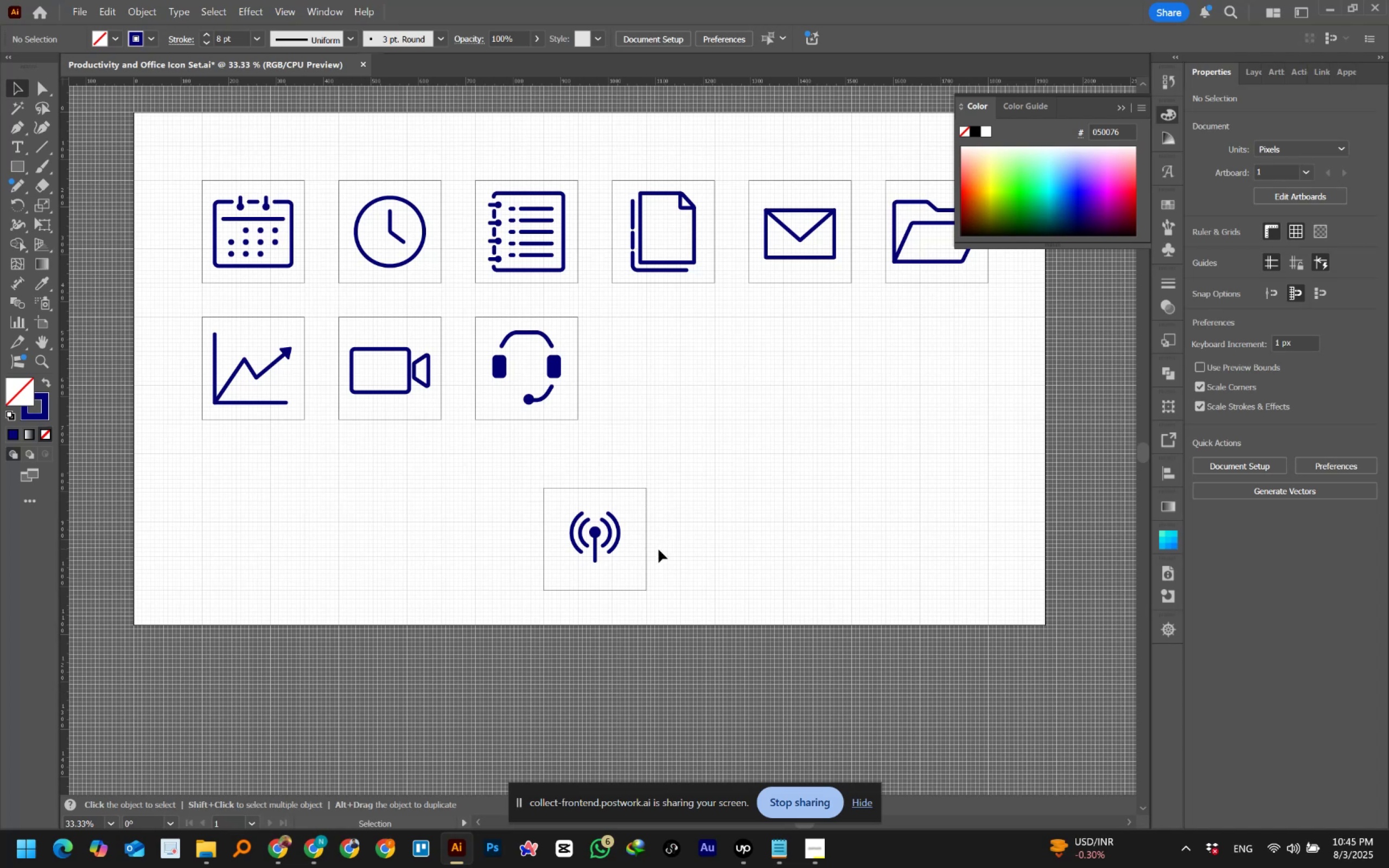 
wait(24.1)
 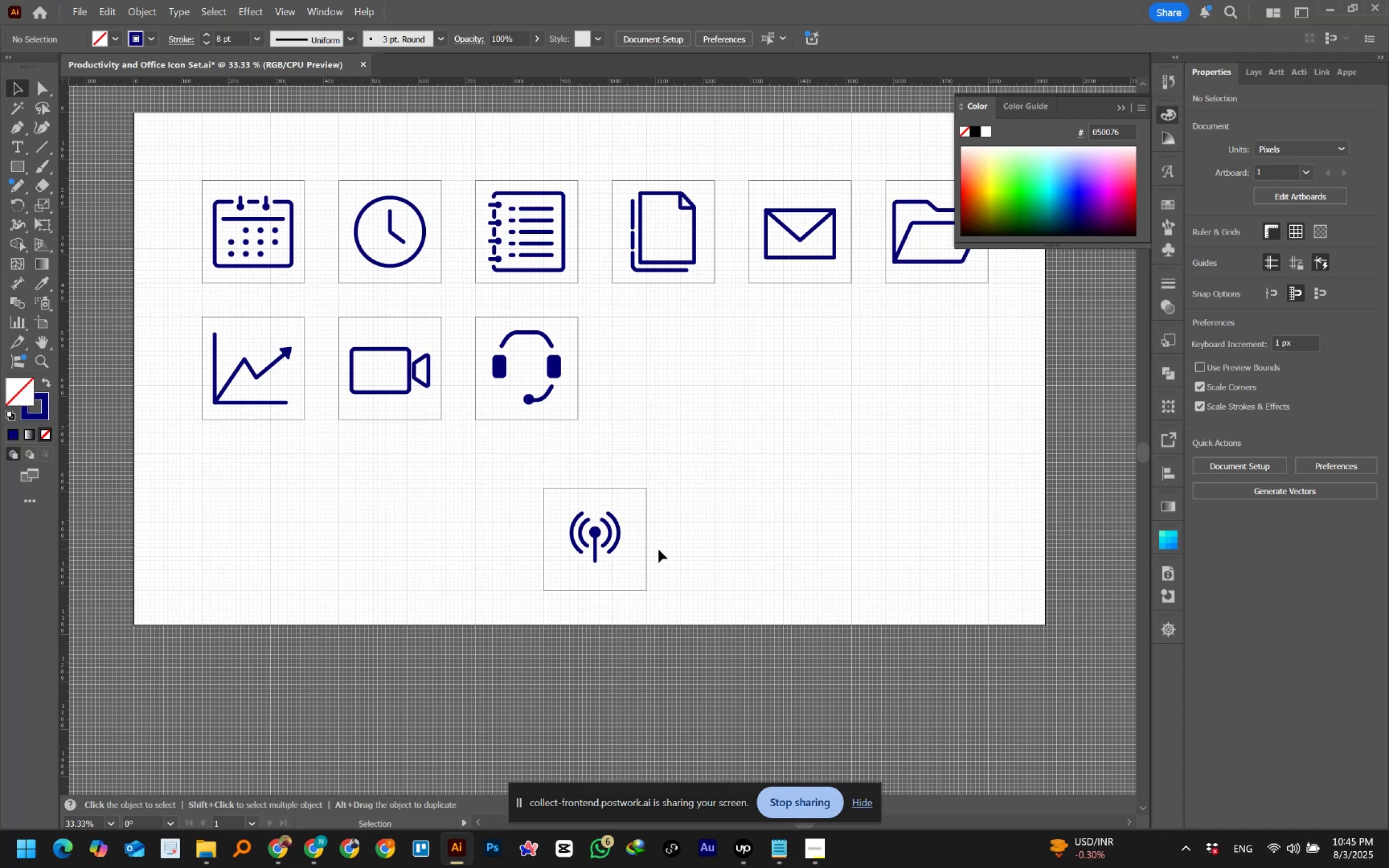 
left_click_drag(start_coordinate=[459, 303], to_coordinate=[602, 440])
 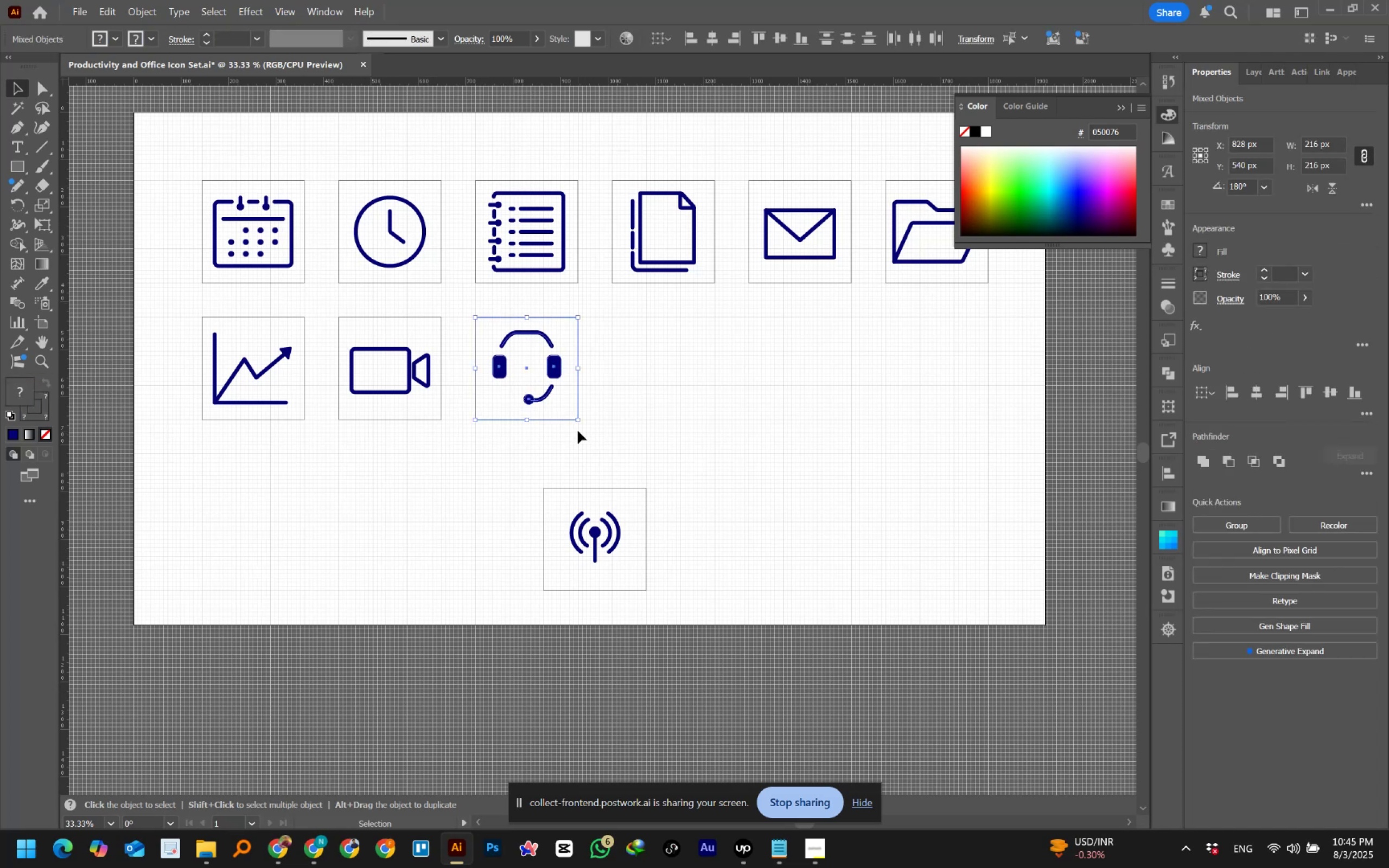 
hold_key(key=AltLeft, duration=0.45)
scroll: coordinate [587, 362], scroll_direction: up, amount: 1.0
 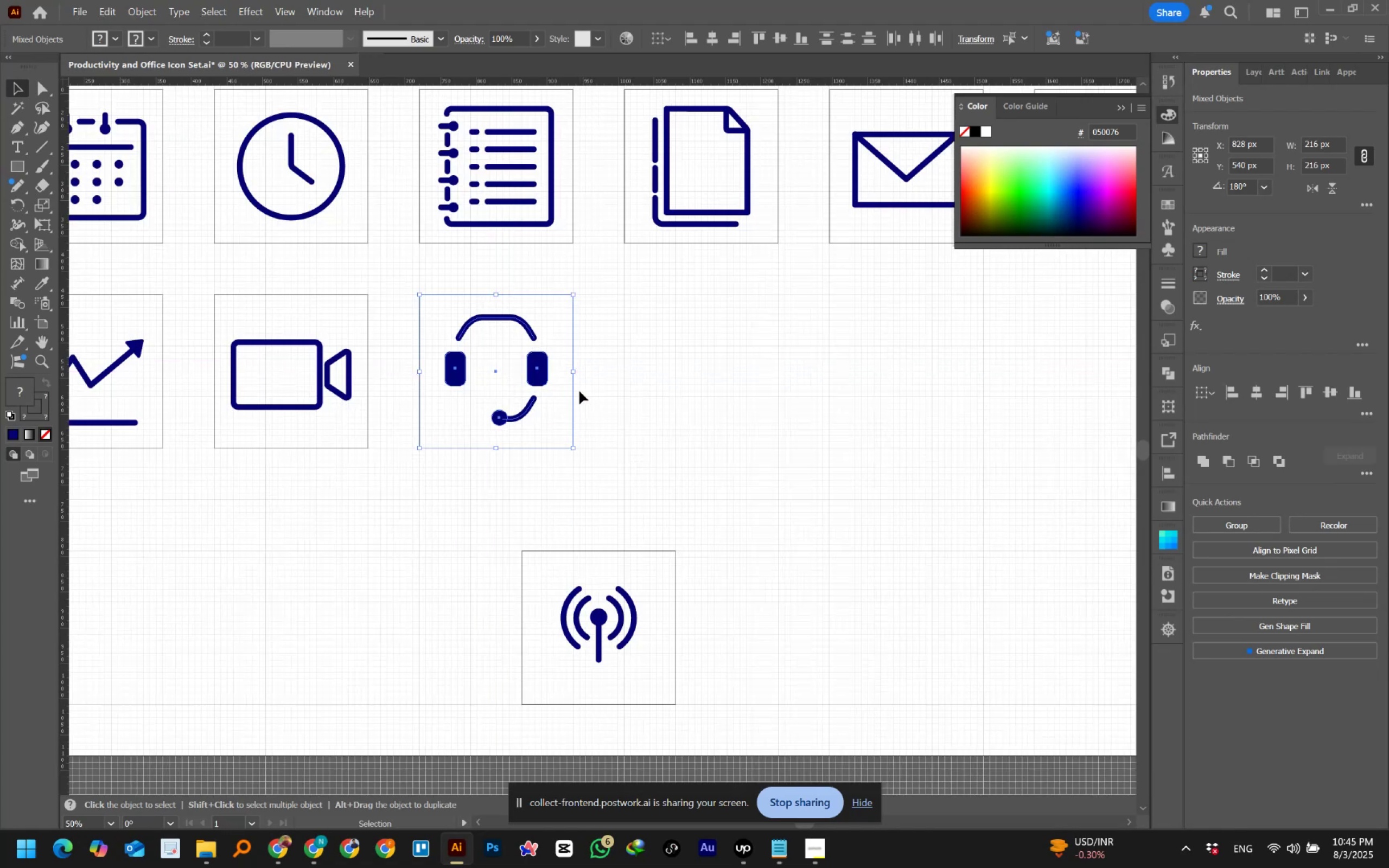 
hold_key(key=AltLeft, duration=2.91)
left_click_drag(start_coordinate=[574, 389], to_coordinate=[778, 377])
 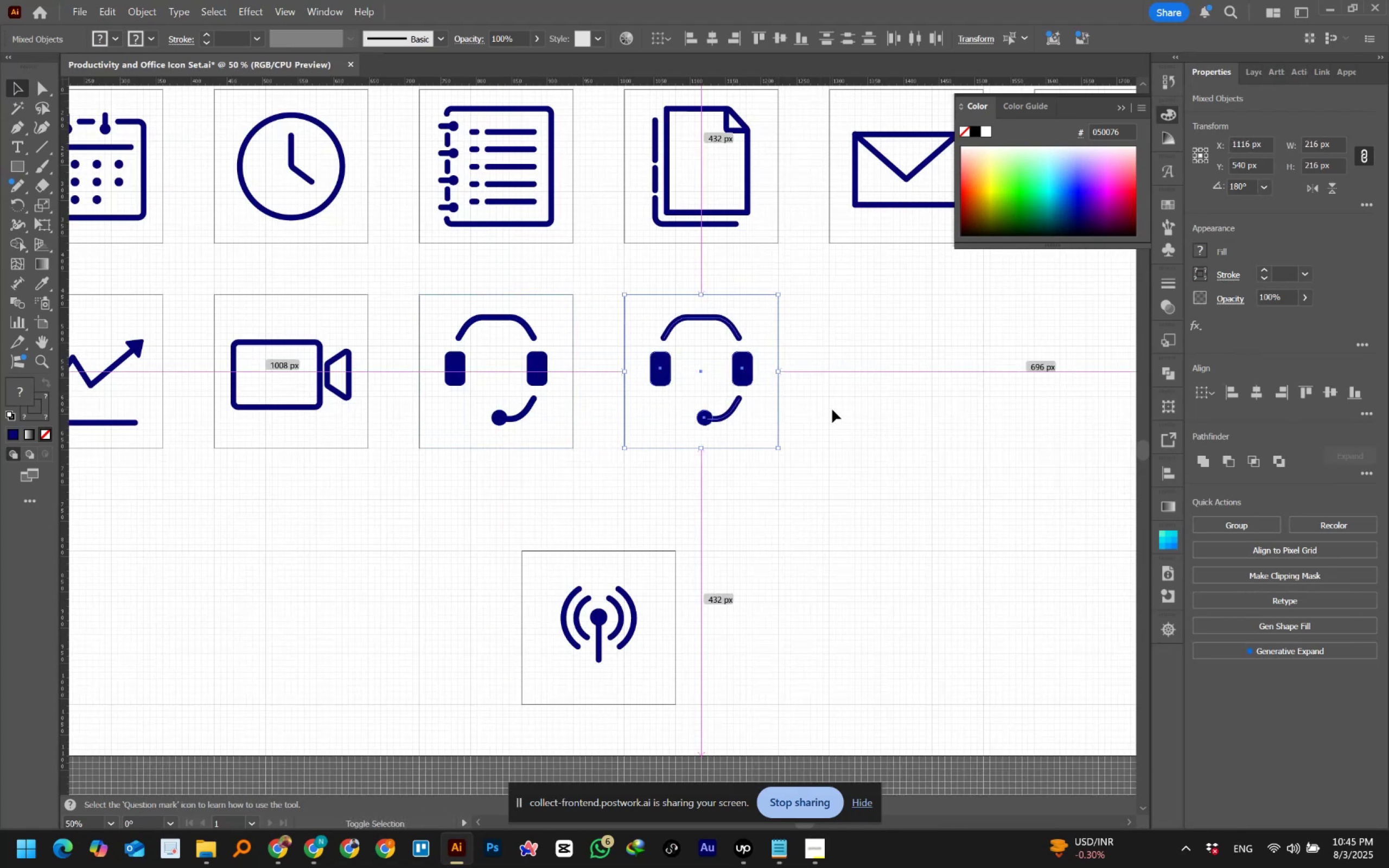 
hold_key(key=ShiftLeft, duration=1.52)
 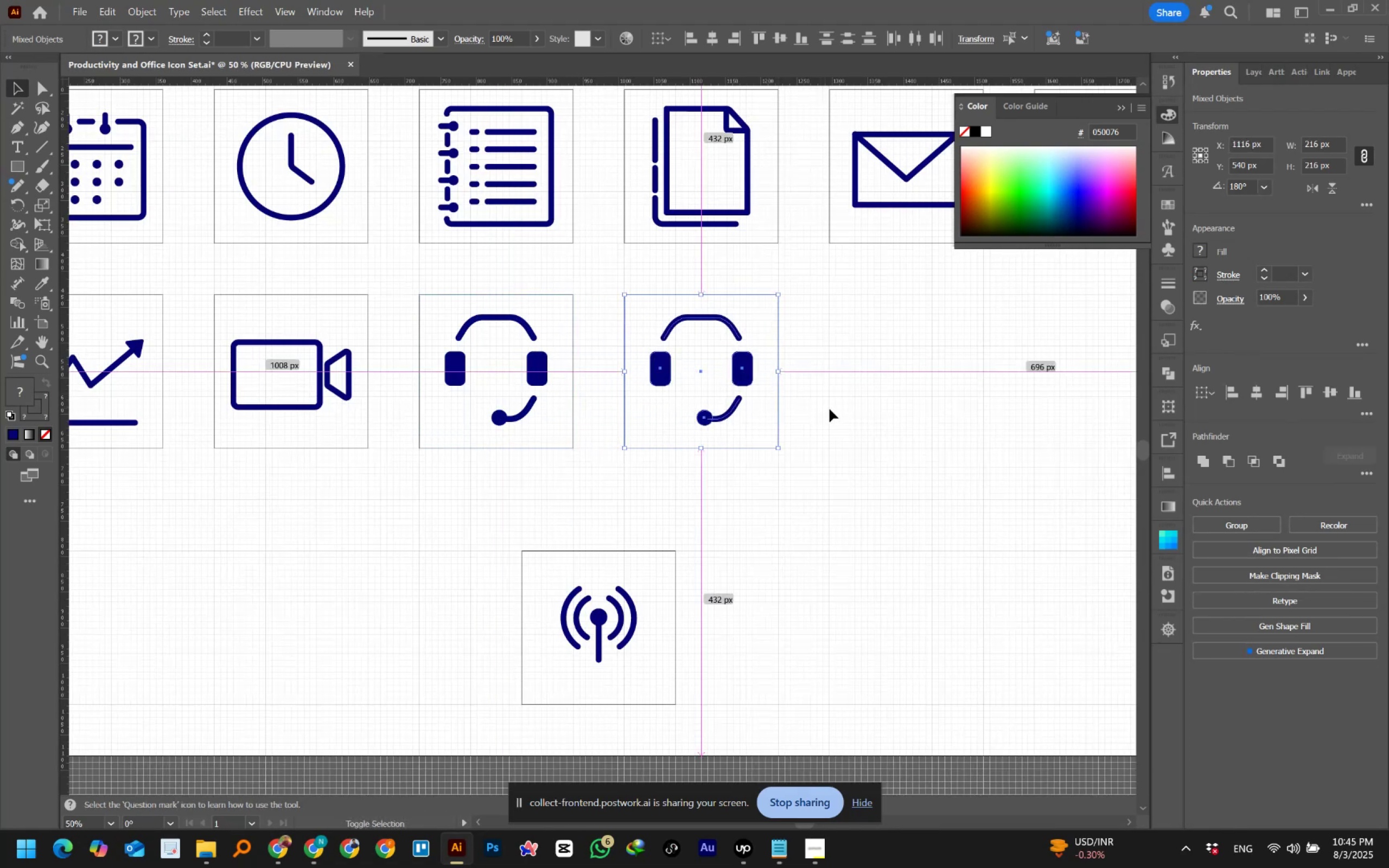 
hold_key(key=ShiftLeft, duration=0.51)
 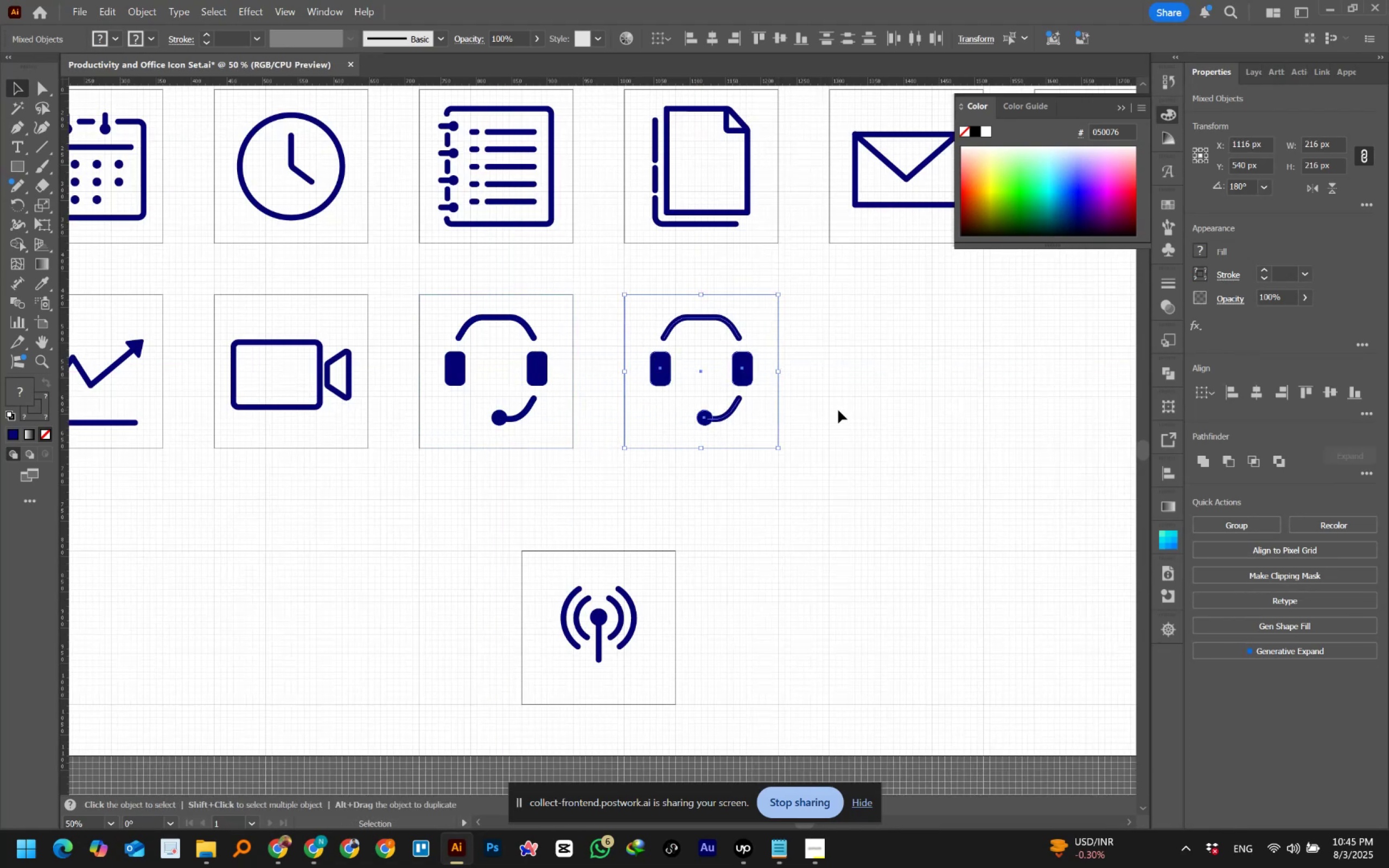 
hold_key(key=ShiftLeft, duration=1.5)
left_click_drag(start_coordinate=[736, 276], to_coordinate=[756, 301])
 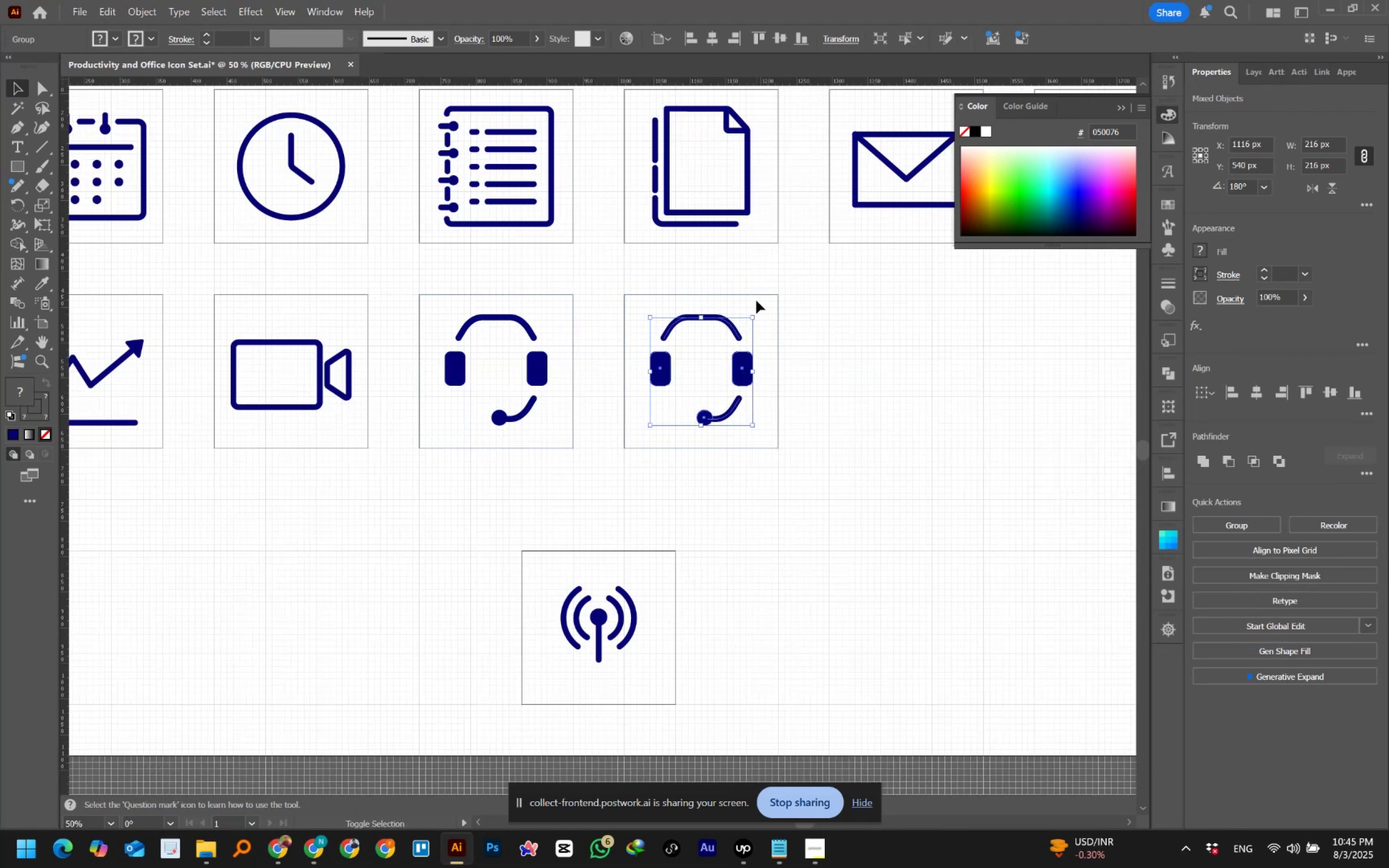 
hold_key(key=ShiftLeft, duration=0.36)
 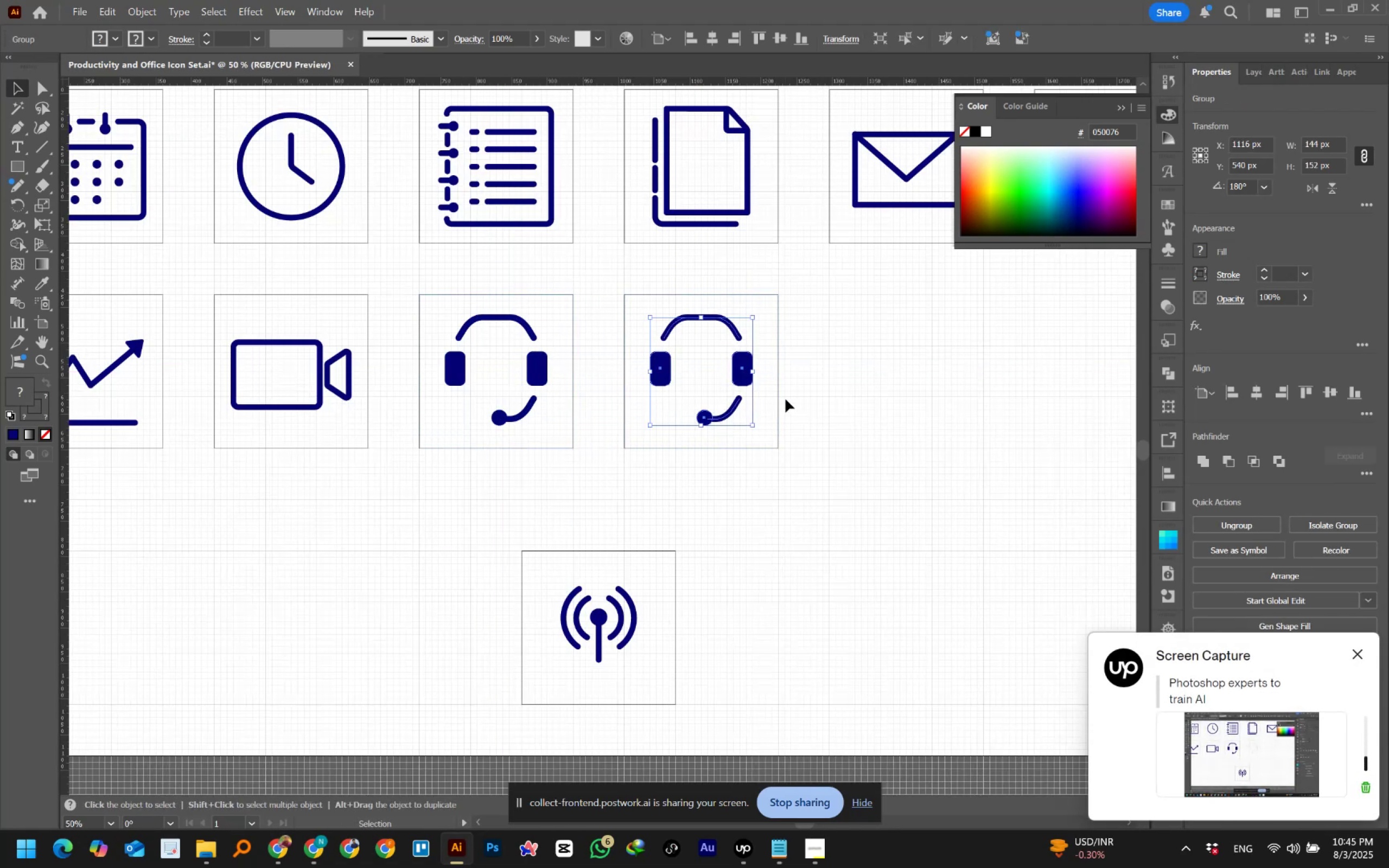 
left_click_drag(start_coordinate=[747, 378], to_coordinate=[924, 377])
 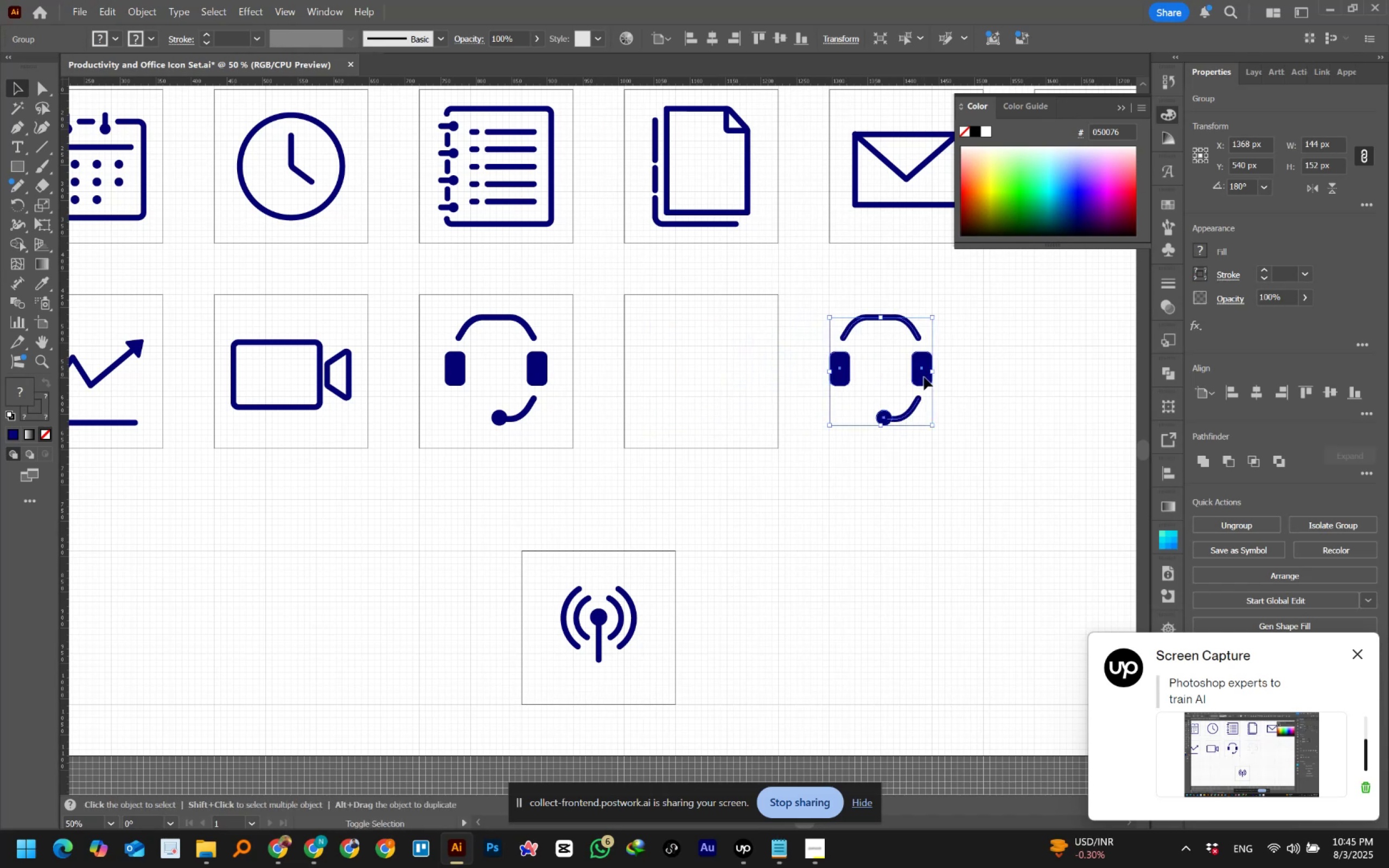 
hold_key(key=ShiftLeft, duration=1.38)
 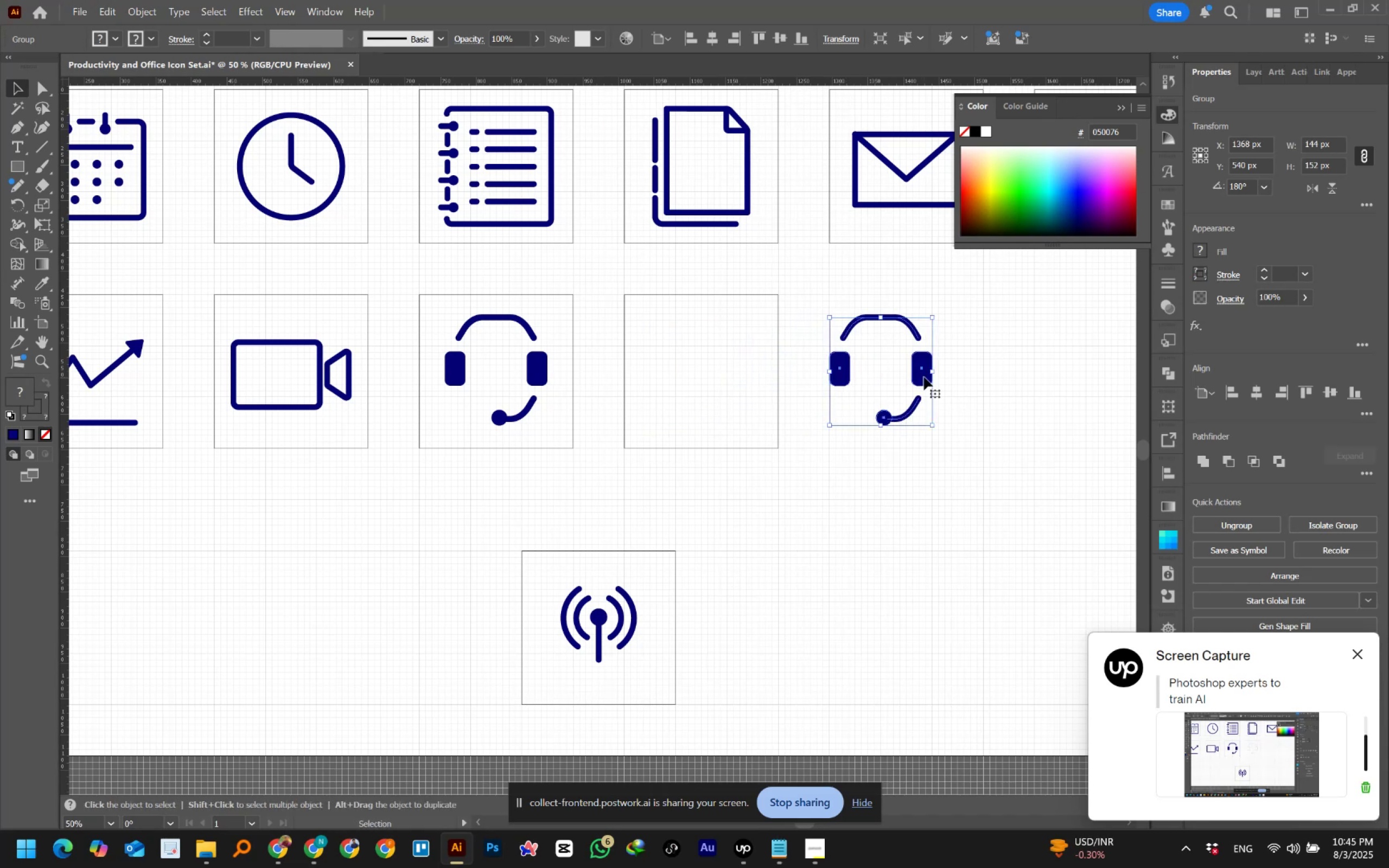 
key(Delete)
 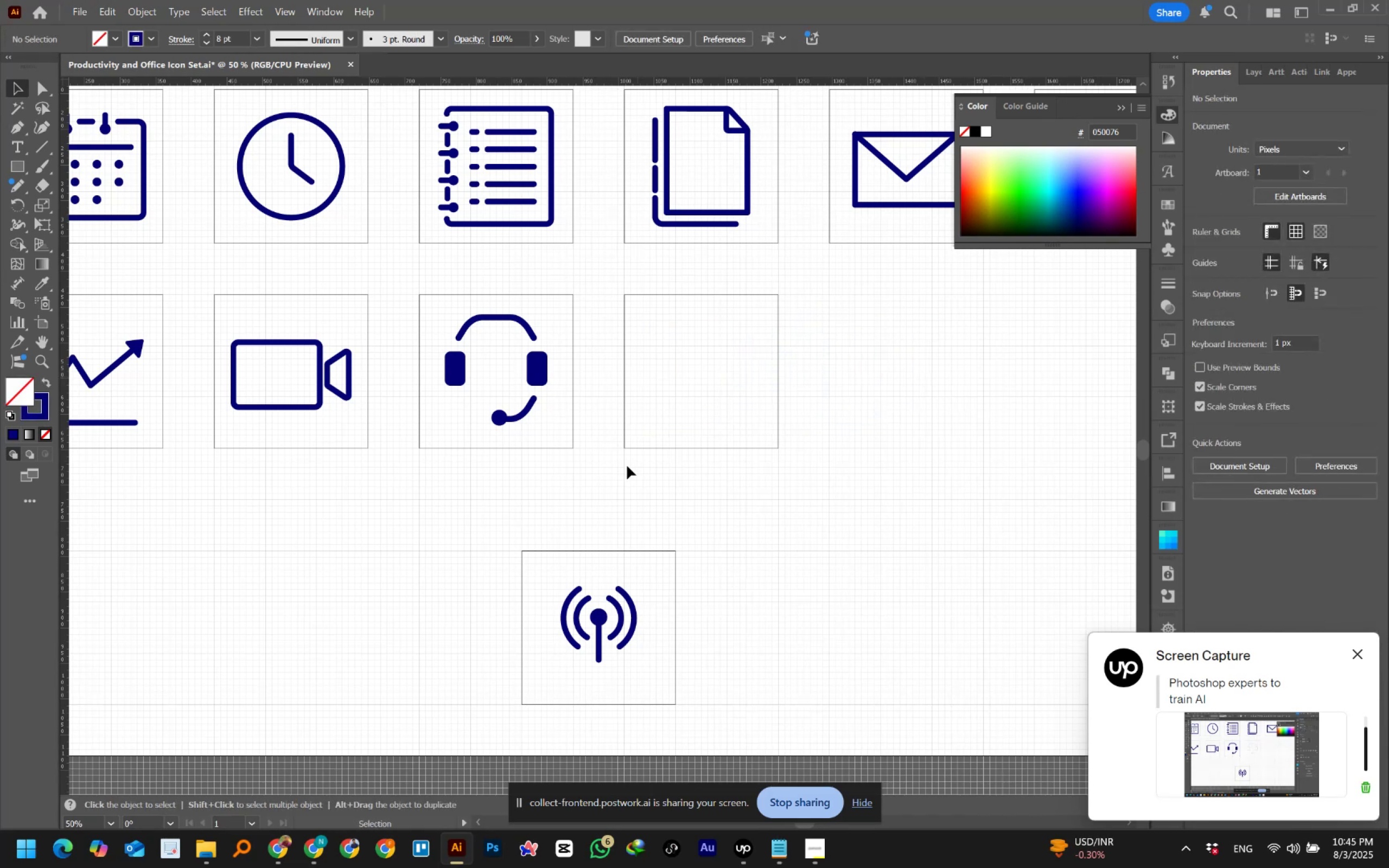 
left_click_drag(start_coordinate=[519, 519], to_coordinate=[692, 687])
 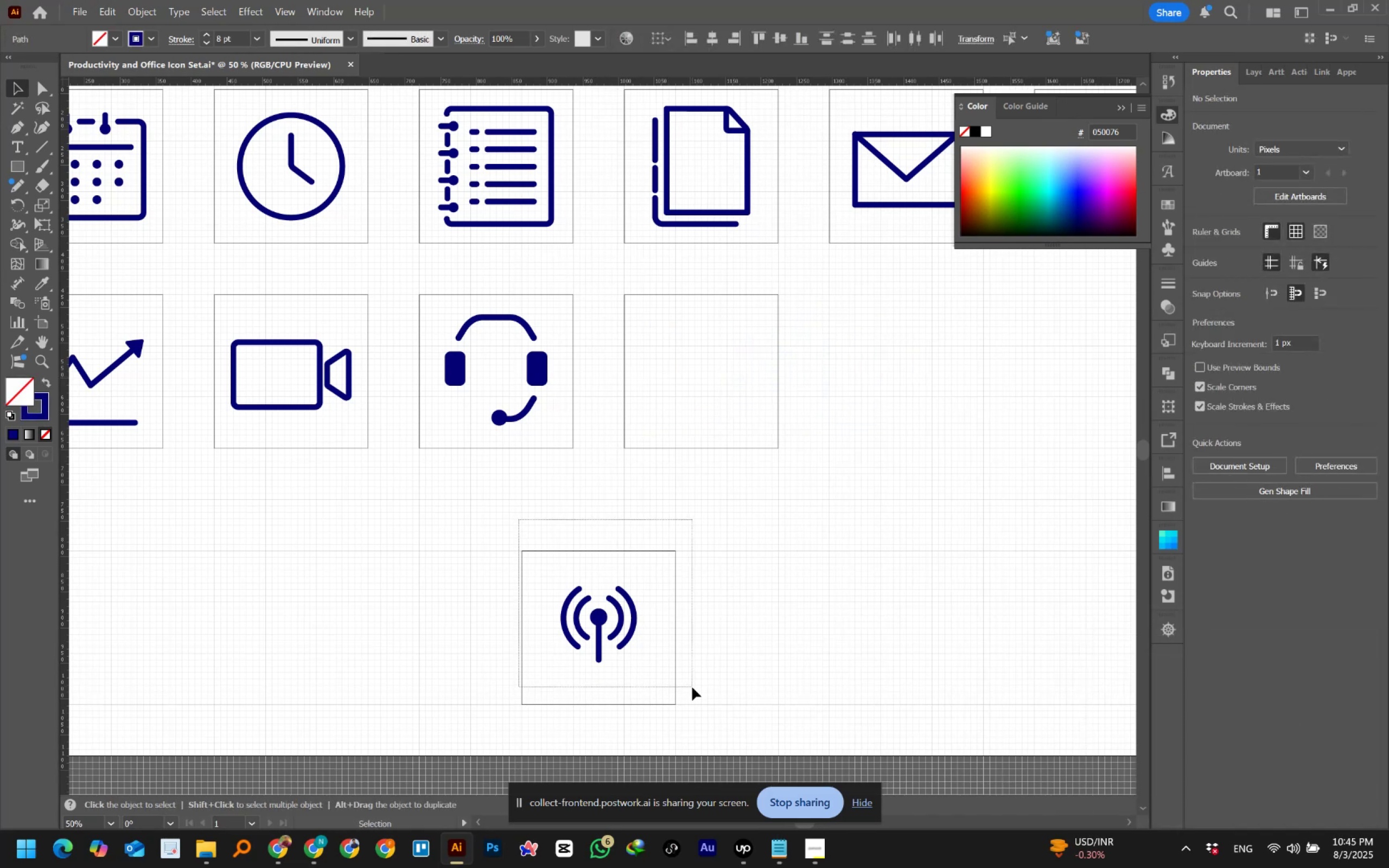 
hold_key(key=ShiftLeft, duration=1.53)
left_click_drag(start_coordinate=[711, 646], to_coordinate=[676, 676])
 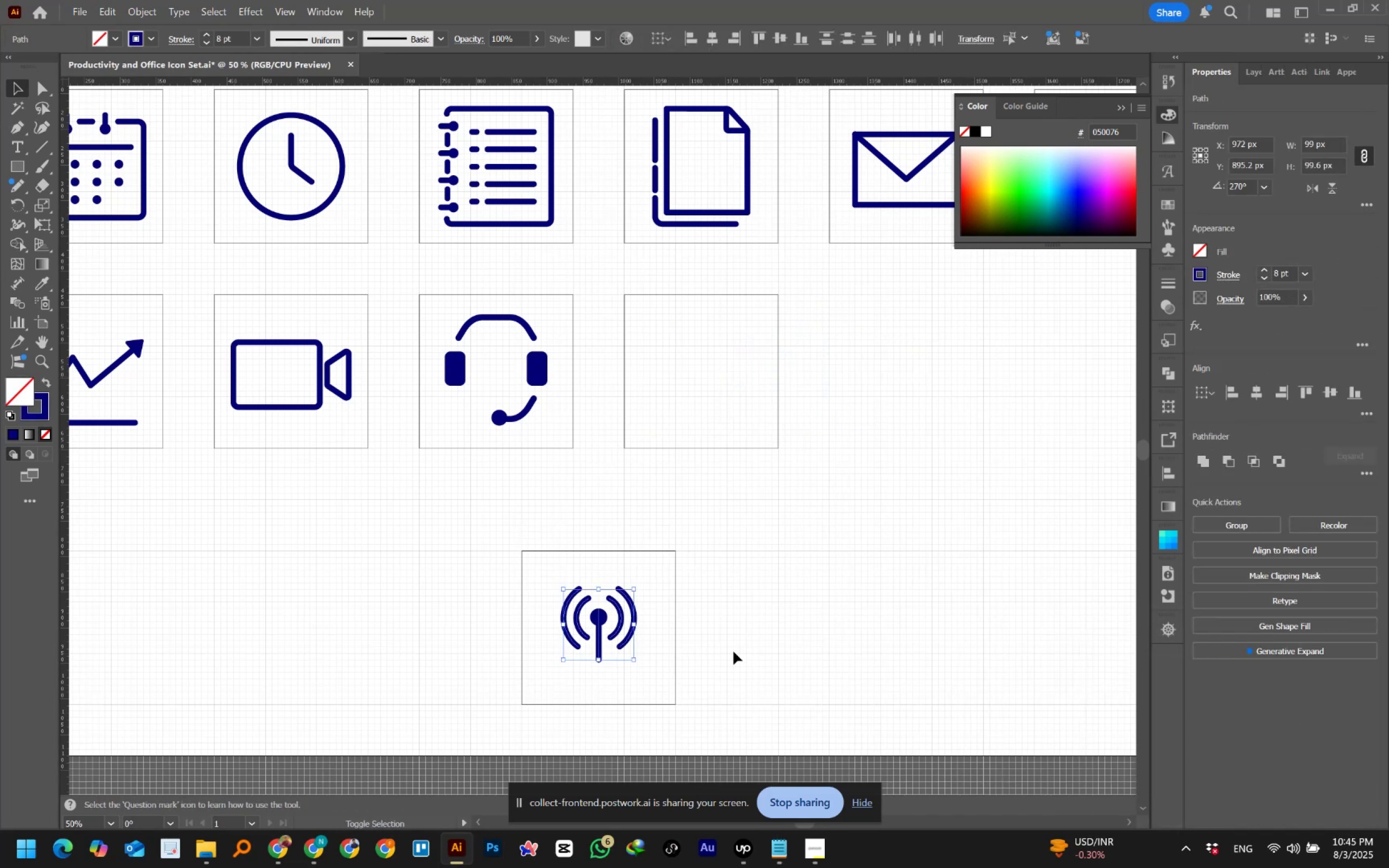 
key(Shift+ShiftLeft)
 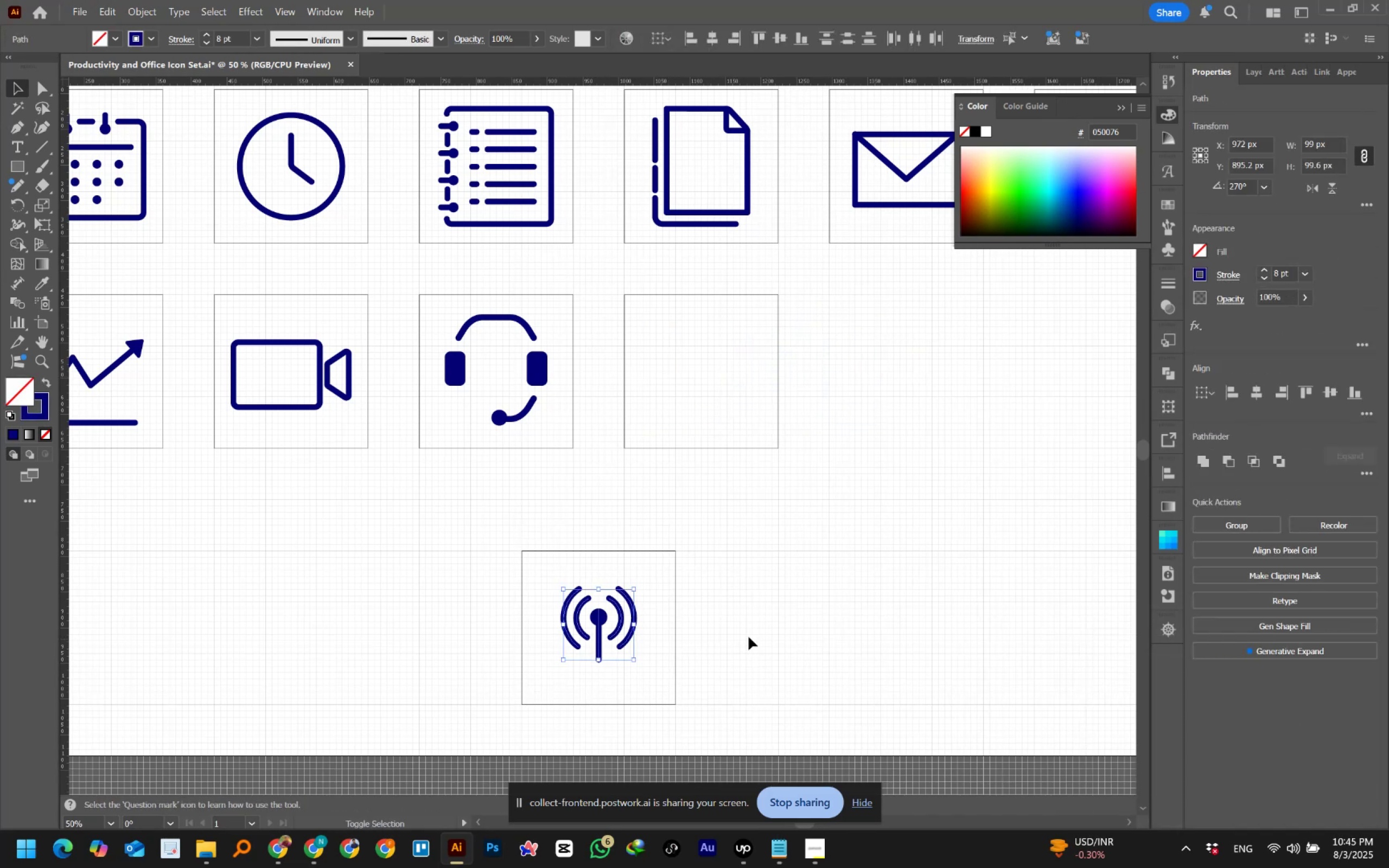 
key(Shift+ShiftLeft)
 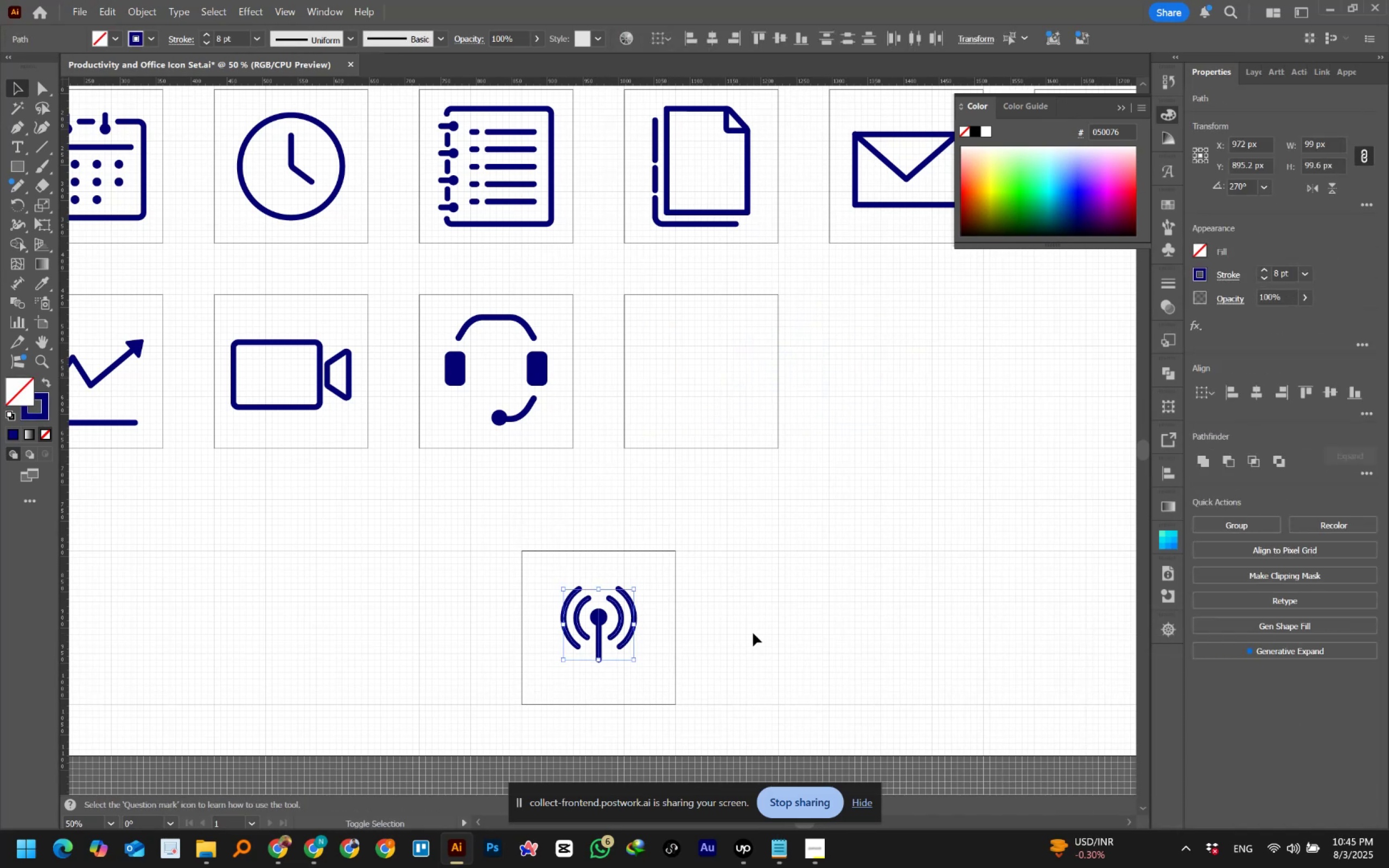 
key(Shift+ShiftLeft)
 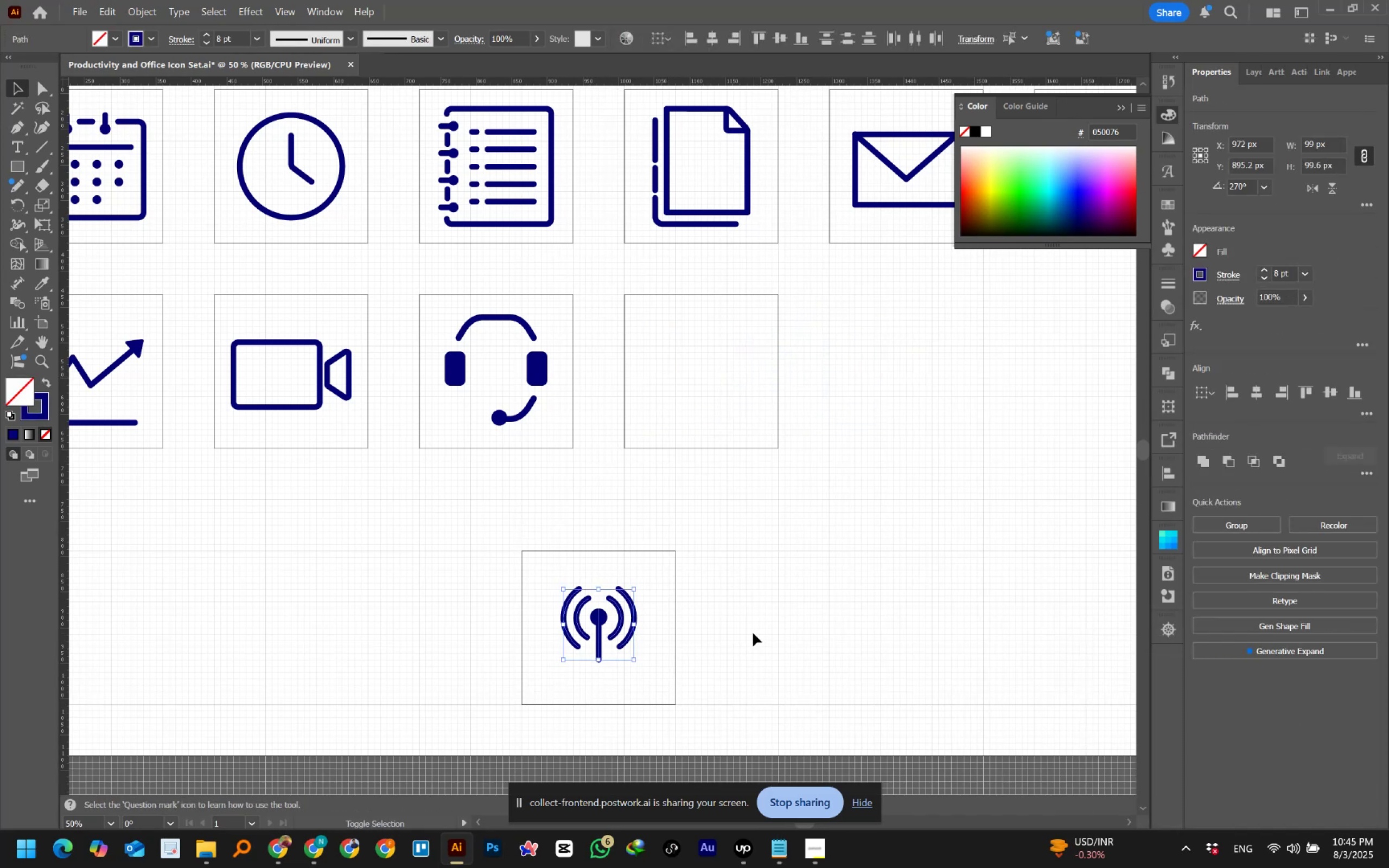 
key(Shift+ShiftLeft)
 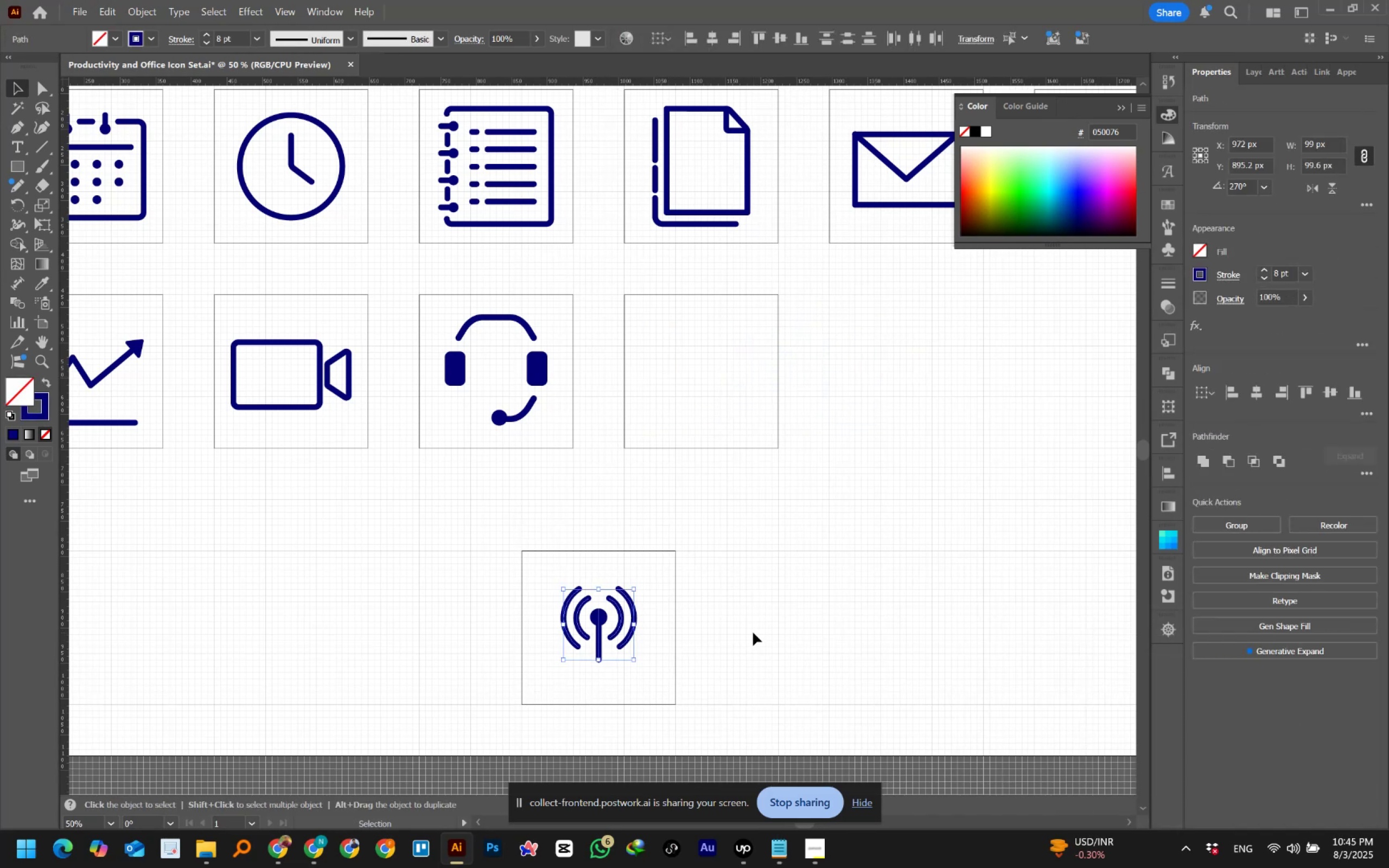 
key(Control+G)
 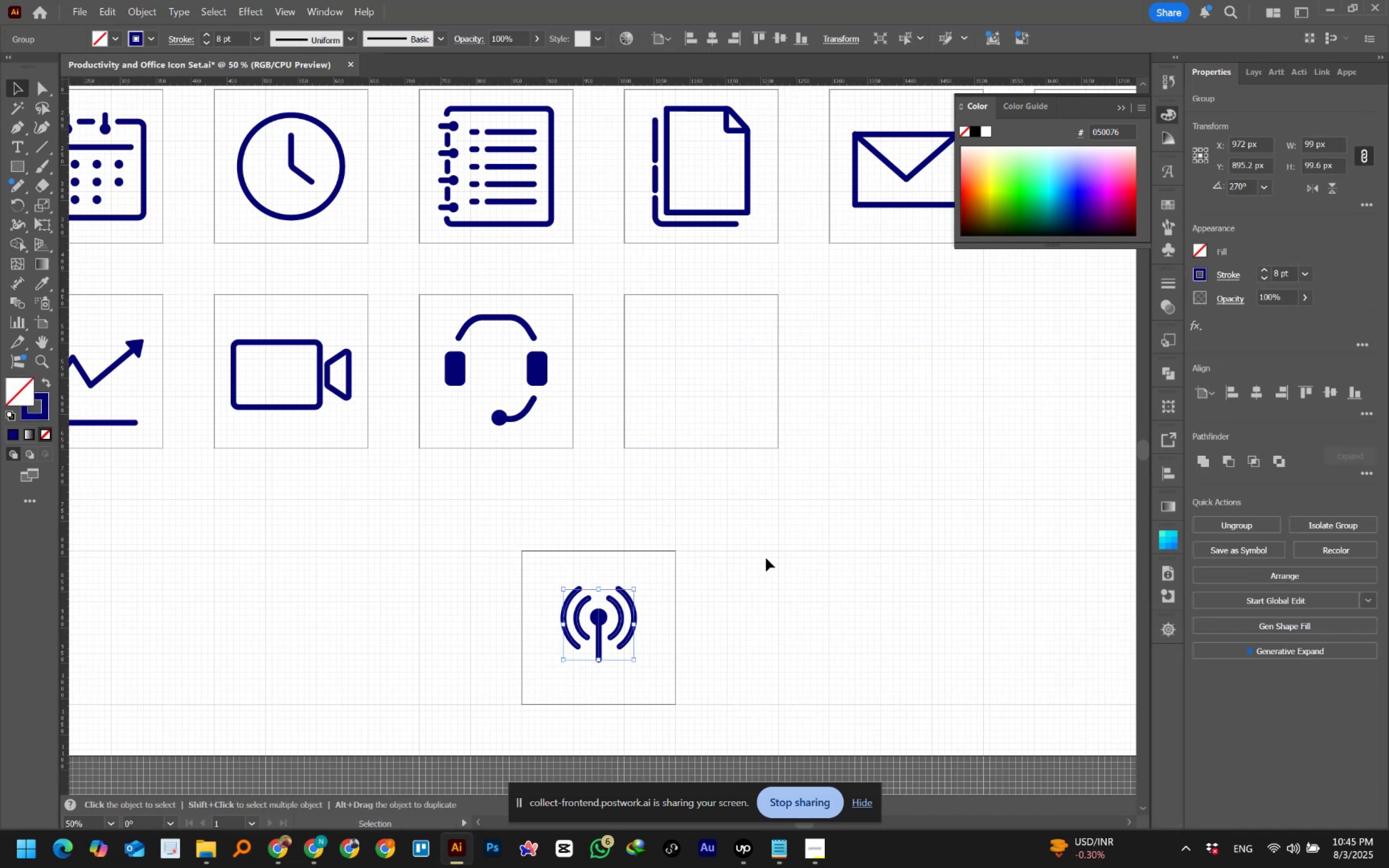 
left_click([766, 553])
 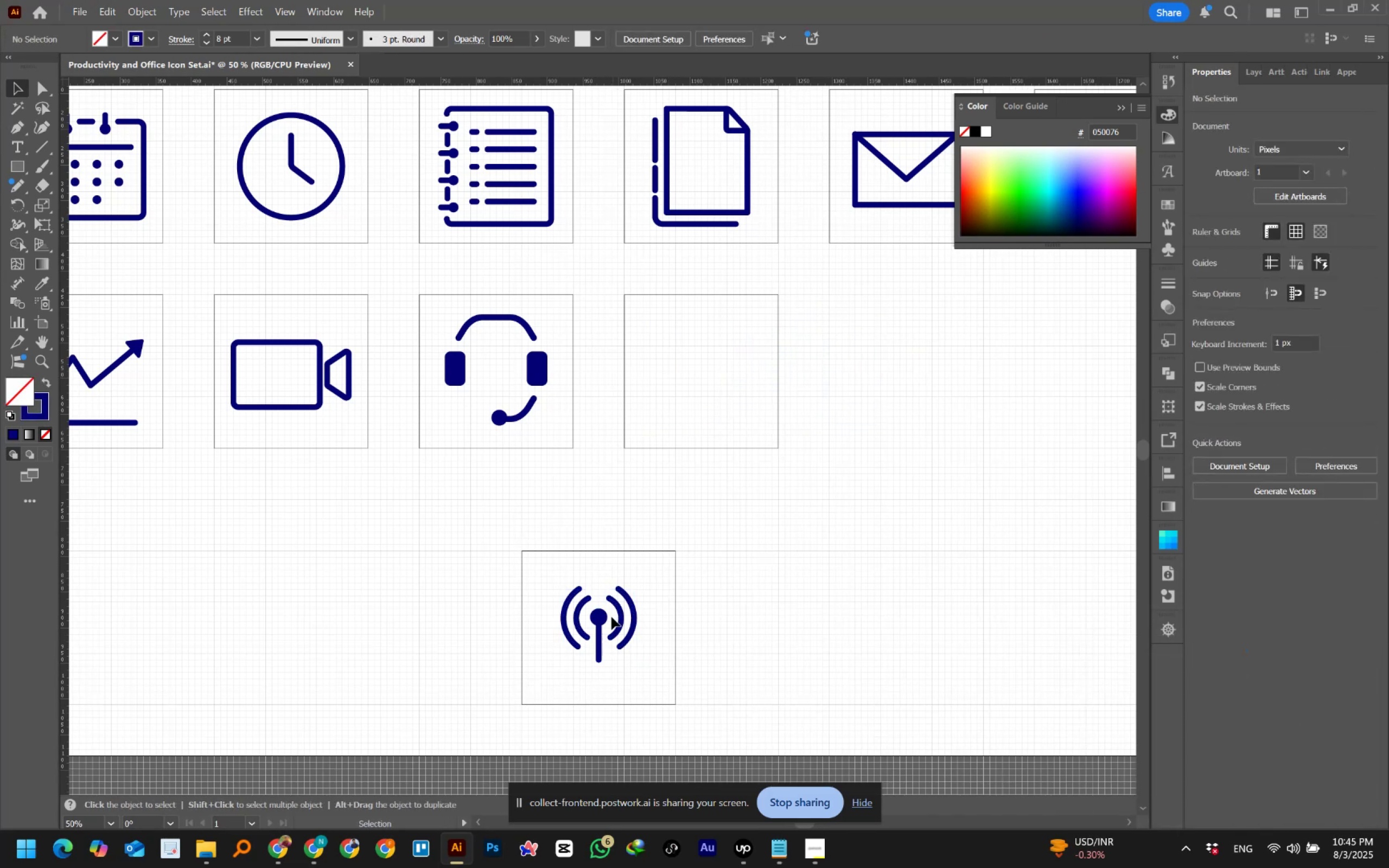 
left_click_drag(start_coordinate=[602, 617], to_coordinate=[698, 359])
 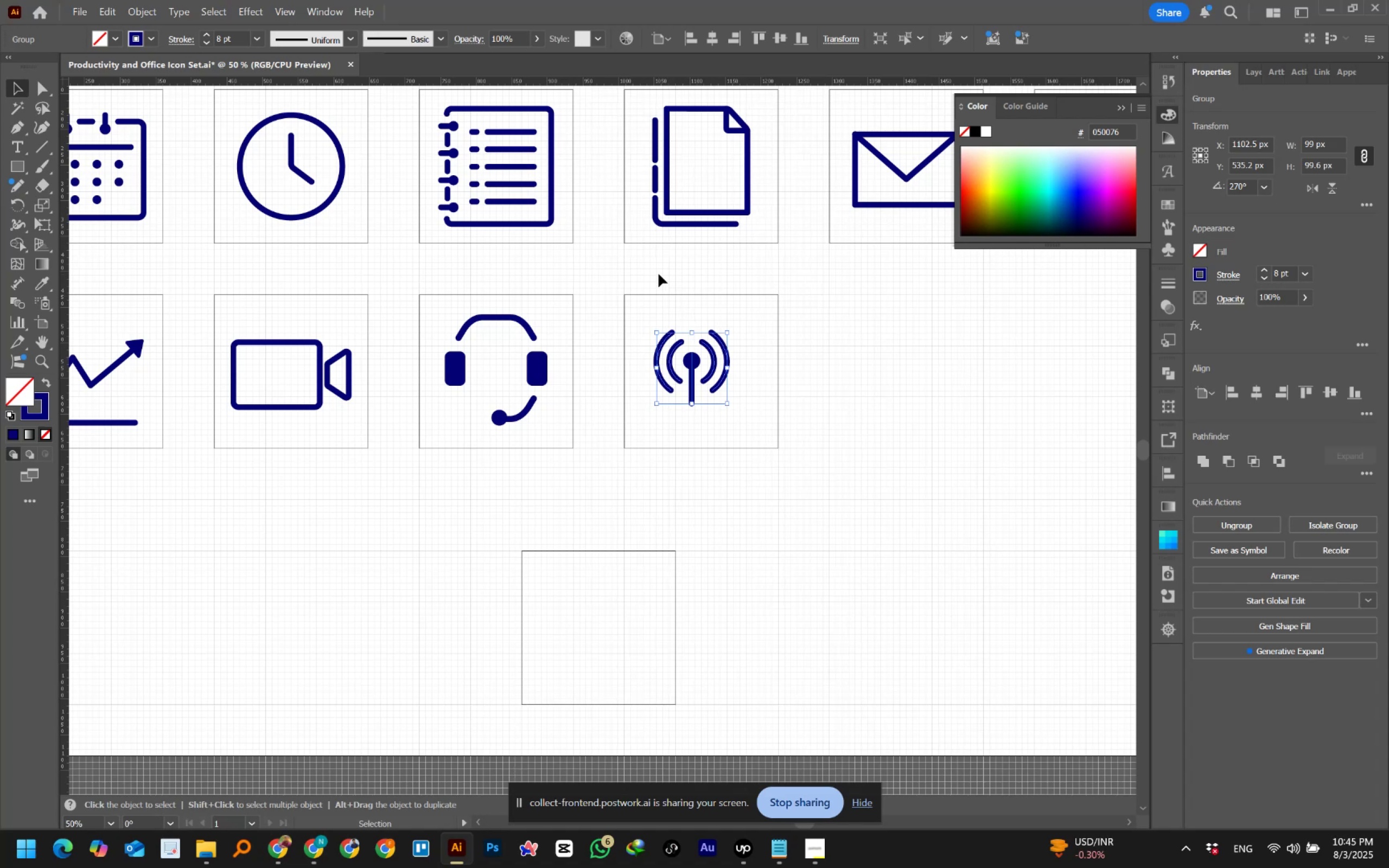 
left_click_drag(start_coordinate=[658, 273], to_coordinate=[728, 378])
 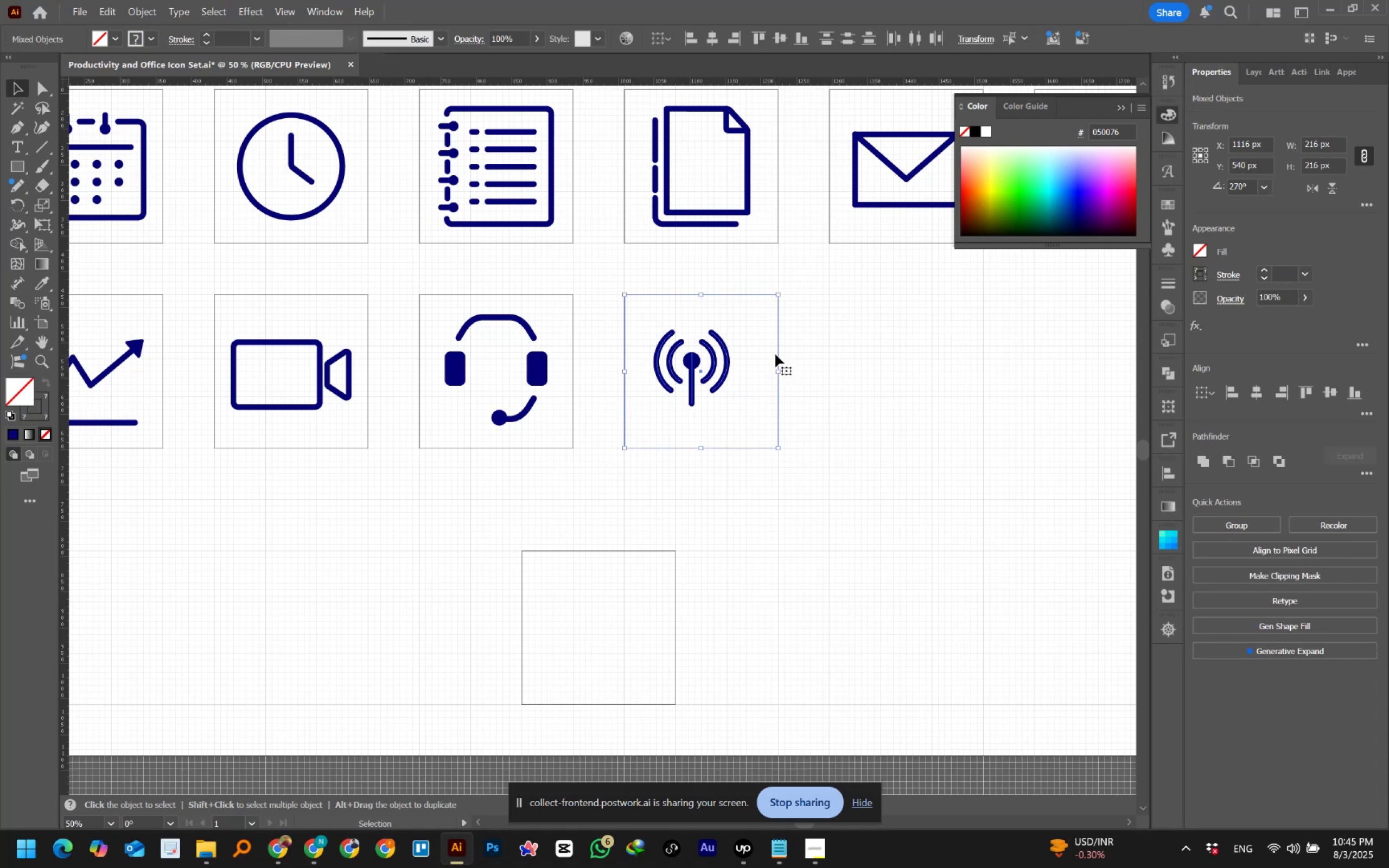 
left_click([778, 349])
 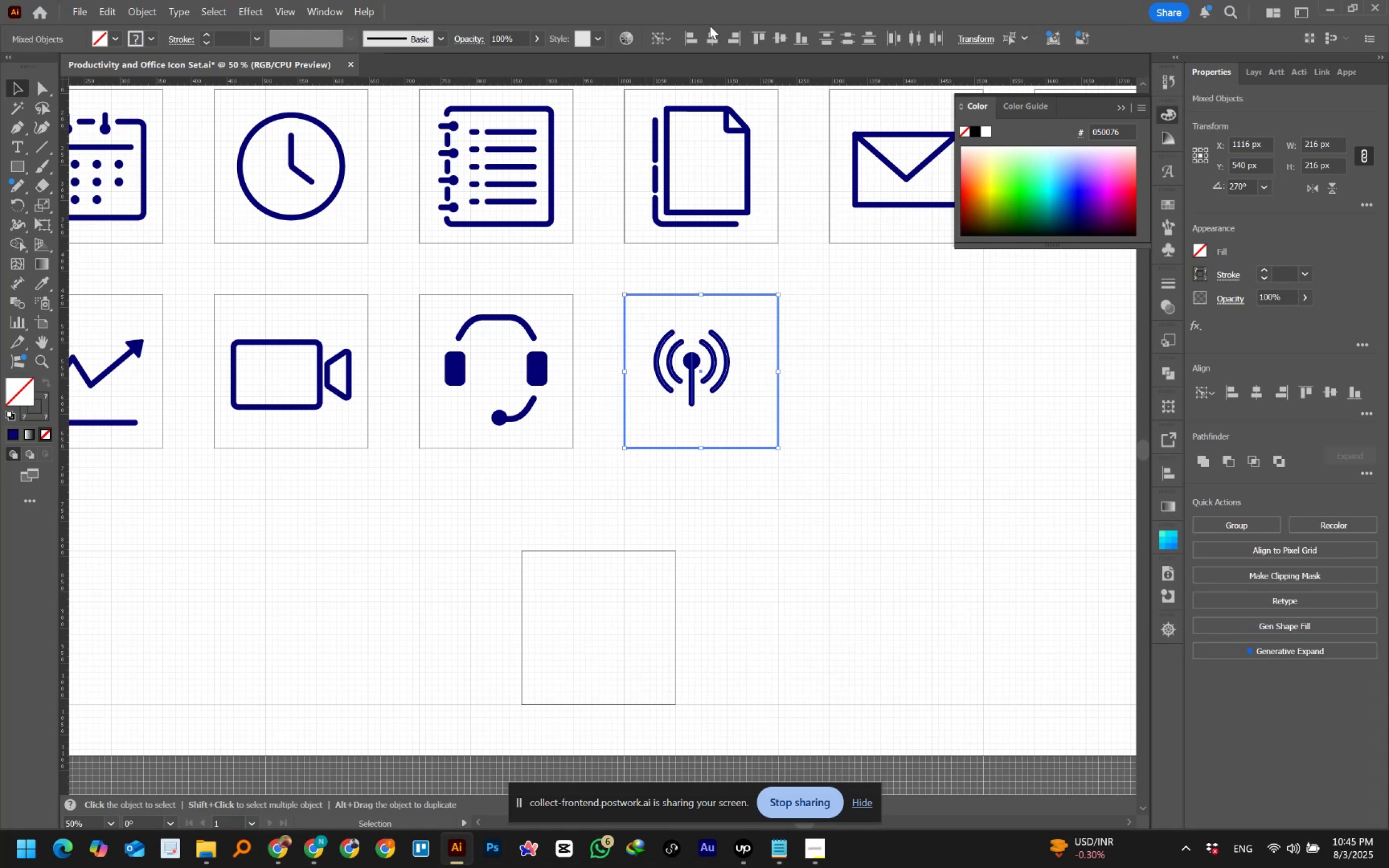 
left_click([710, 39])
 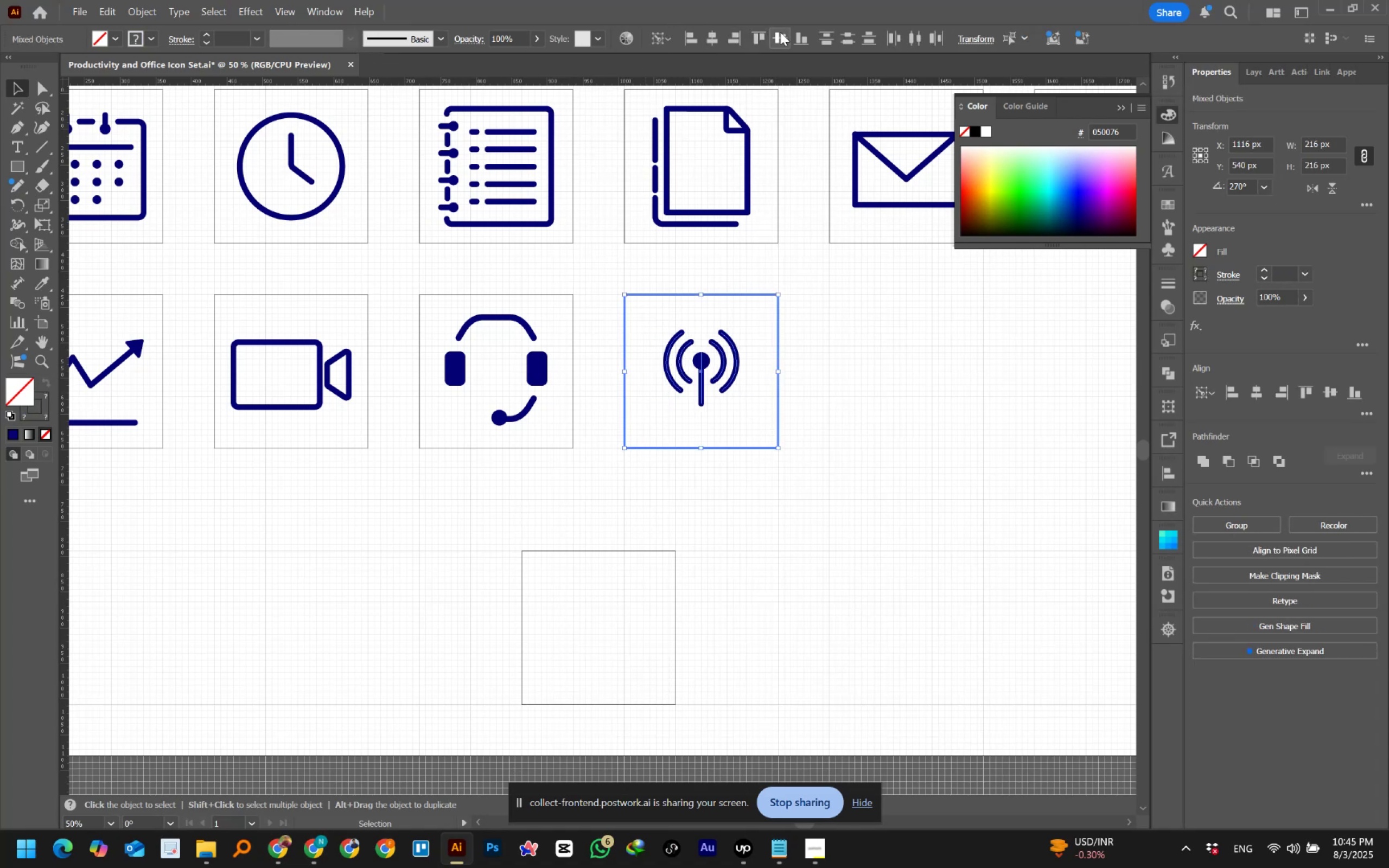 
left_click([781, 32])
 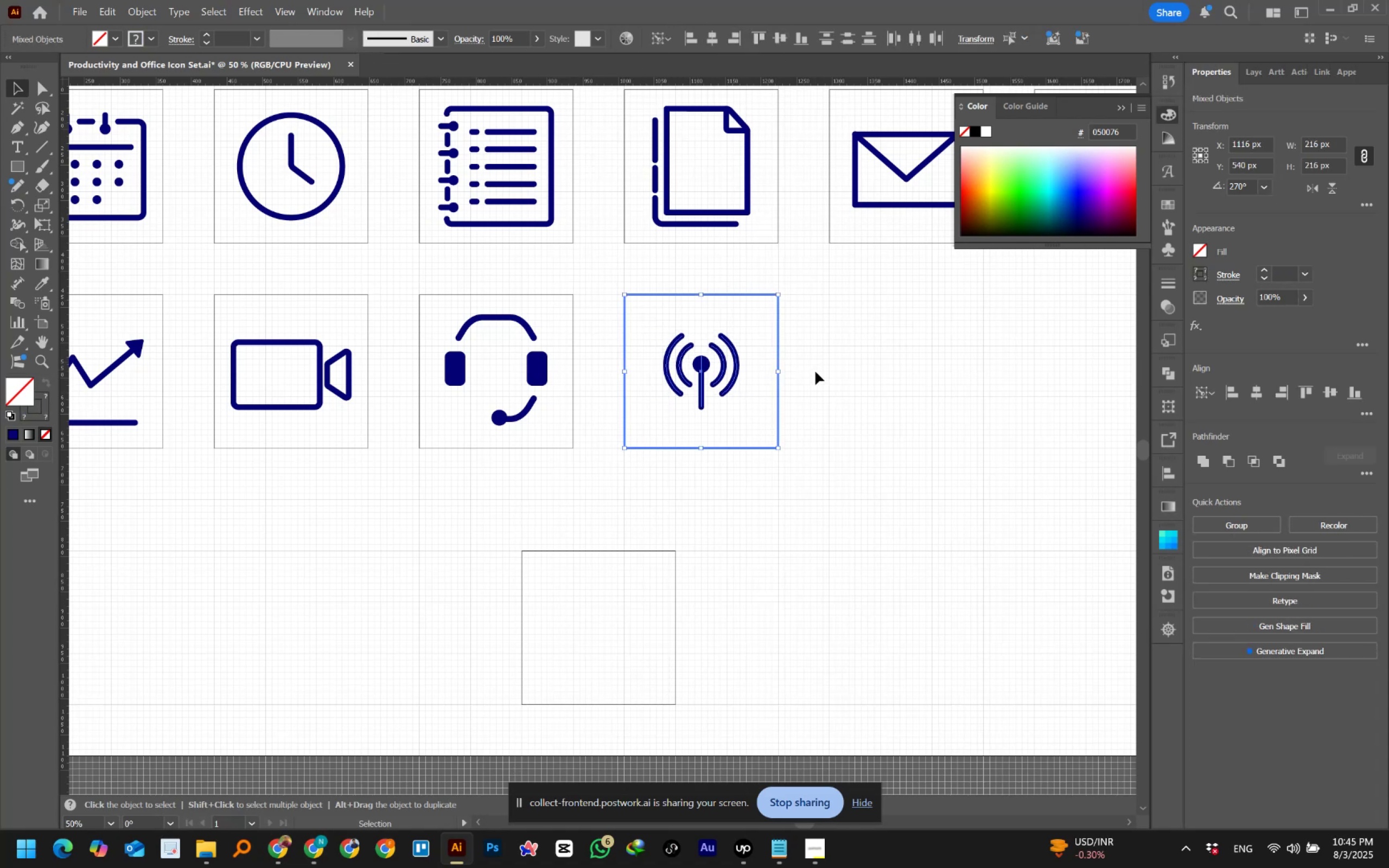 
left_click([815, 373])
 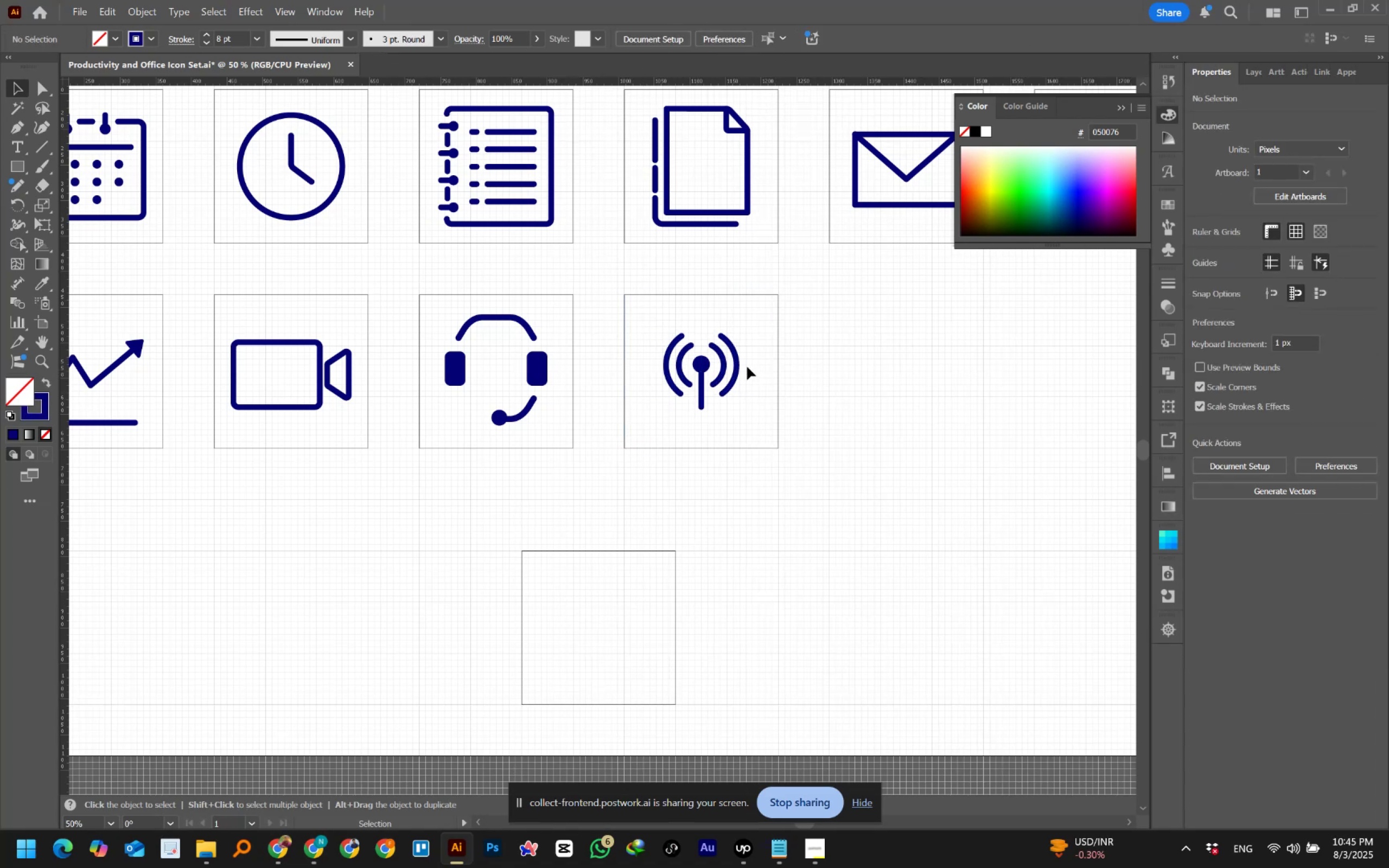 
left_click_drag(start_coordinate=[738, 330], to_coordinate=[719, 362])
 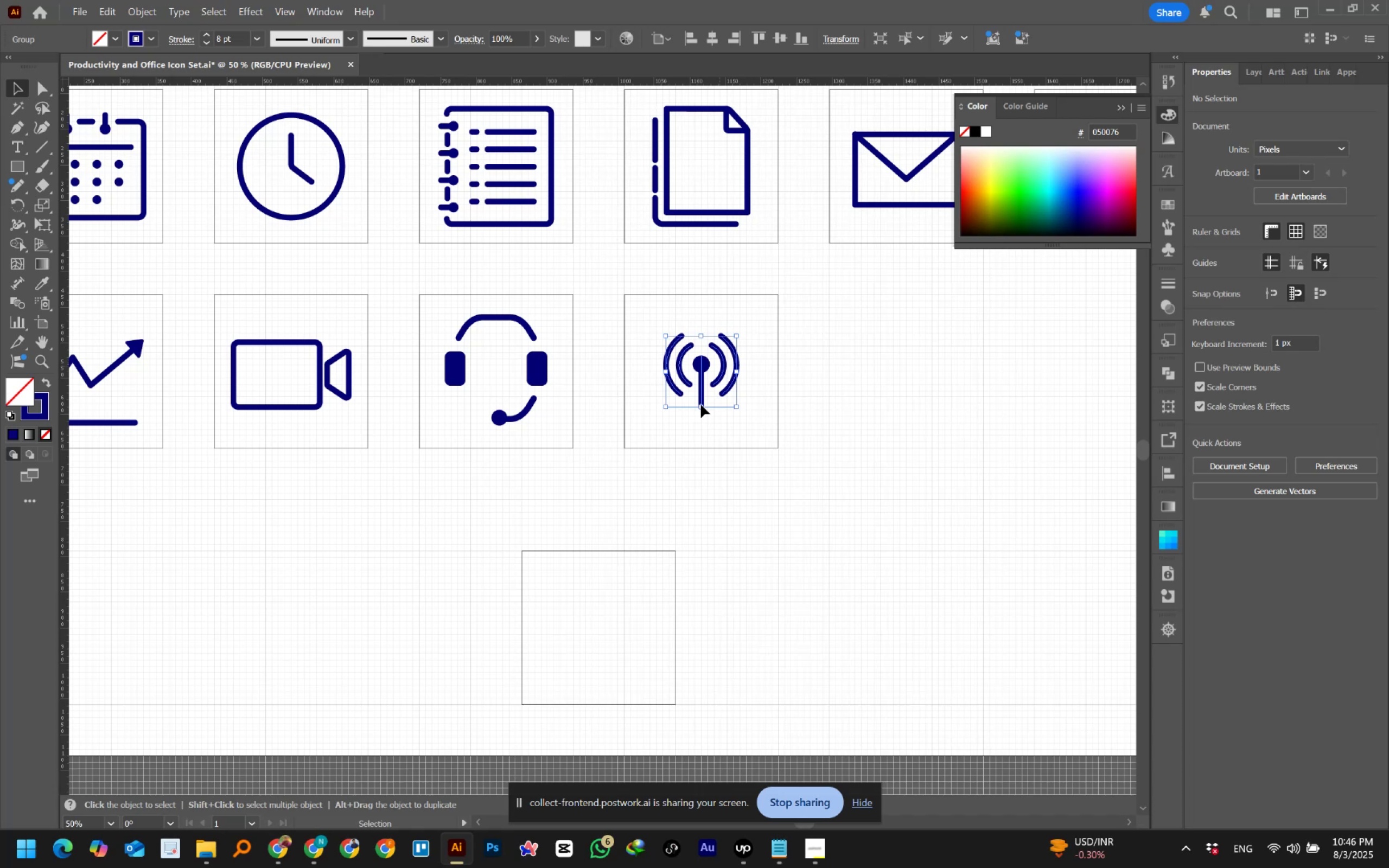 
hold_key(key=AltLeft, duration=2.77)
 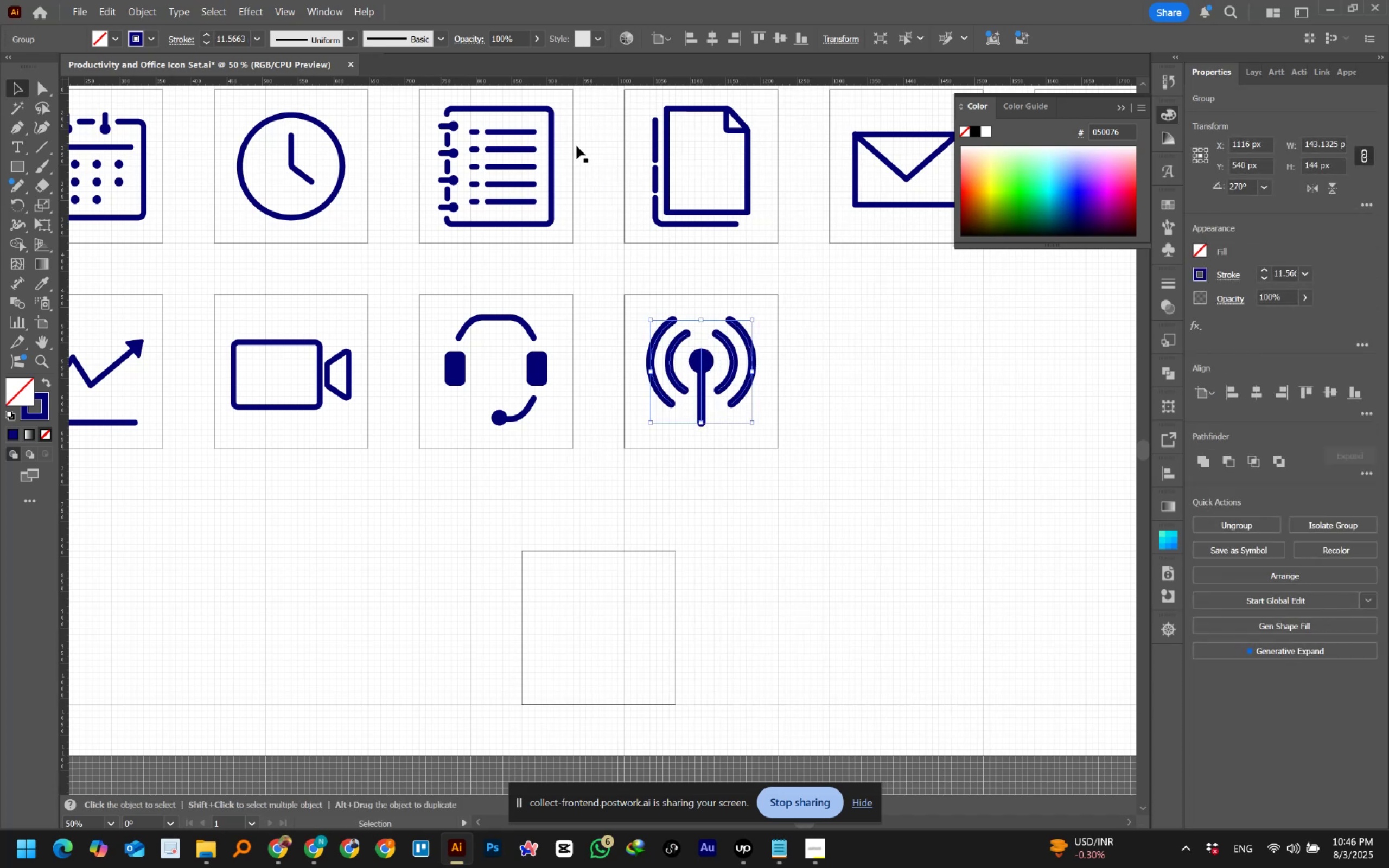 
hold_key(key=ShiftLeft, duration=1.52)
 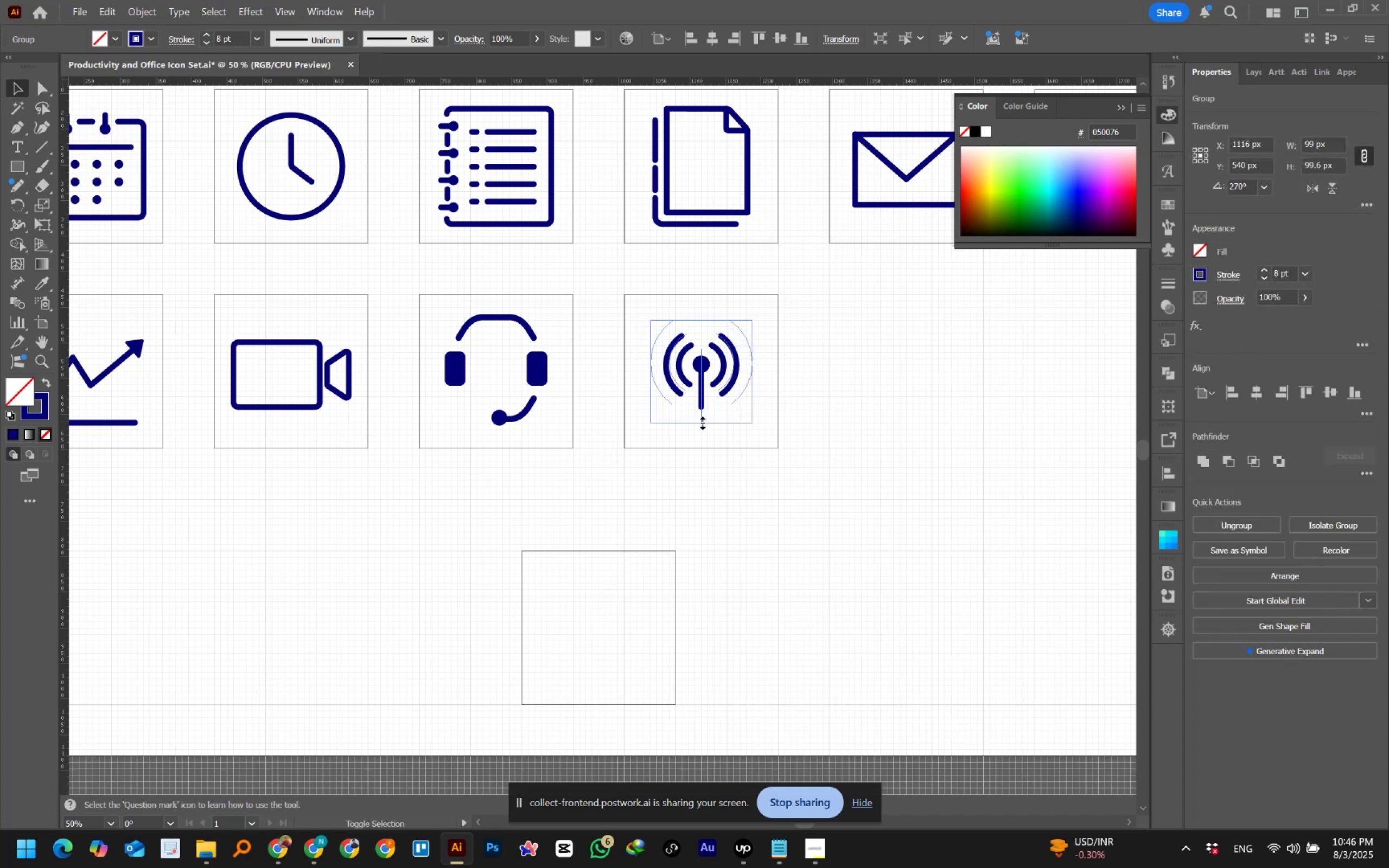 
hold_key(key=ShiftLeft, duration=1.23)
 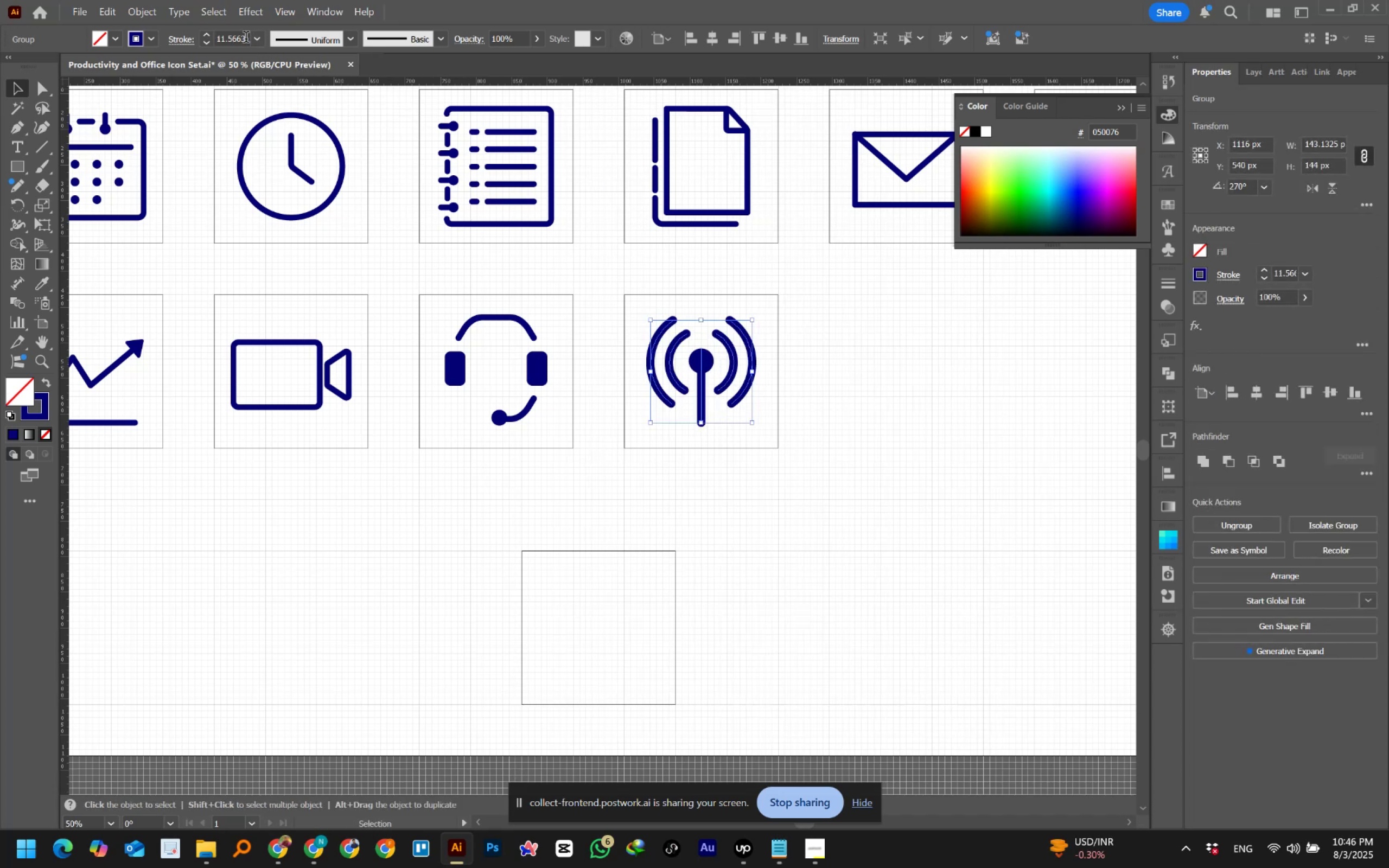 
left_click([237, 36])
 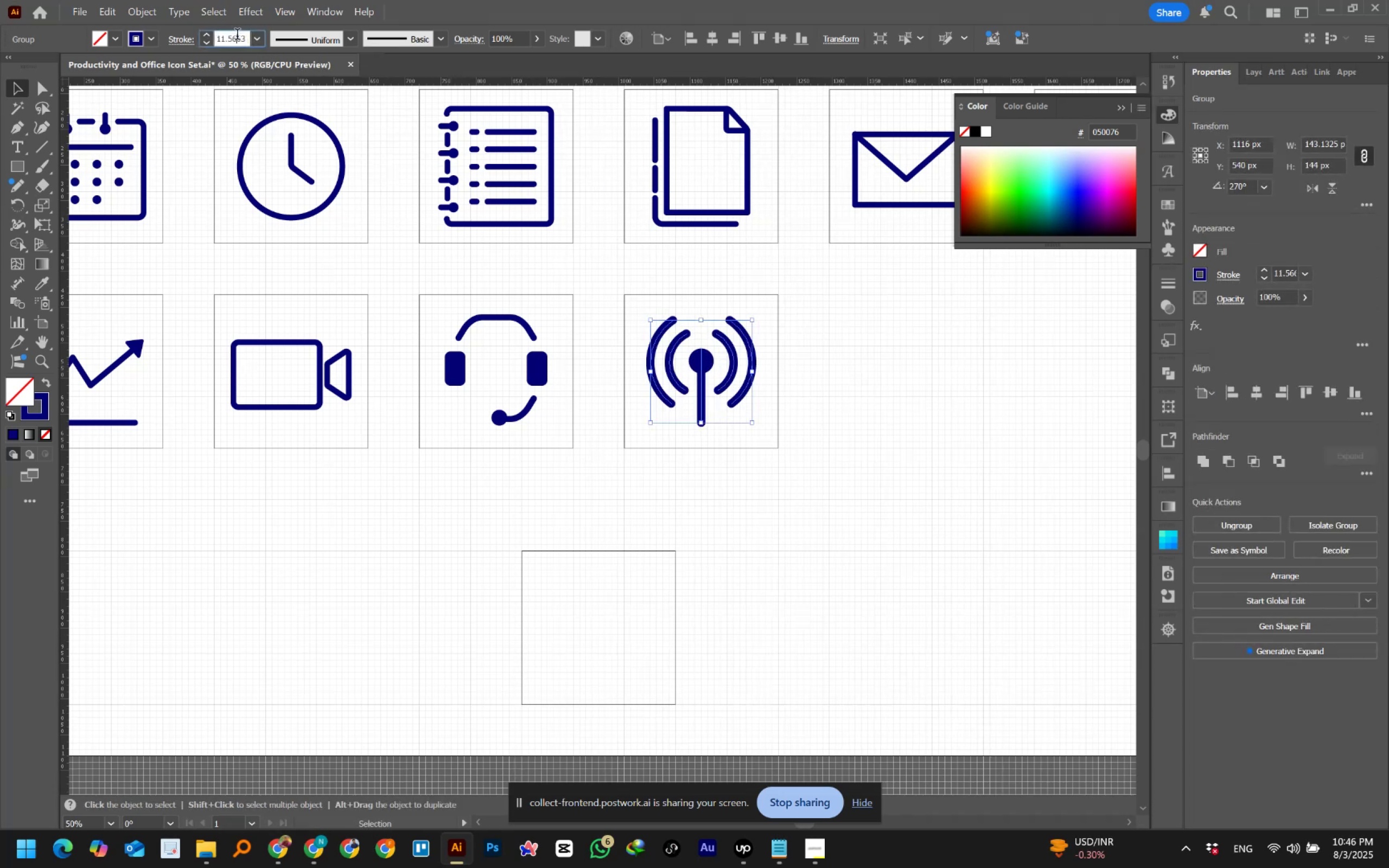 
key(Control+A)
 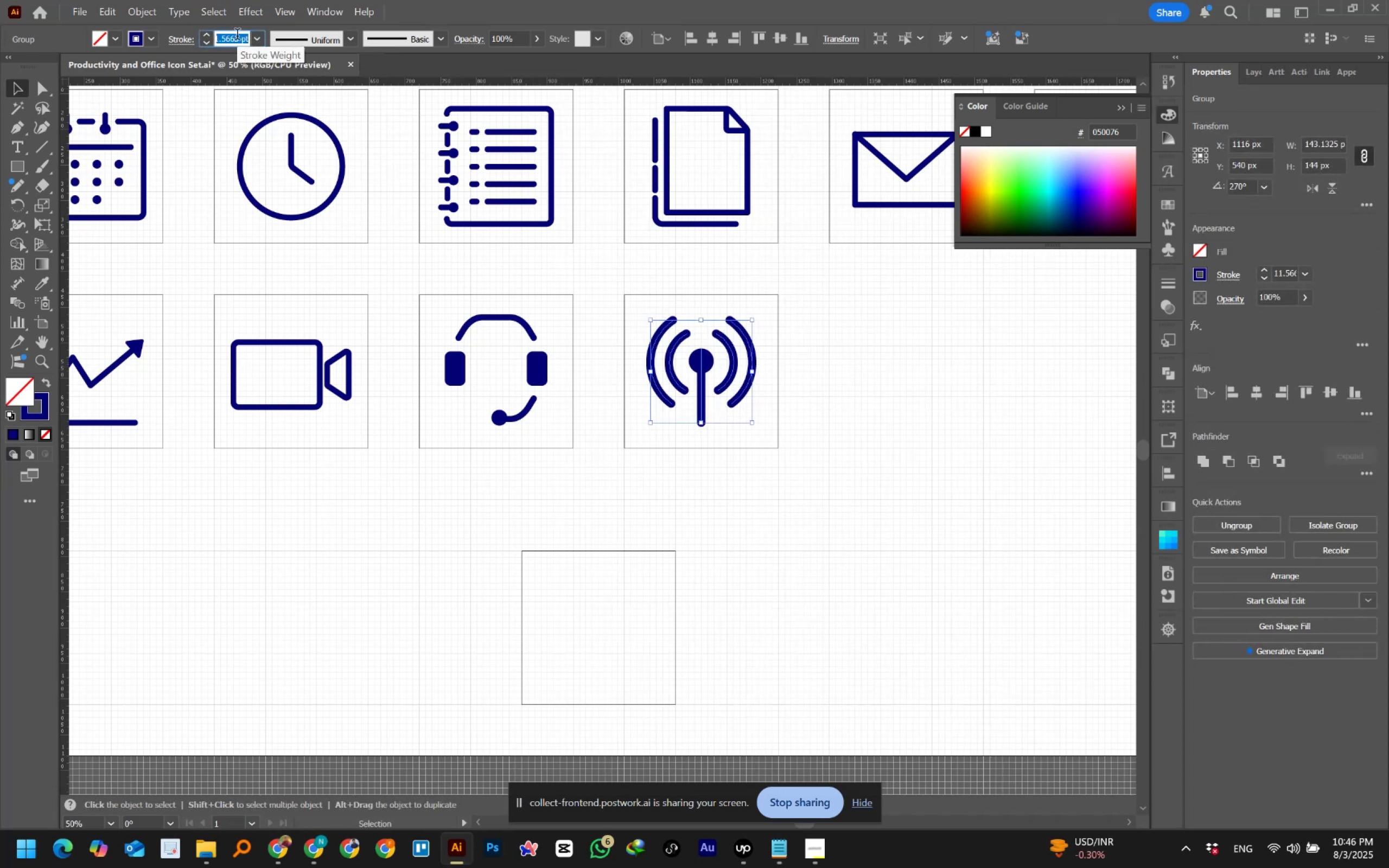 
key(Numpad8)
 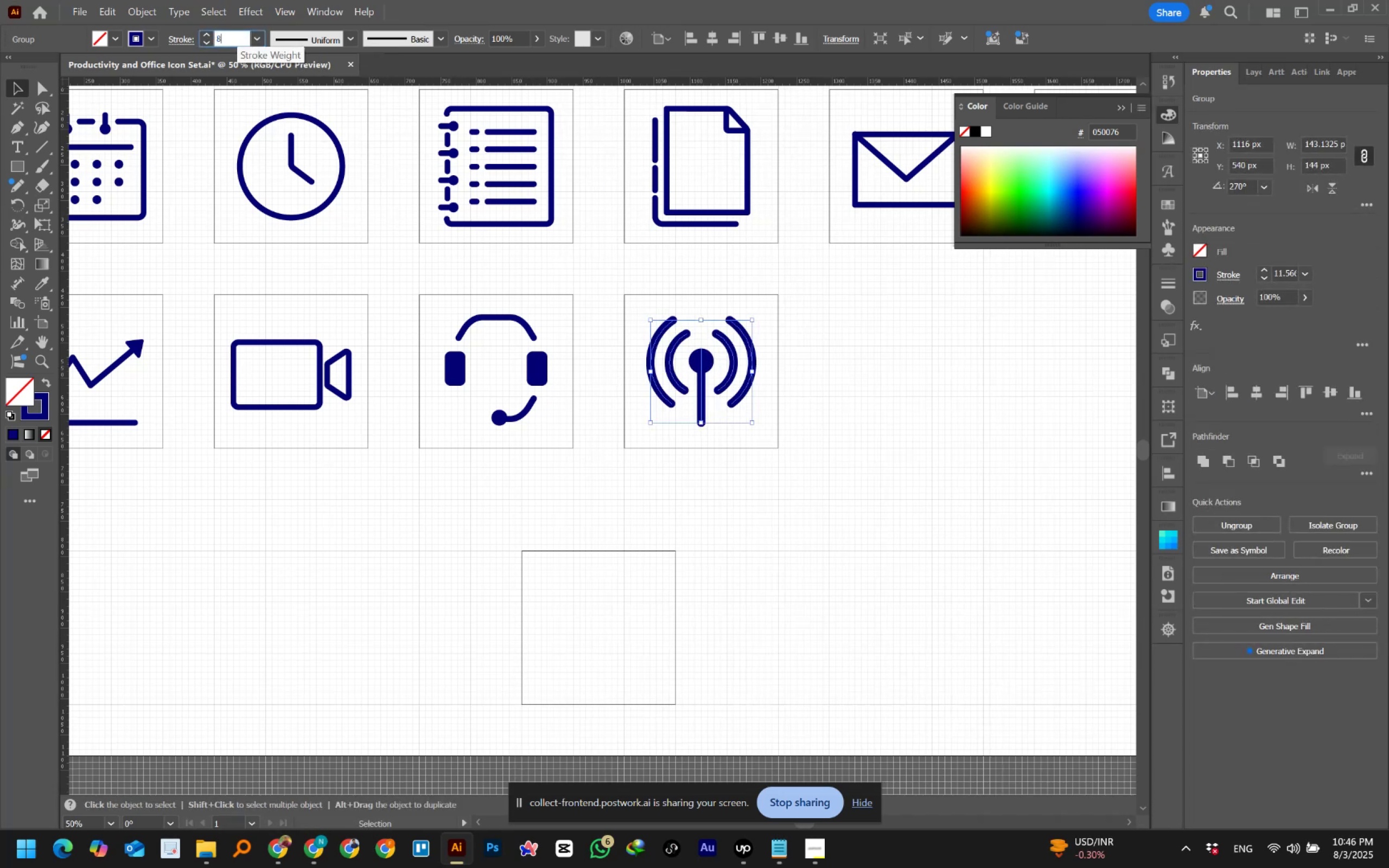 
key(NumpadEnter)
 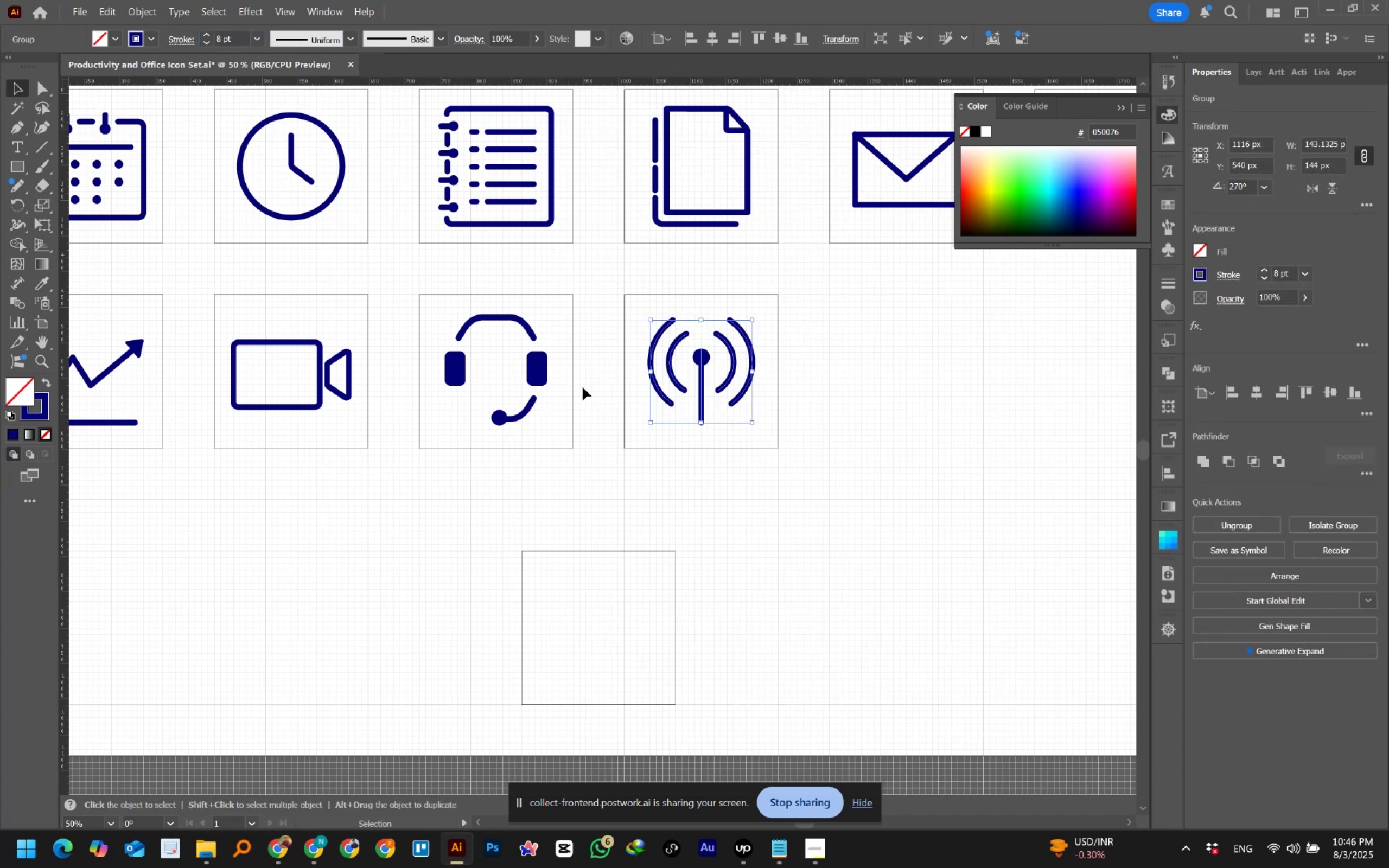 
left_click([922, 441])
 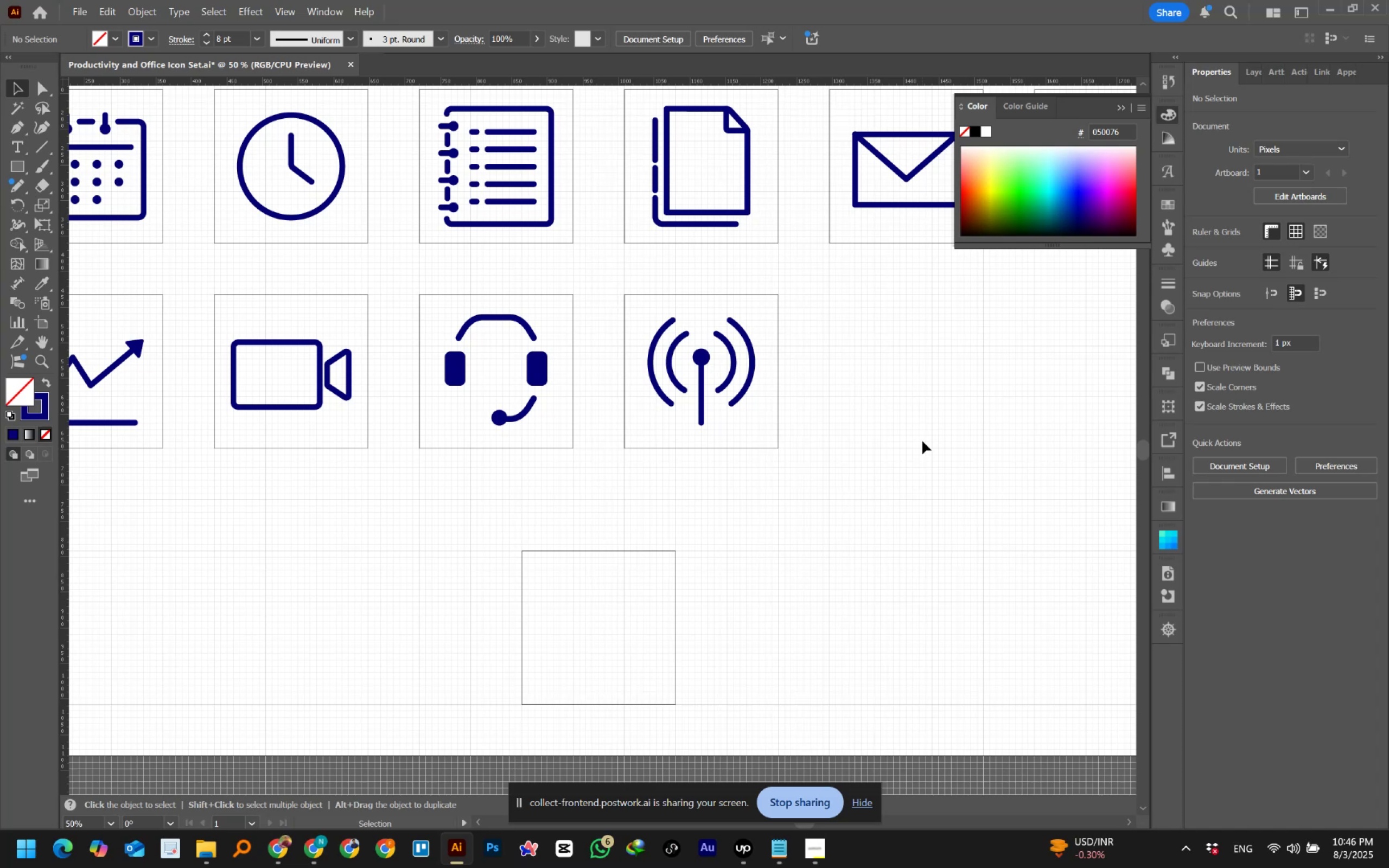 
wait(32.01)
 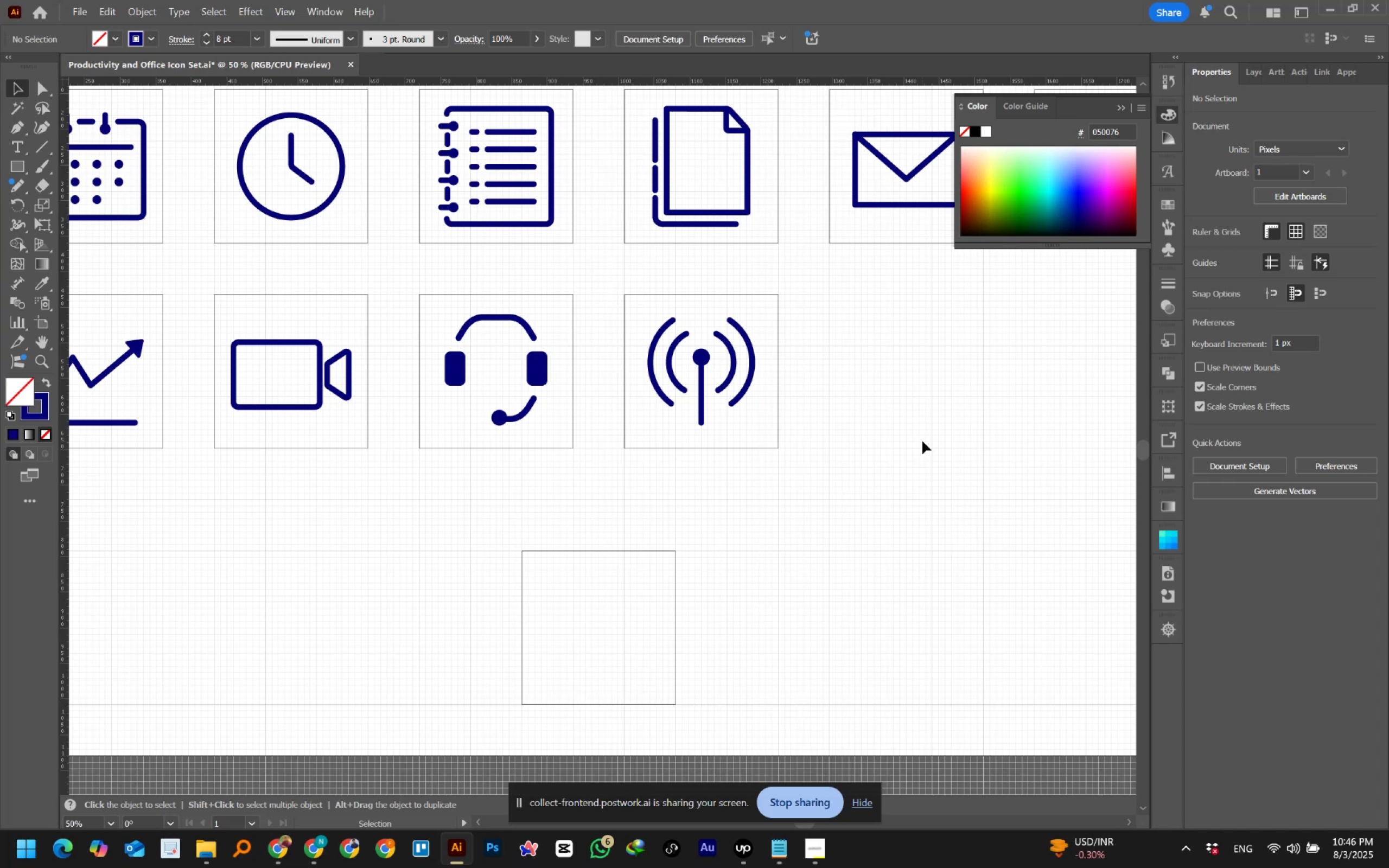 
hold_key(key=AltLeft, duration=0.58)
scroll: coordinate [878, 408], scroll_direction: down, amount: 1.0
 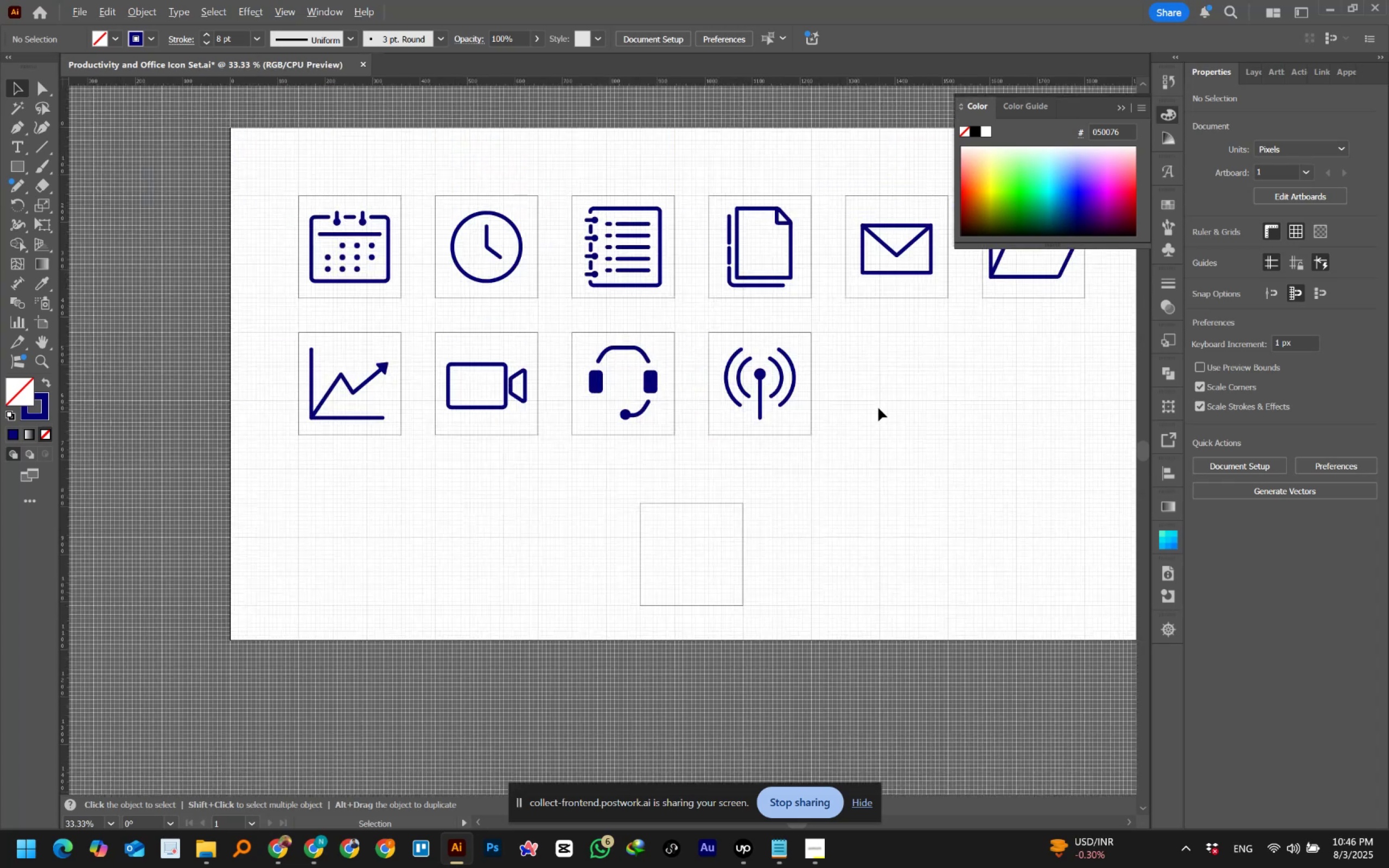 
hold_key(key=Space, duration=1.5)
 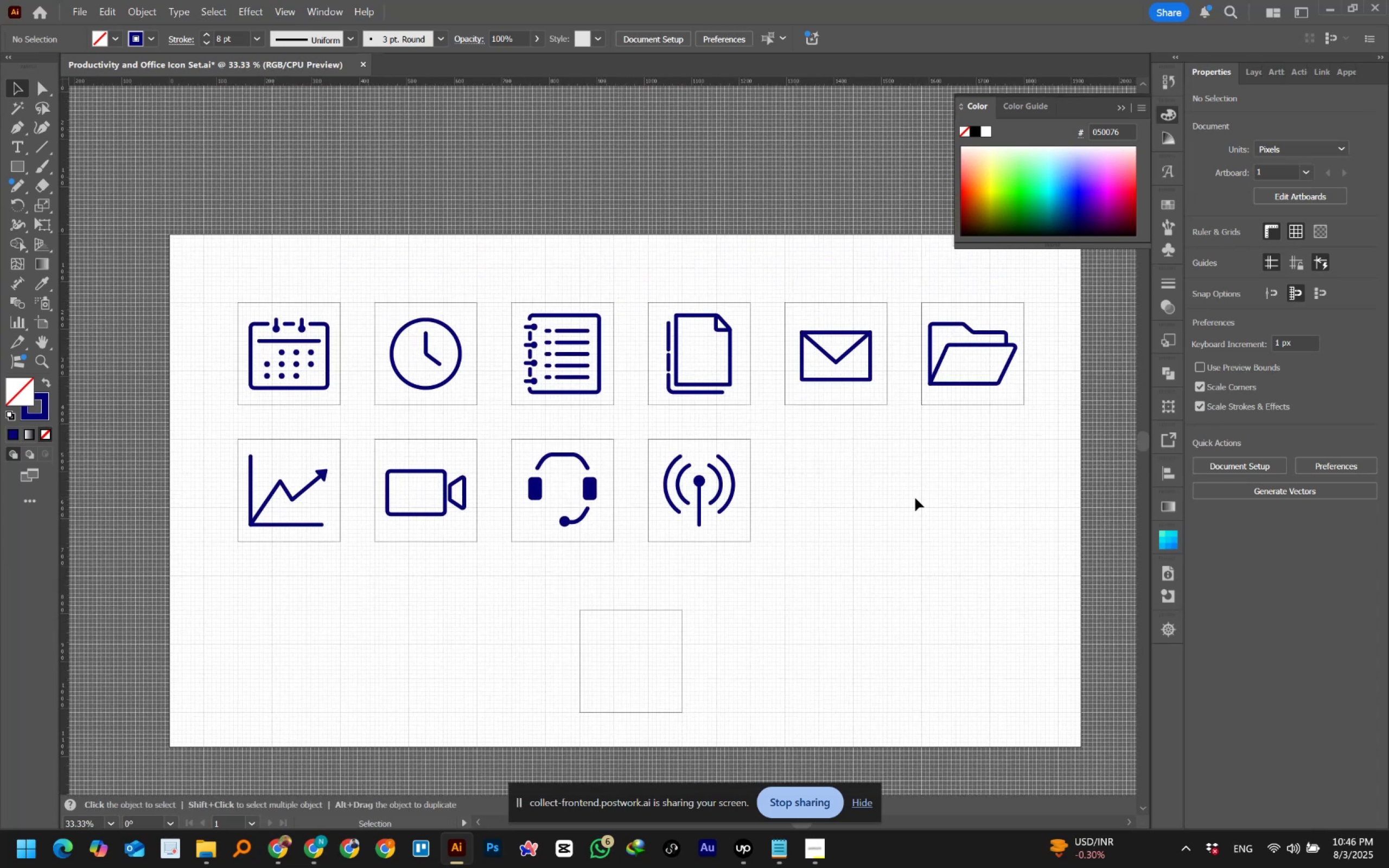 
hold_key(key=Space, duration=0.37)
 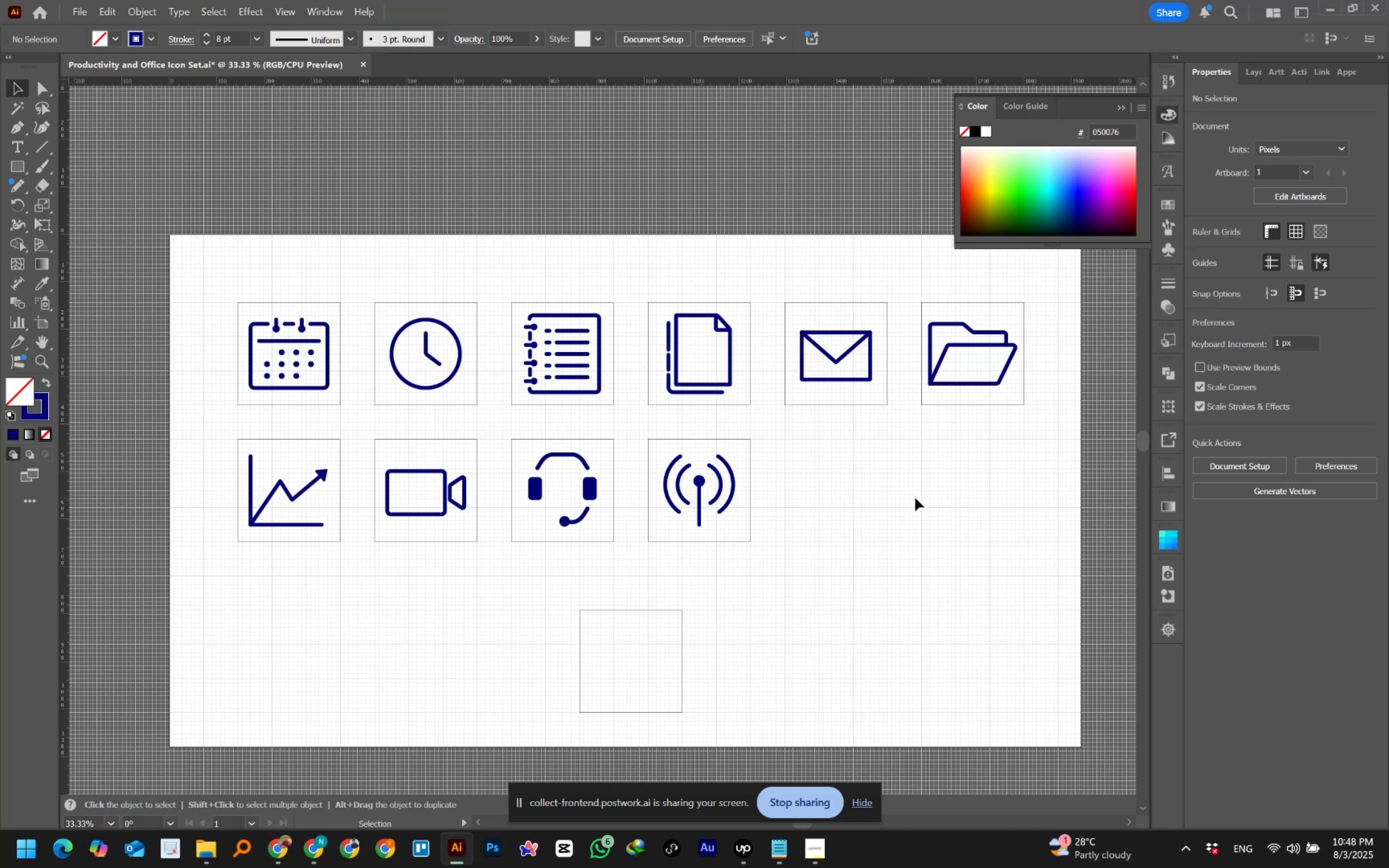 
wait(83.69)
 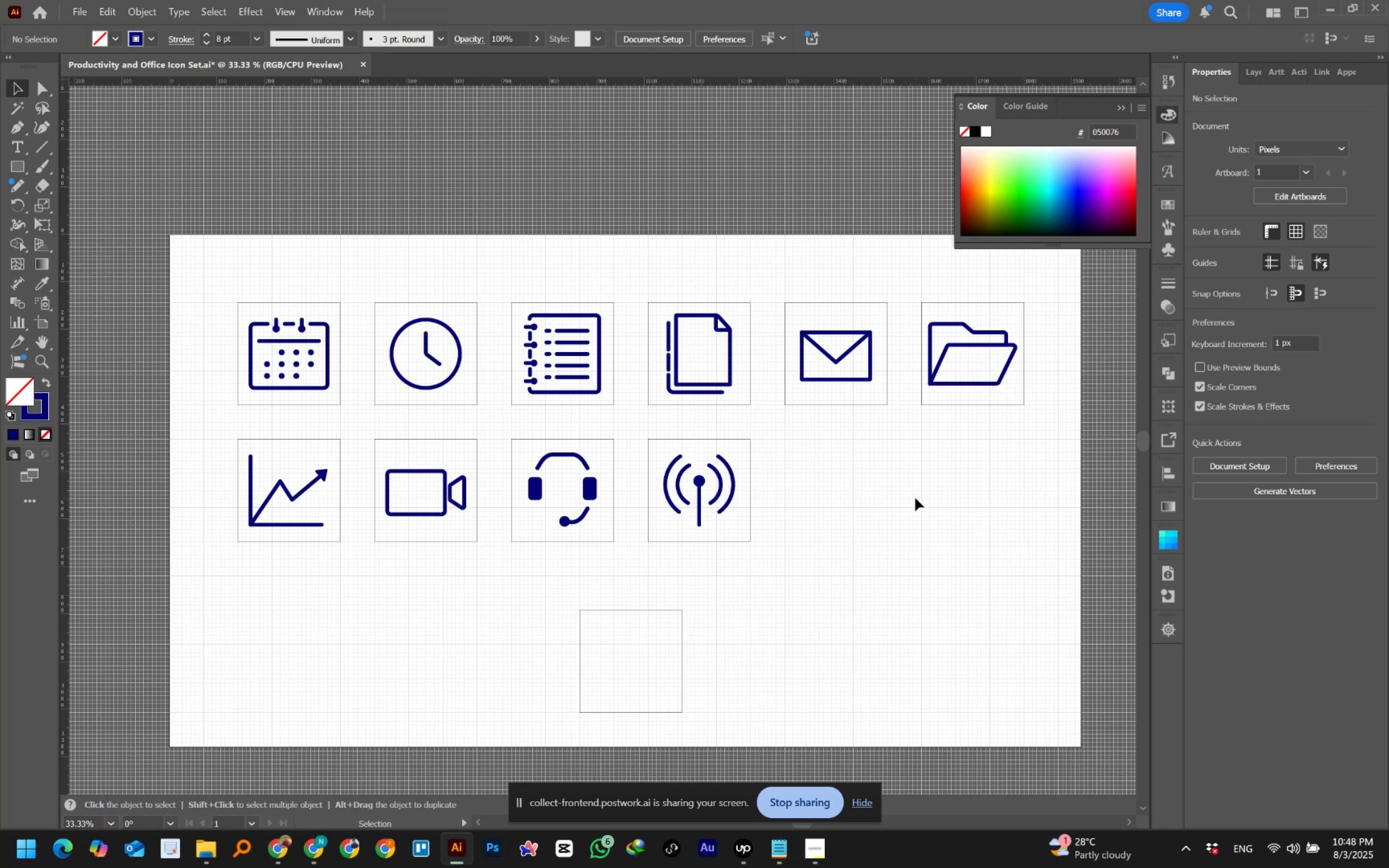 
left_click([252, 758])
 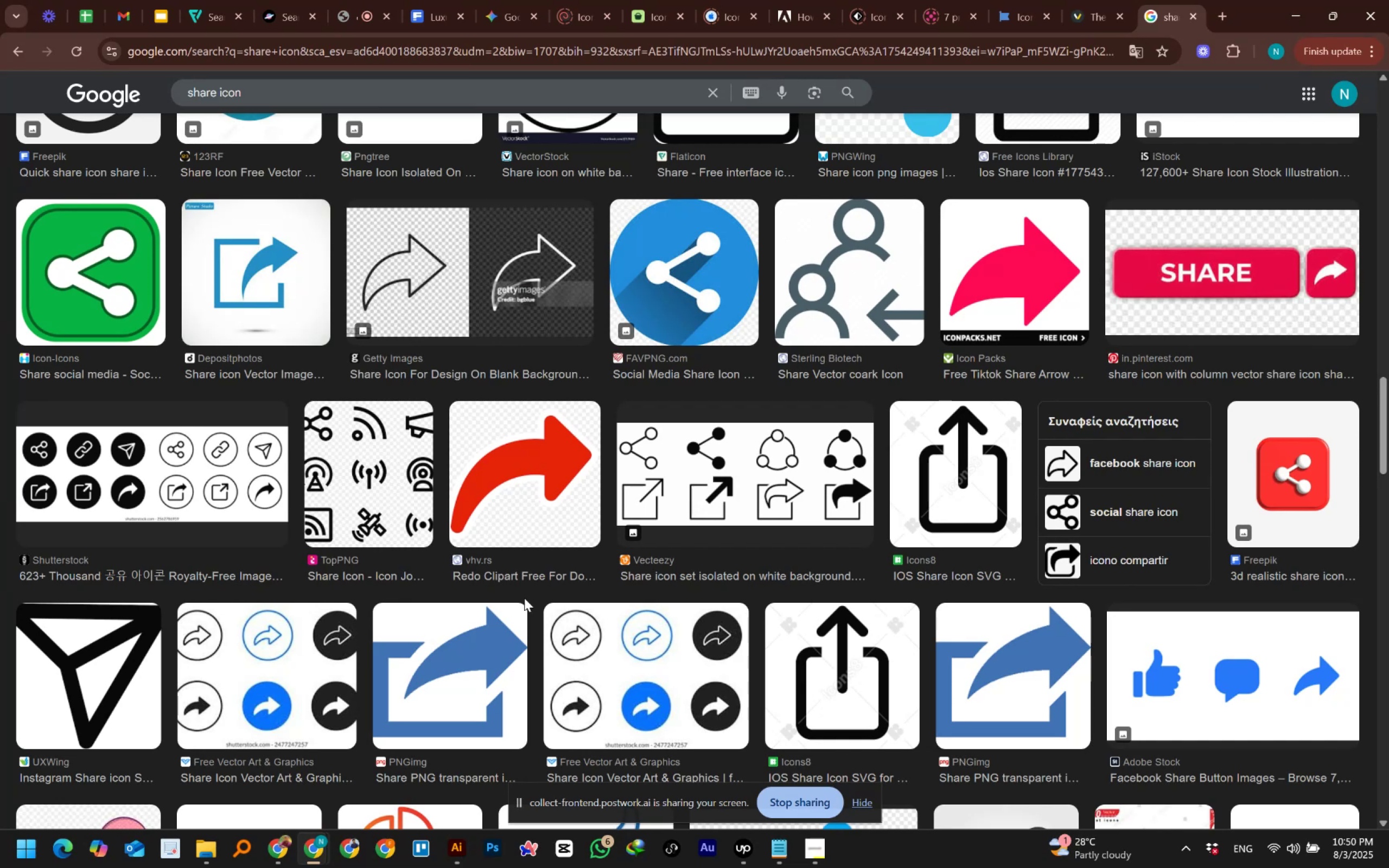 
wait(148.3)
 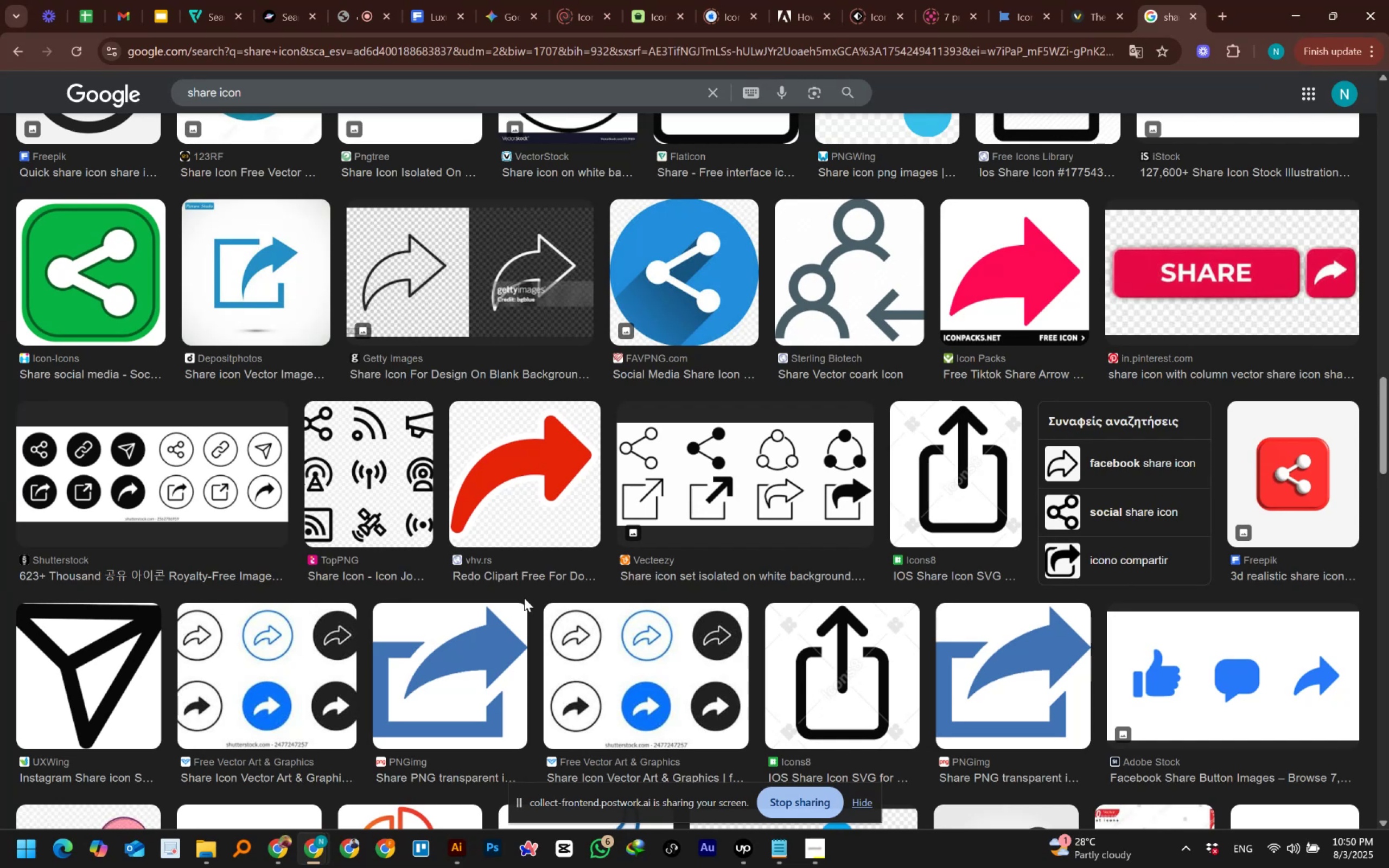 
left_click([501, 24])
 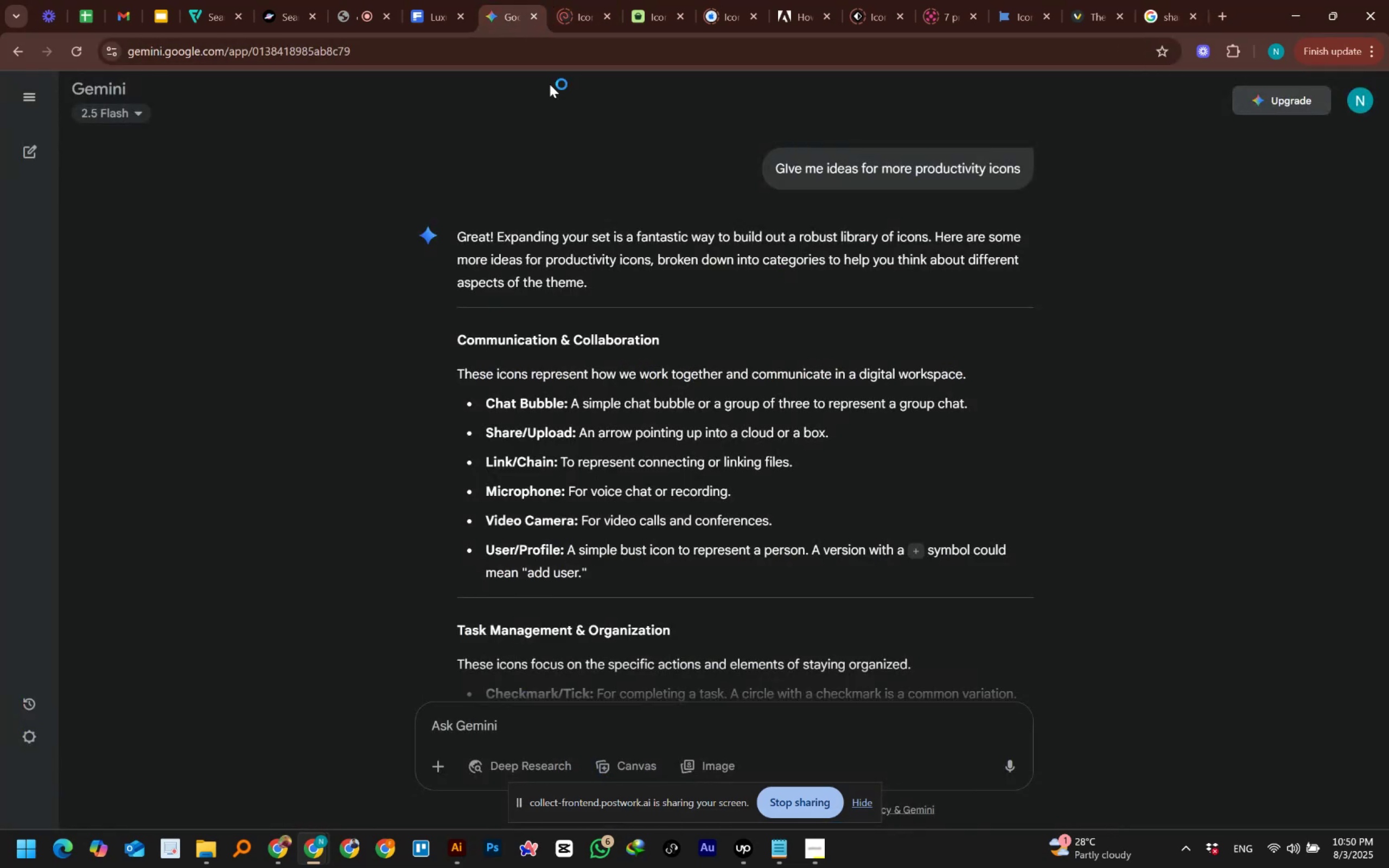 
scroll: coordinate [699, 625], scroll_direction: down, amount: 3.0
 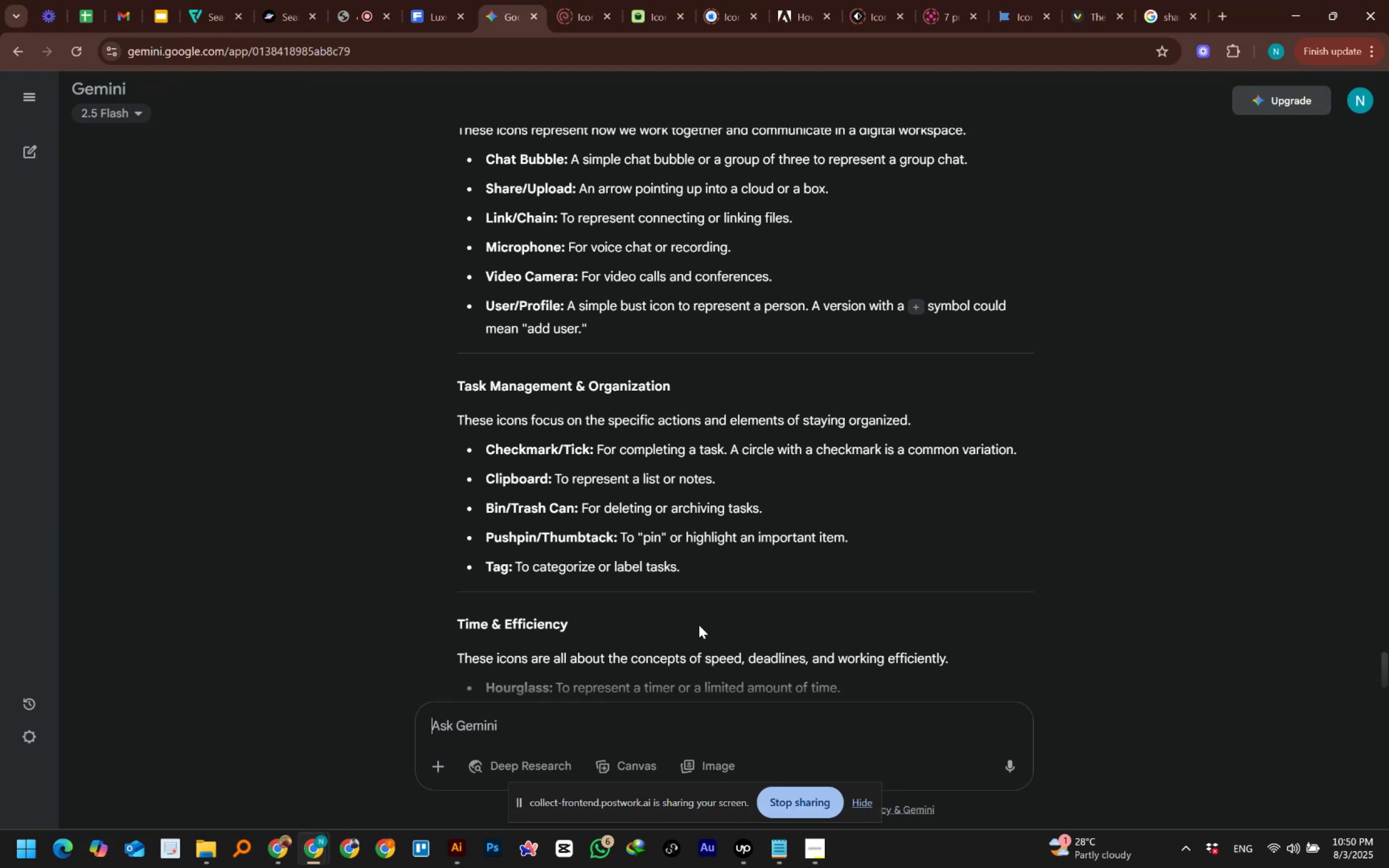 
left_click([1170, 9])
 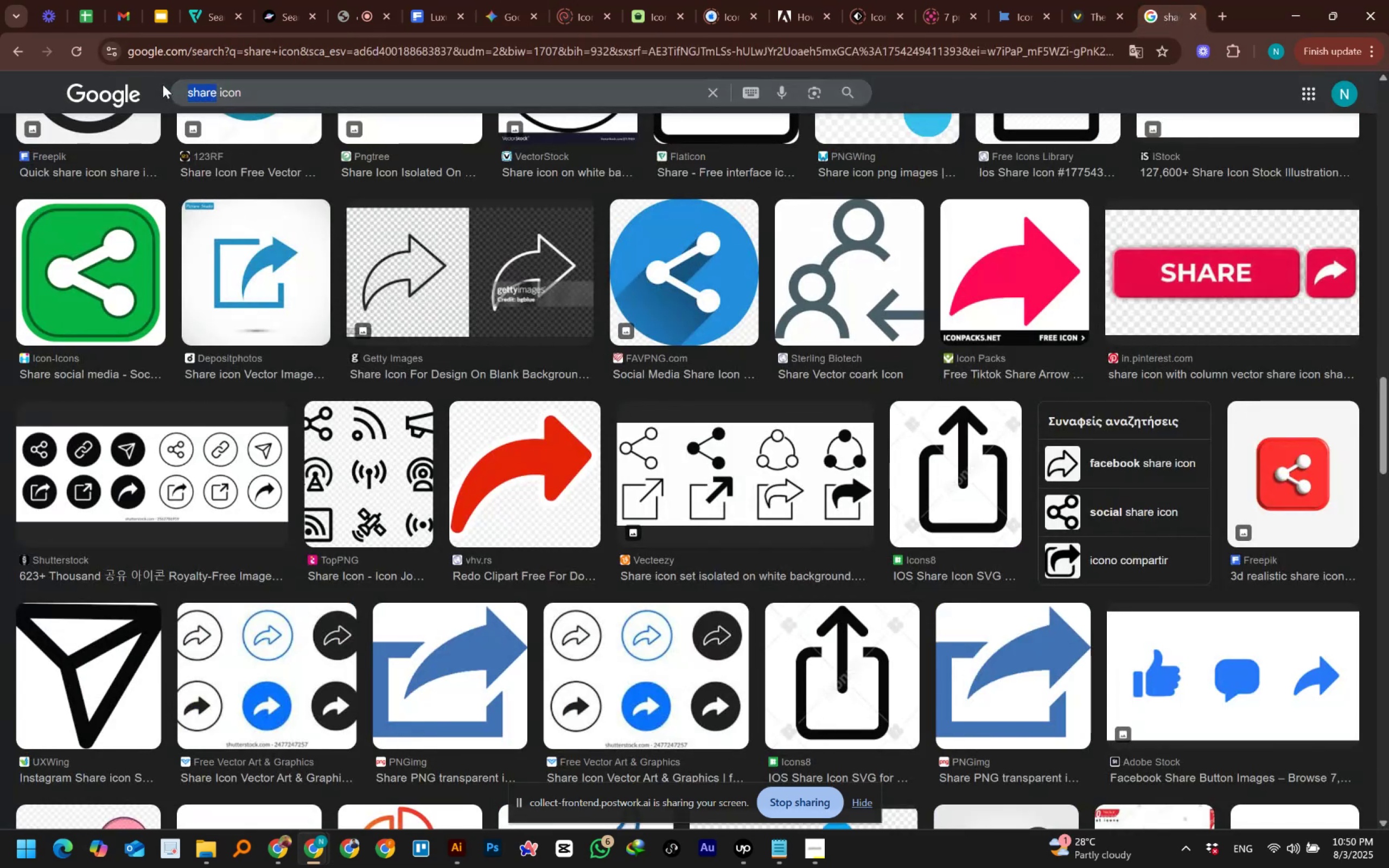 
type(bin)
 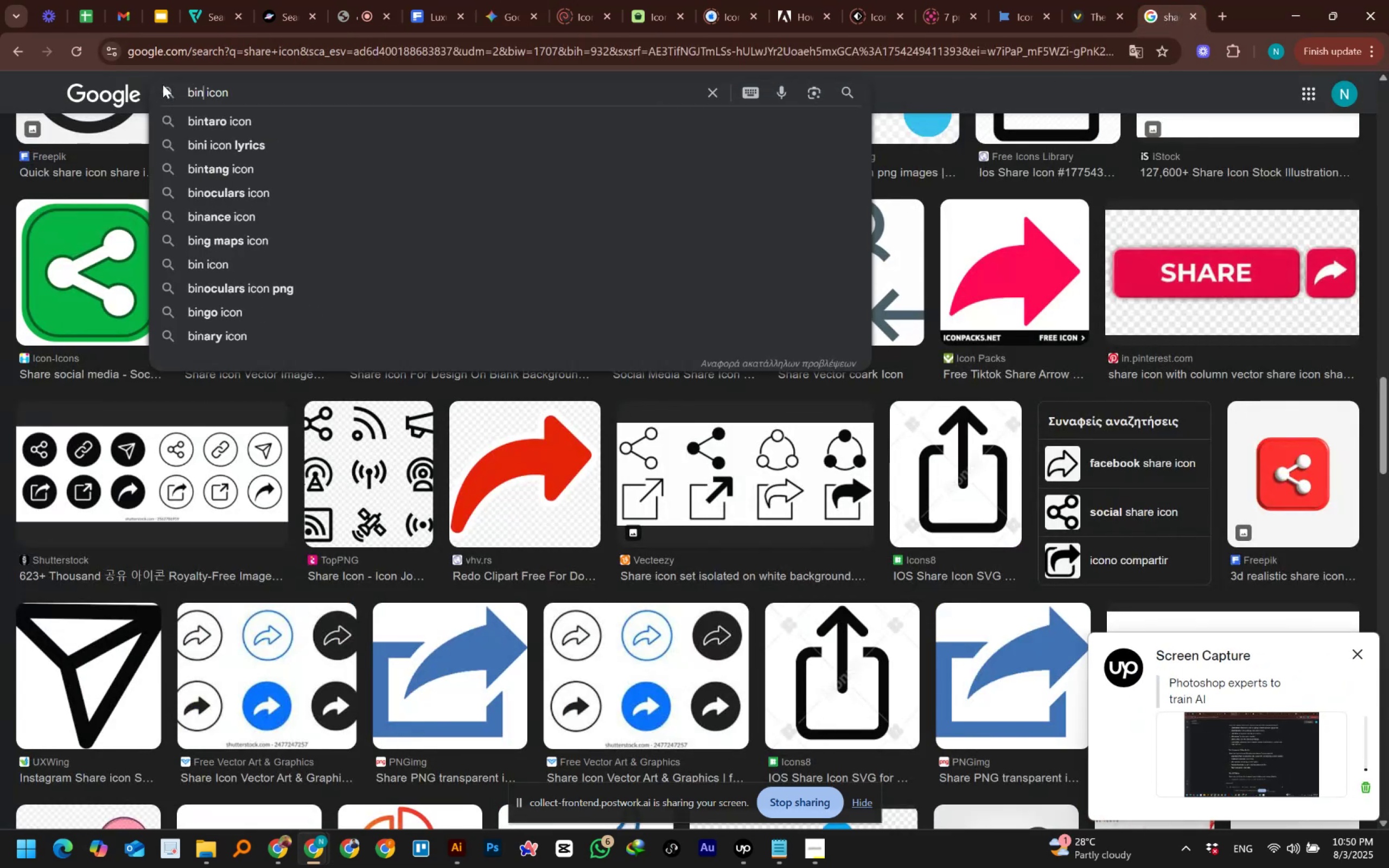 
key(Enter)
 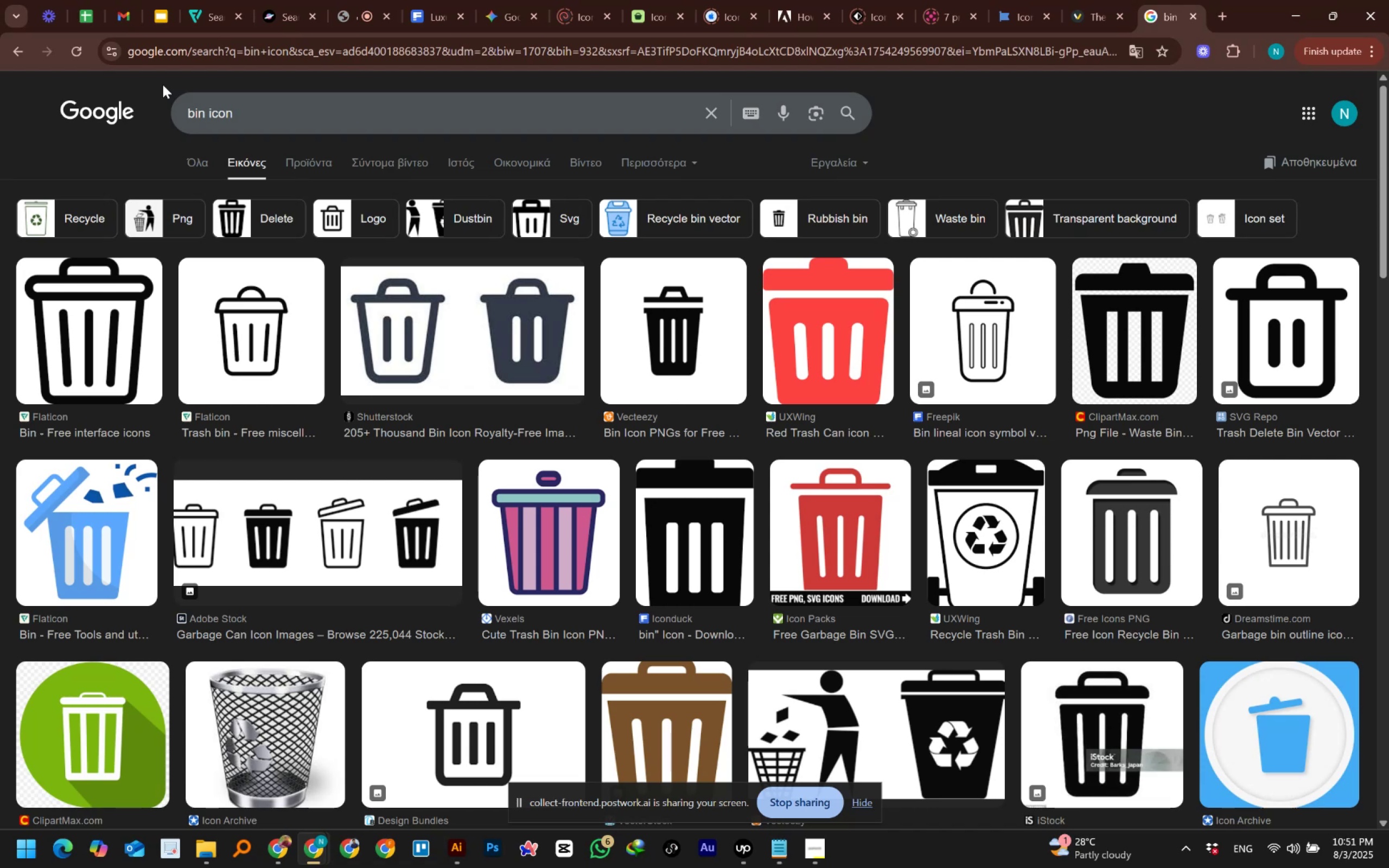 
wait(36.37)
 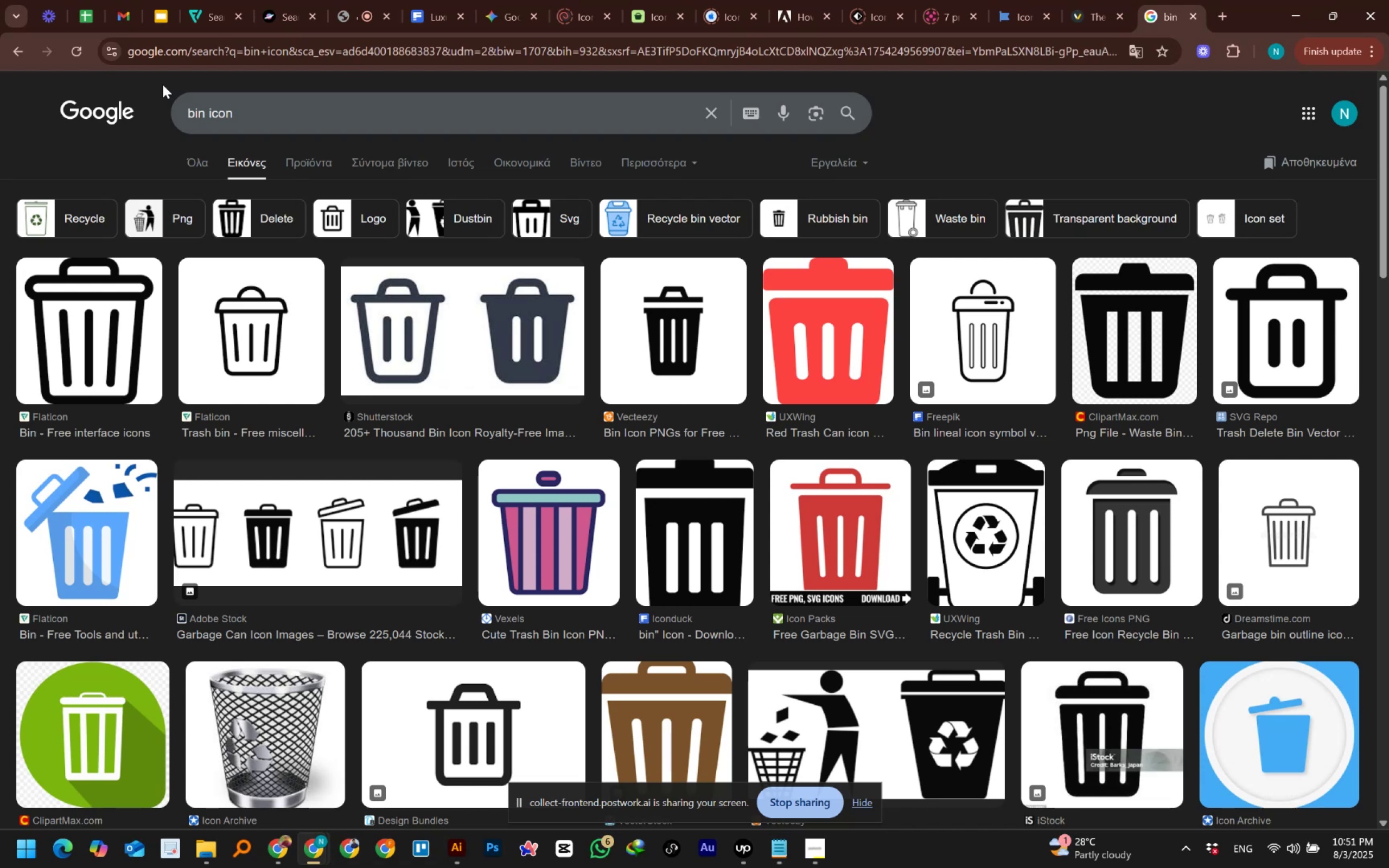 
scroll: coordinate [163, 85], scroll_direction: down, amount: 3.0
 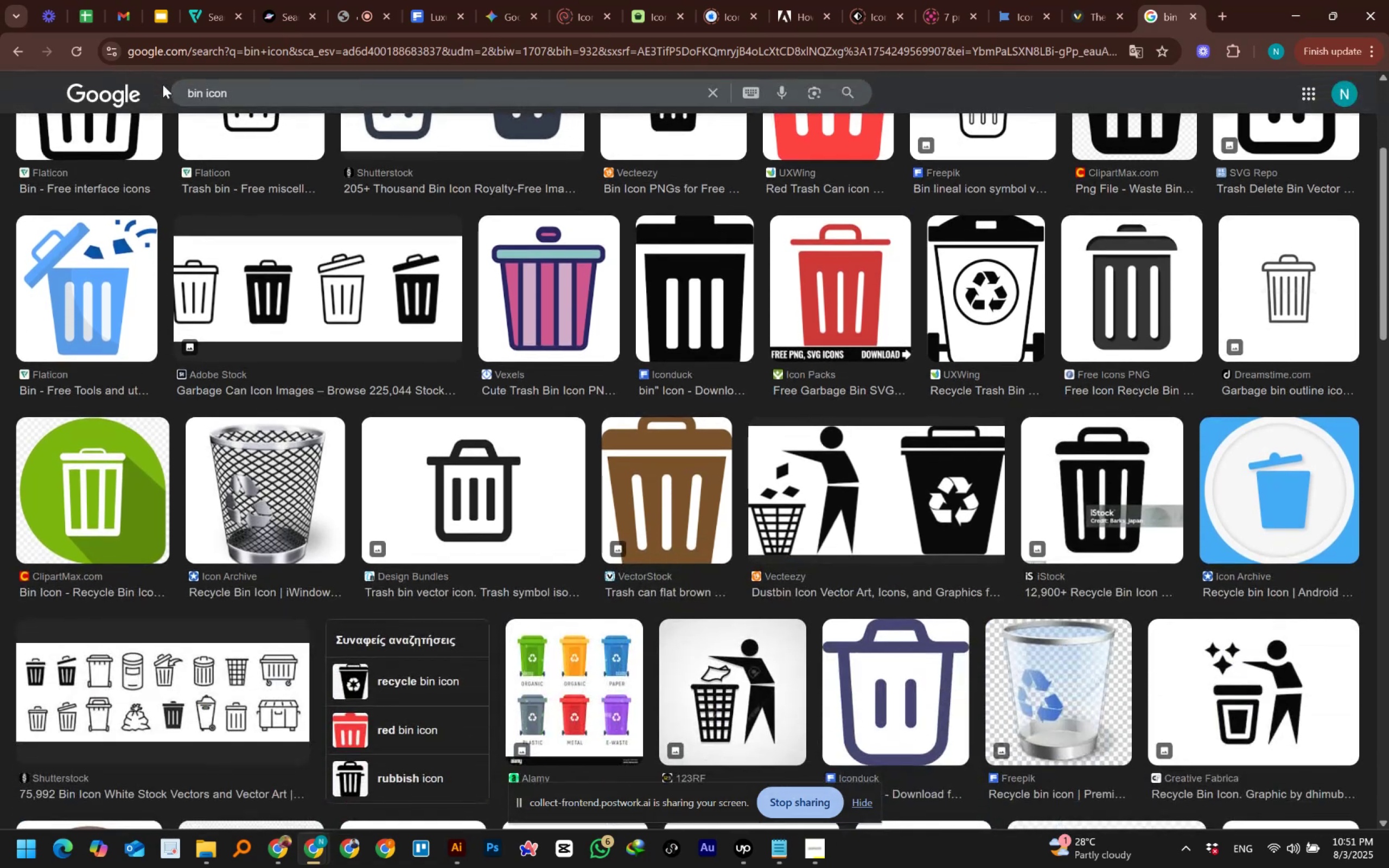 
scroll: coordinate [163, 85], scroll_direction: up, amount: 5.0
 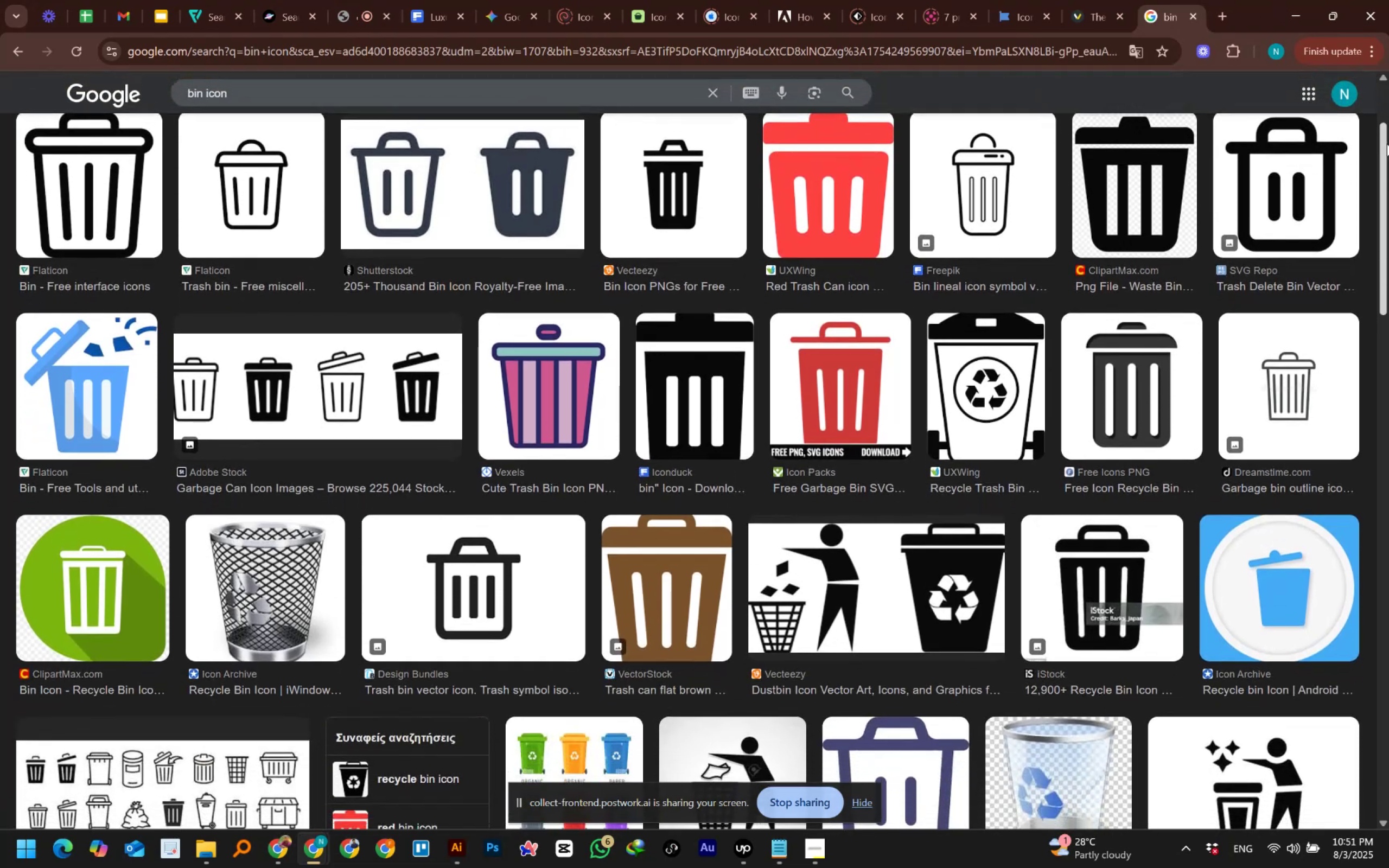 
wait(13.75)
 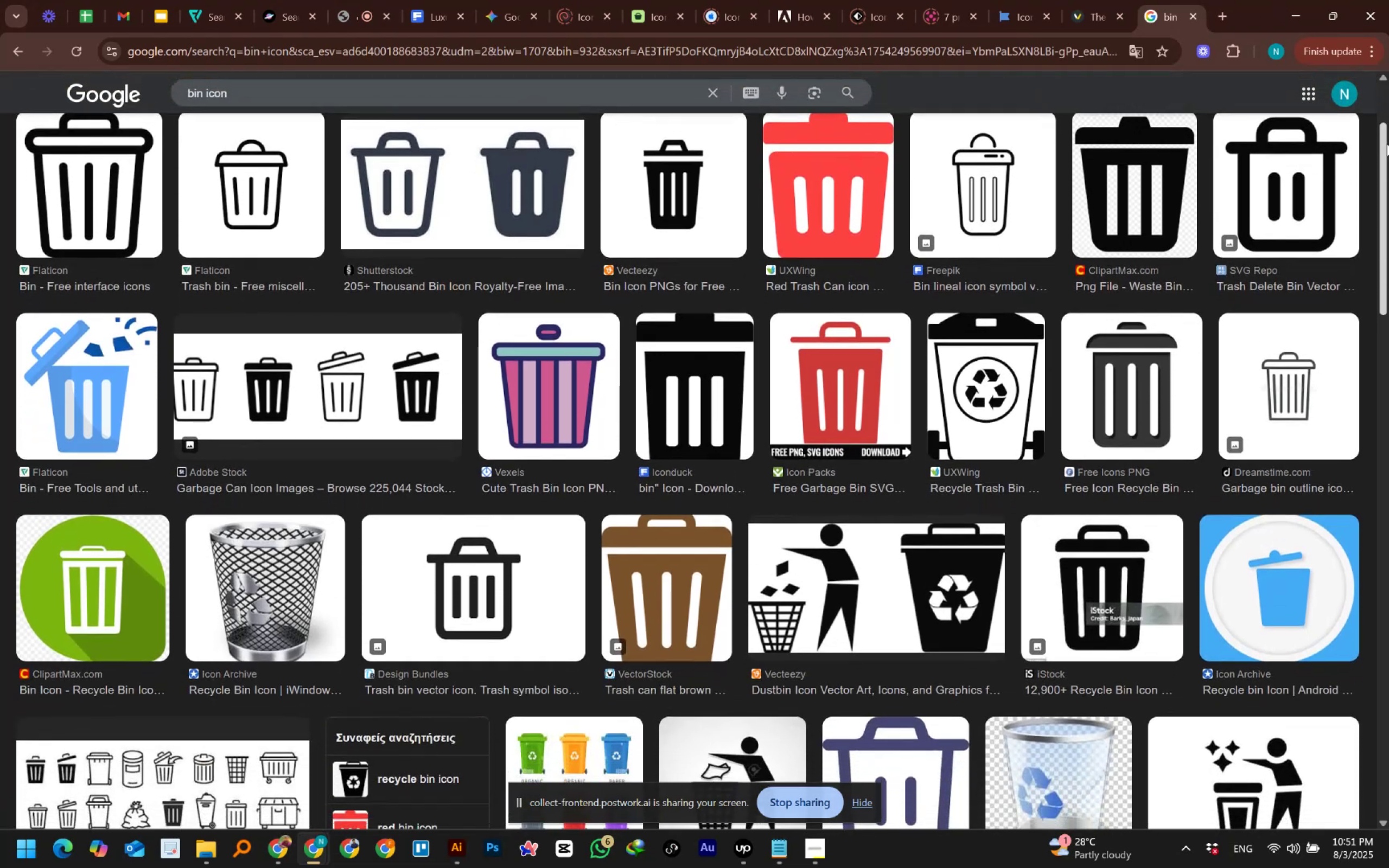 
key(PrintScreen)
 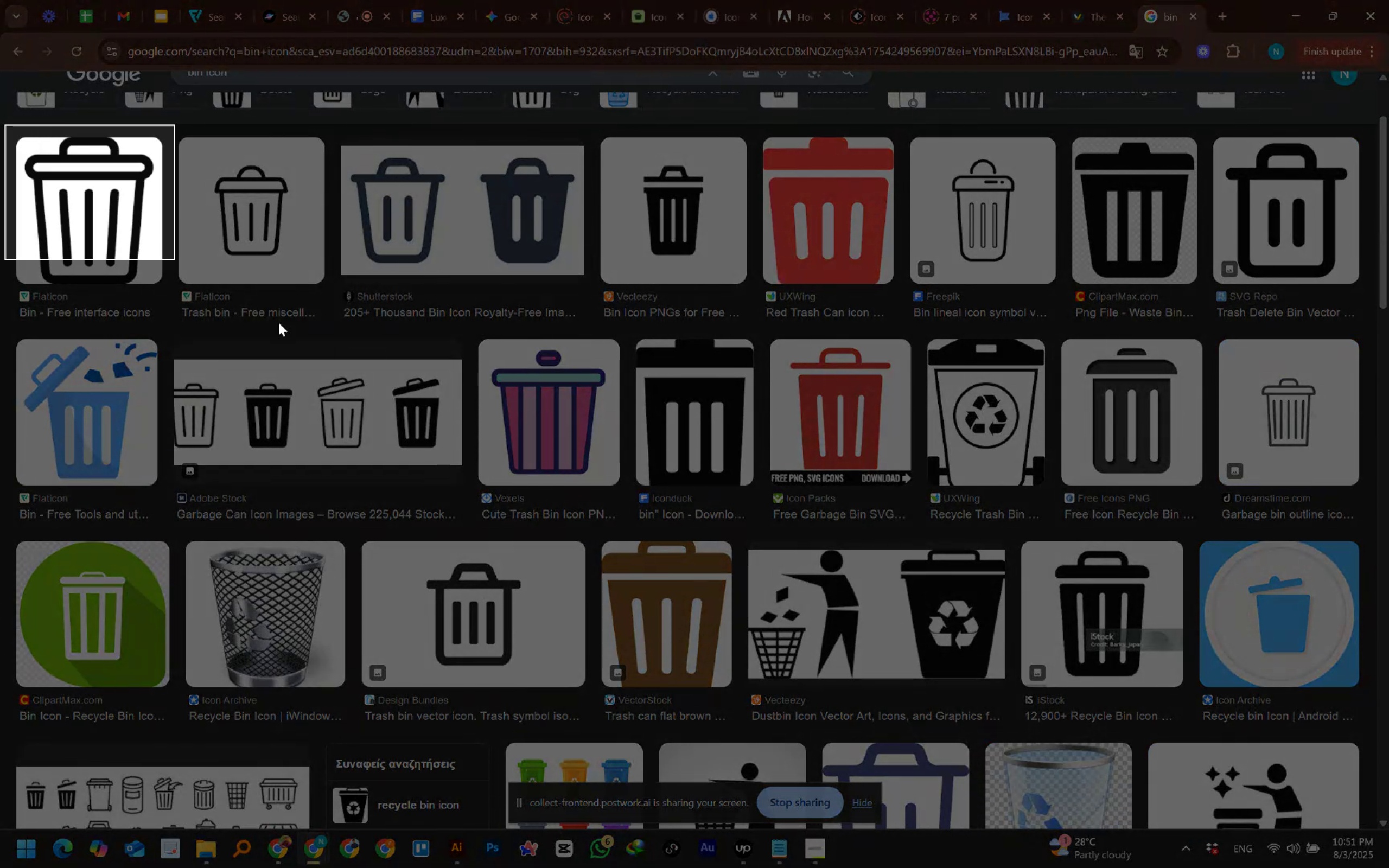 
mouse_move([1369, 822])
 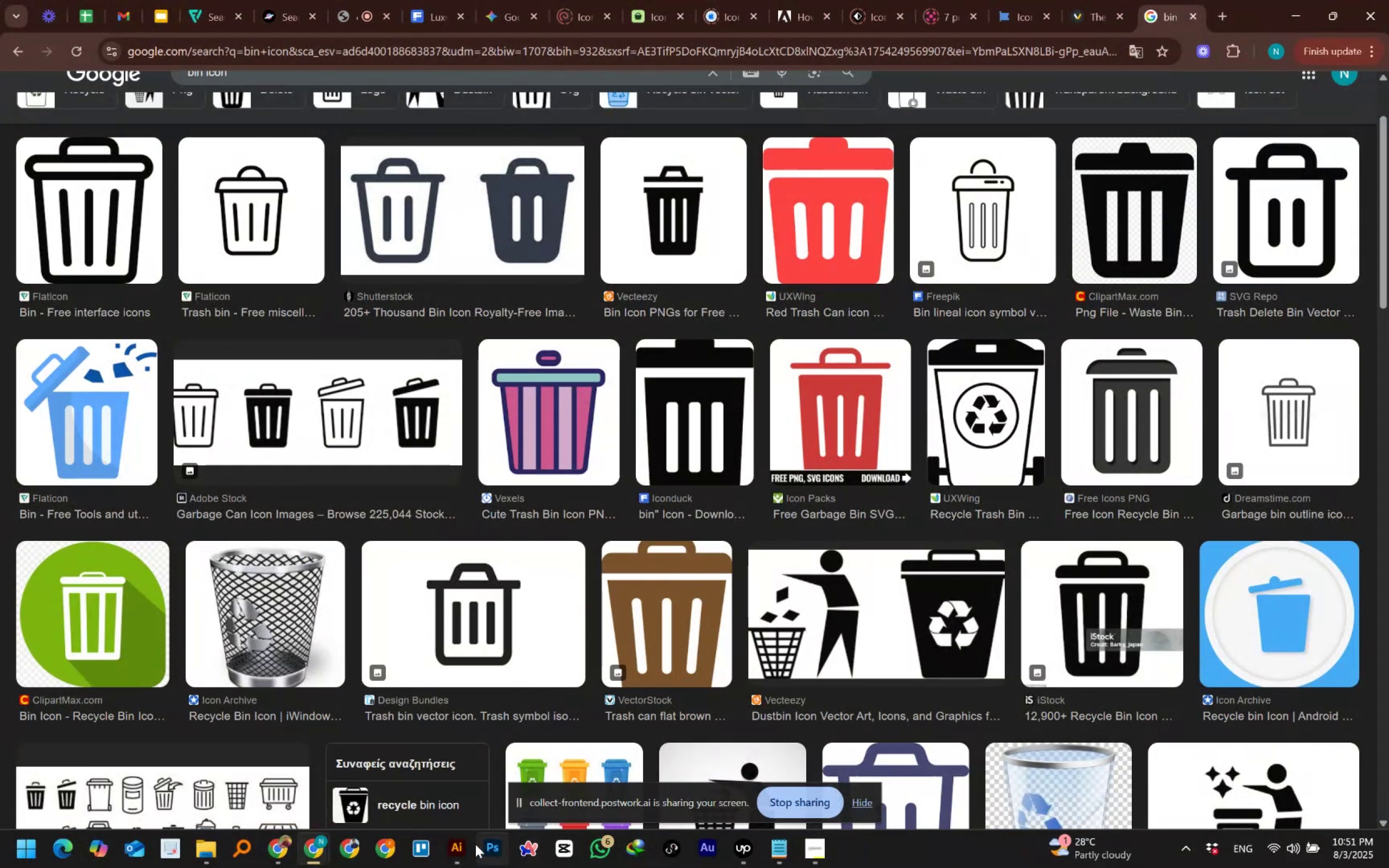 
left_click([459, 848])
 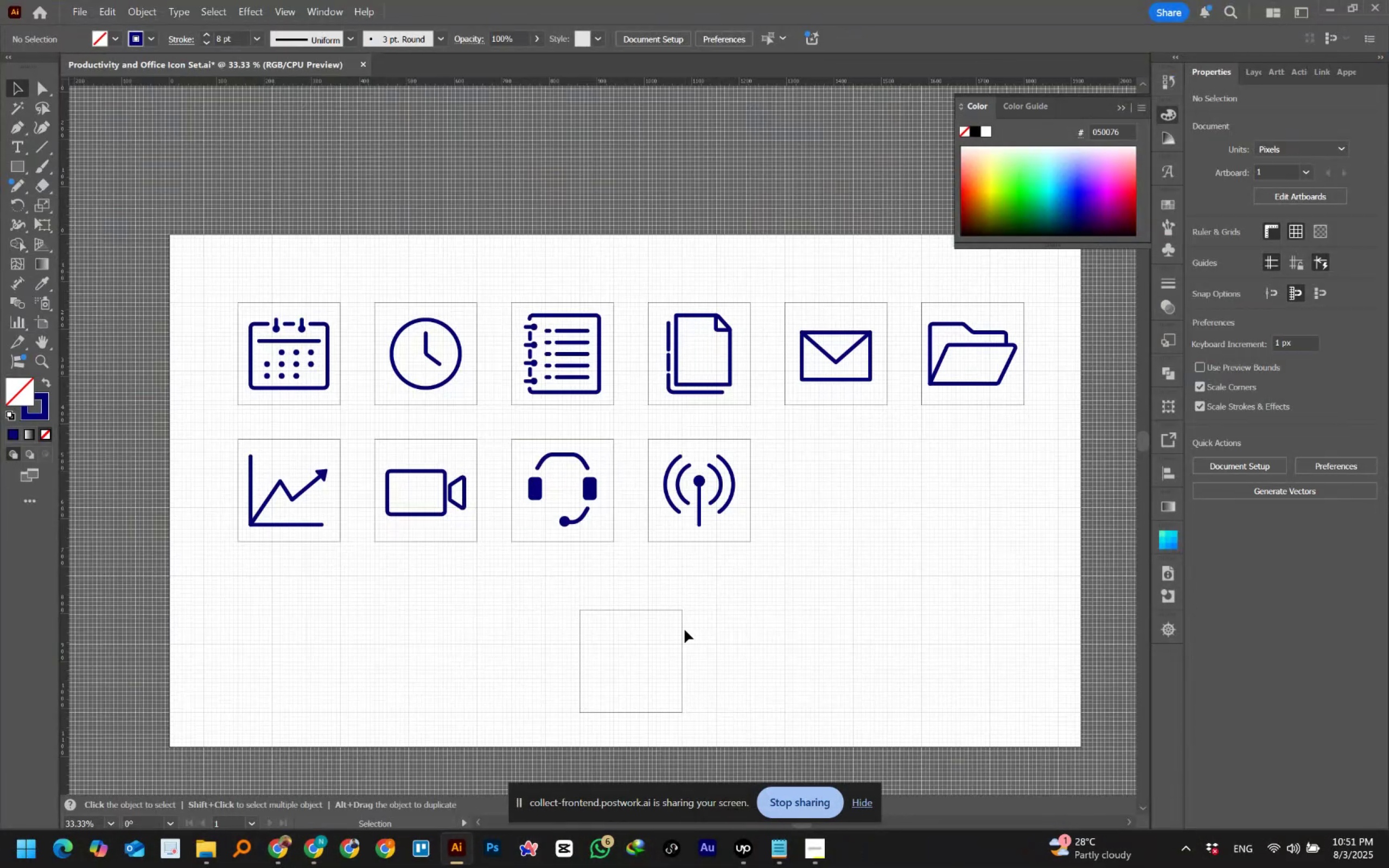 
left_click([729, 602])
 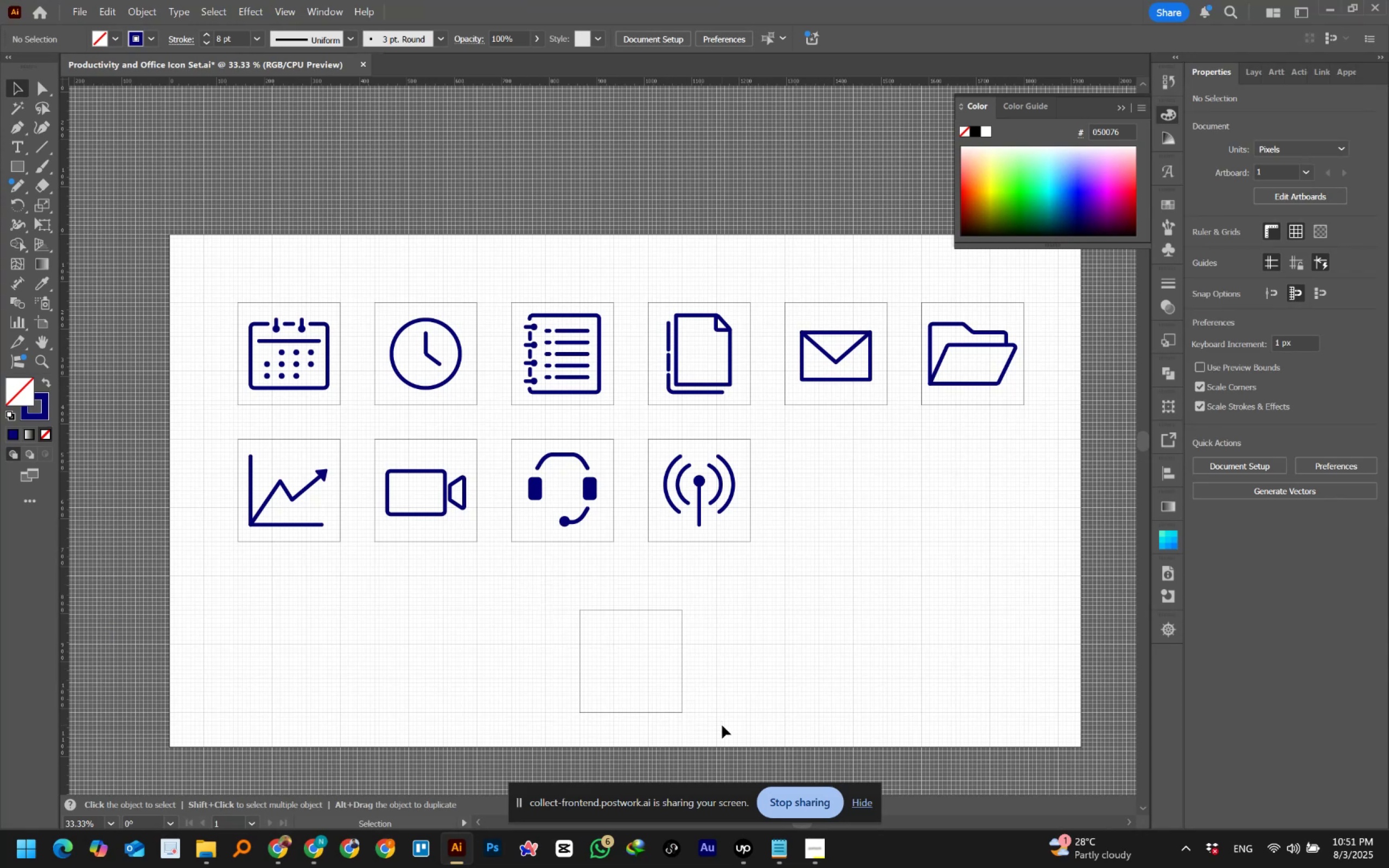 
left_click([722, 725])
 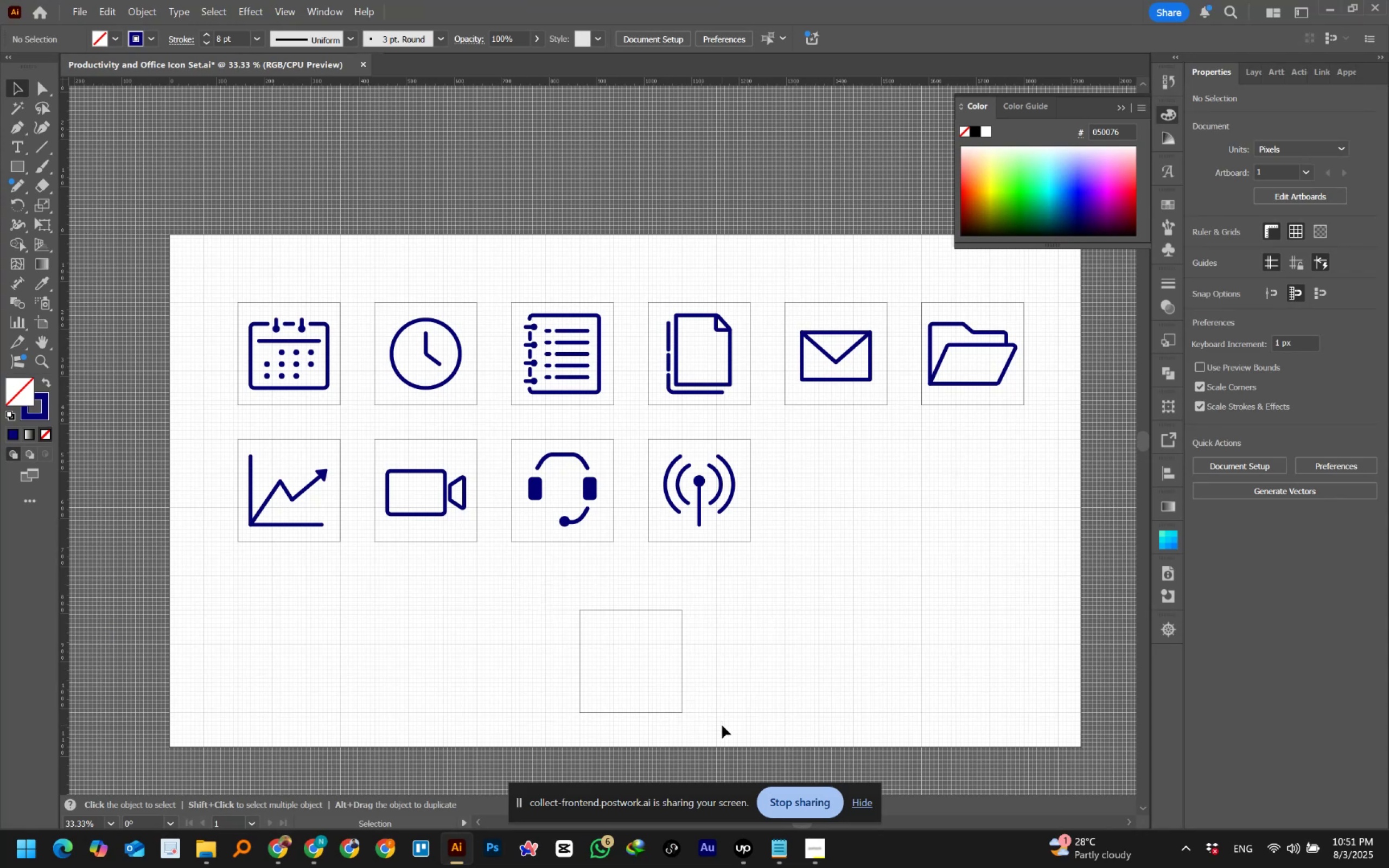 
left_click([722, 725])
 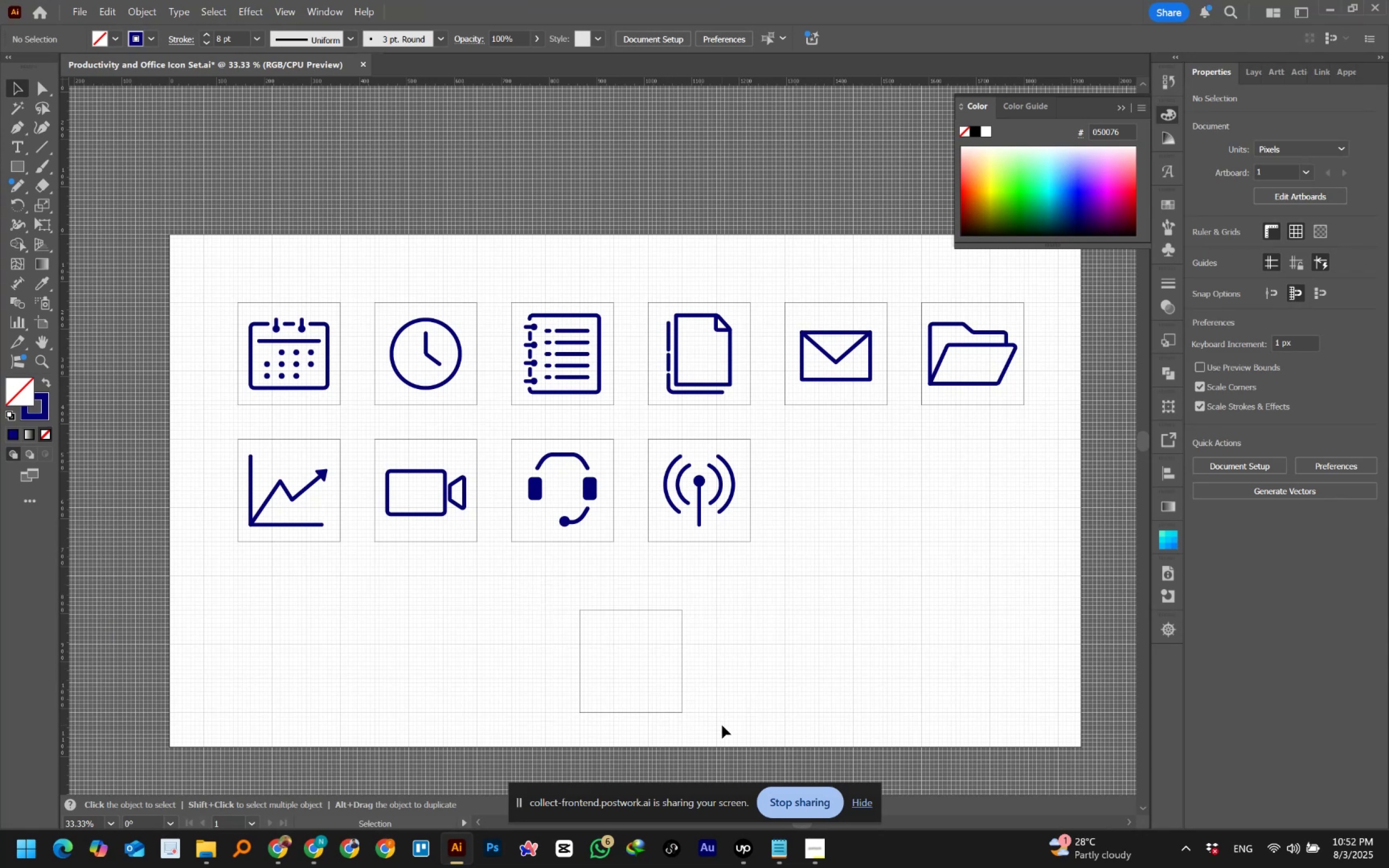 
left_click([722, 725])
 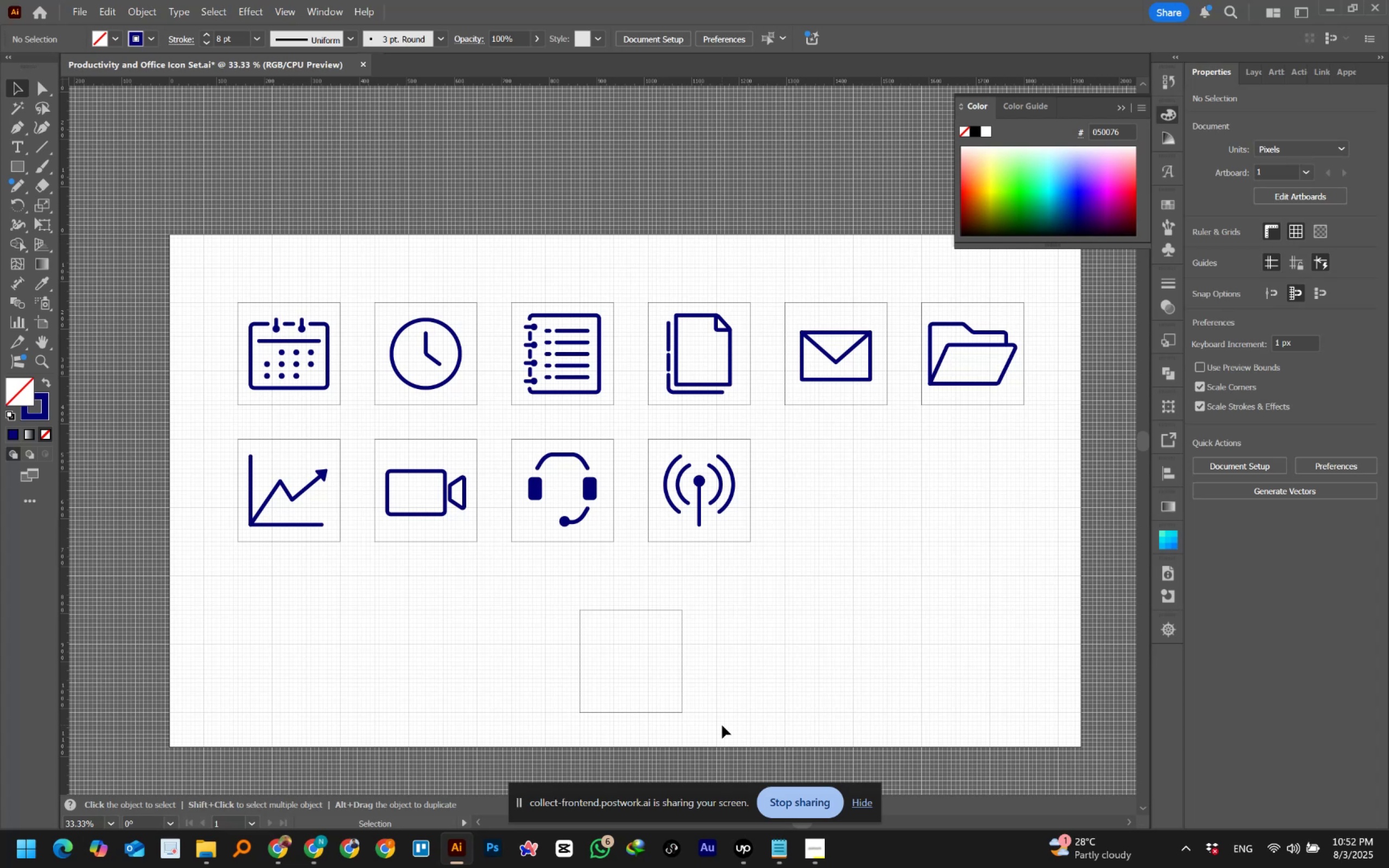 
wait(6.37)
 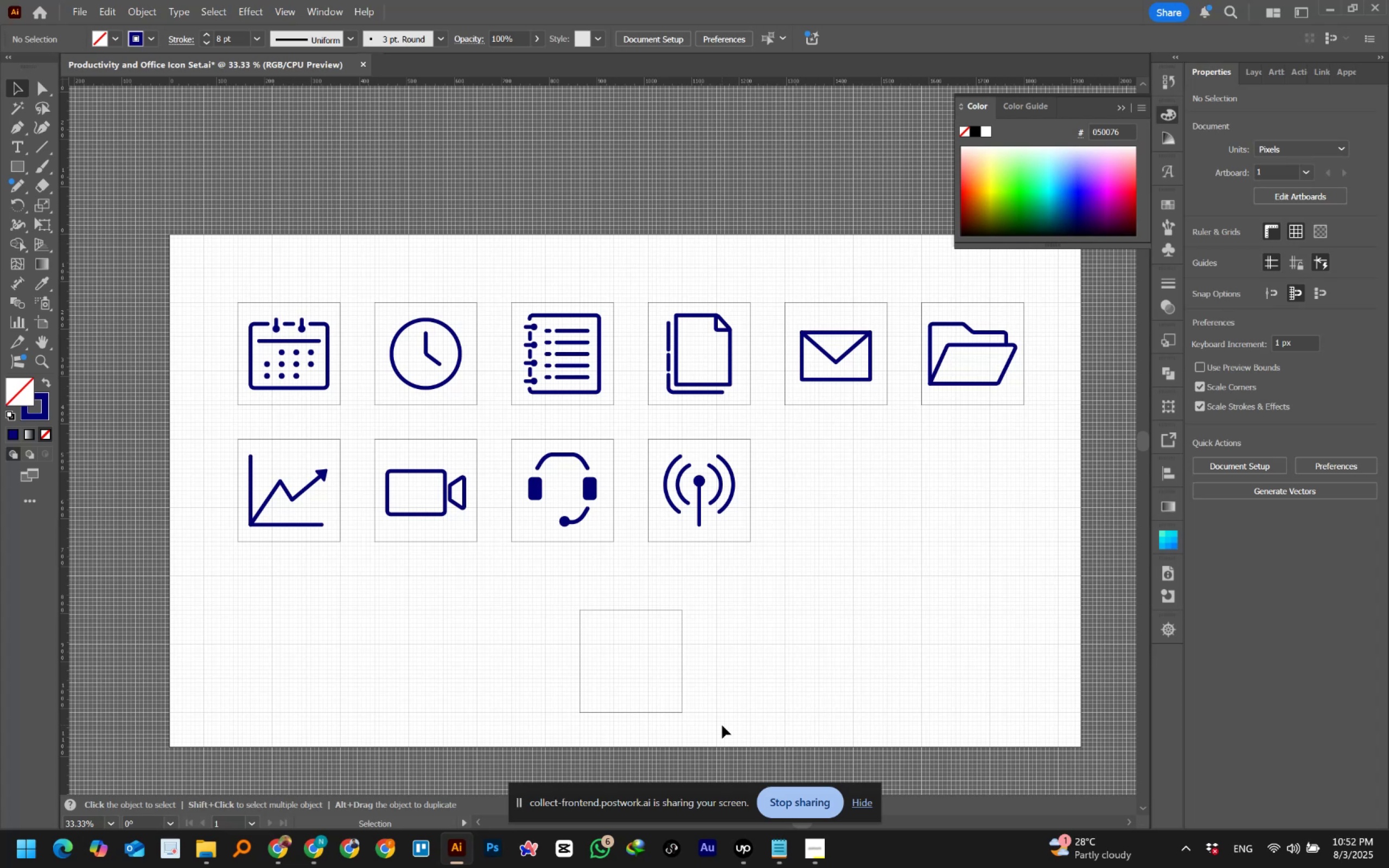 
left_click([722, 725])
 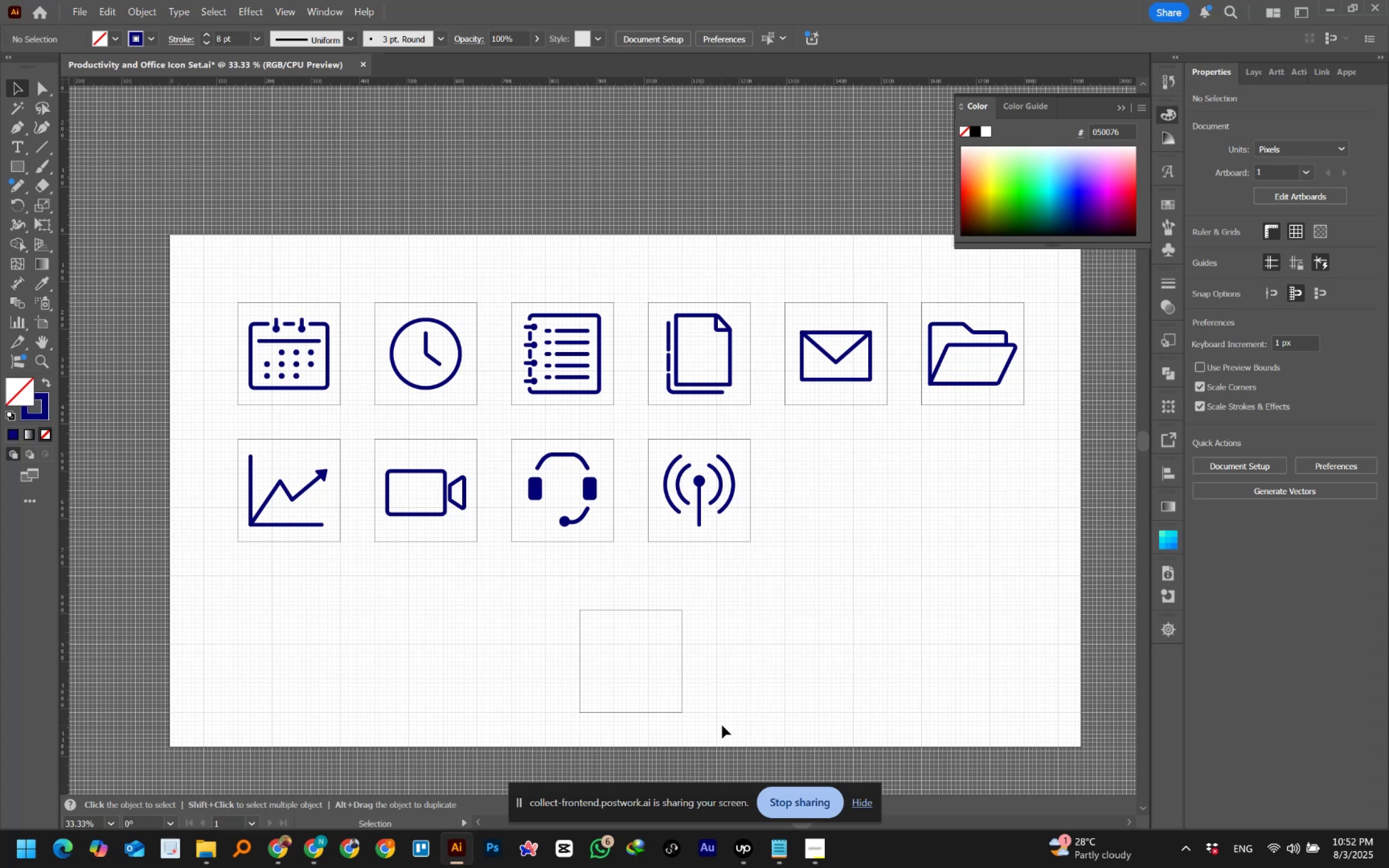 
key(Control+V)
 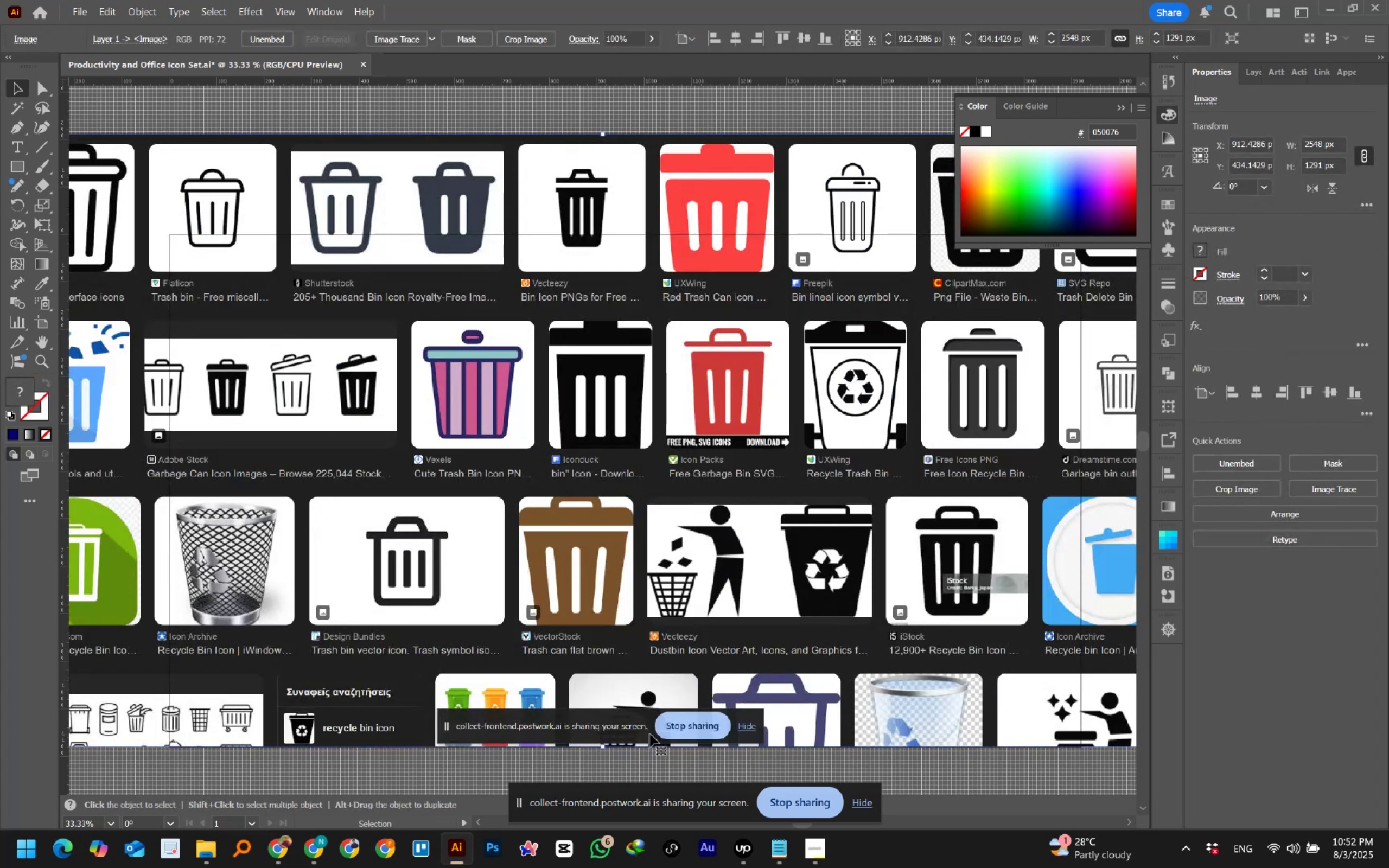 
hold_key(key=ShiftLeft, duration=1.5)
 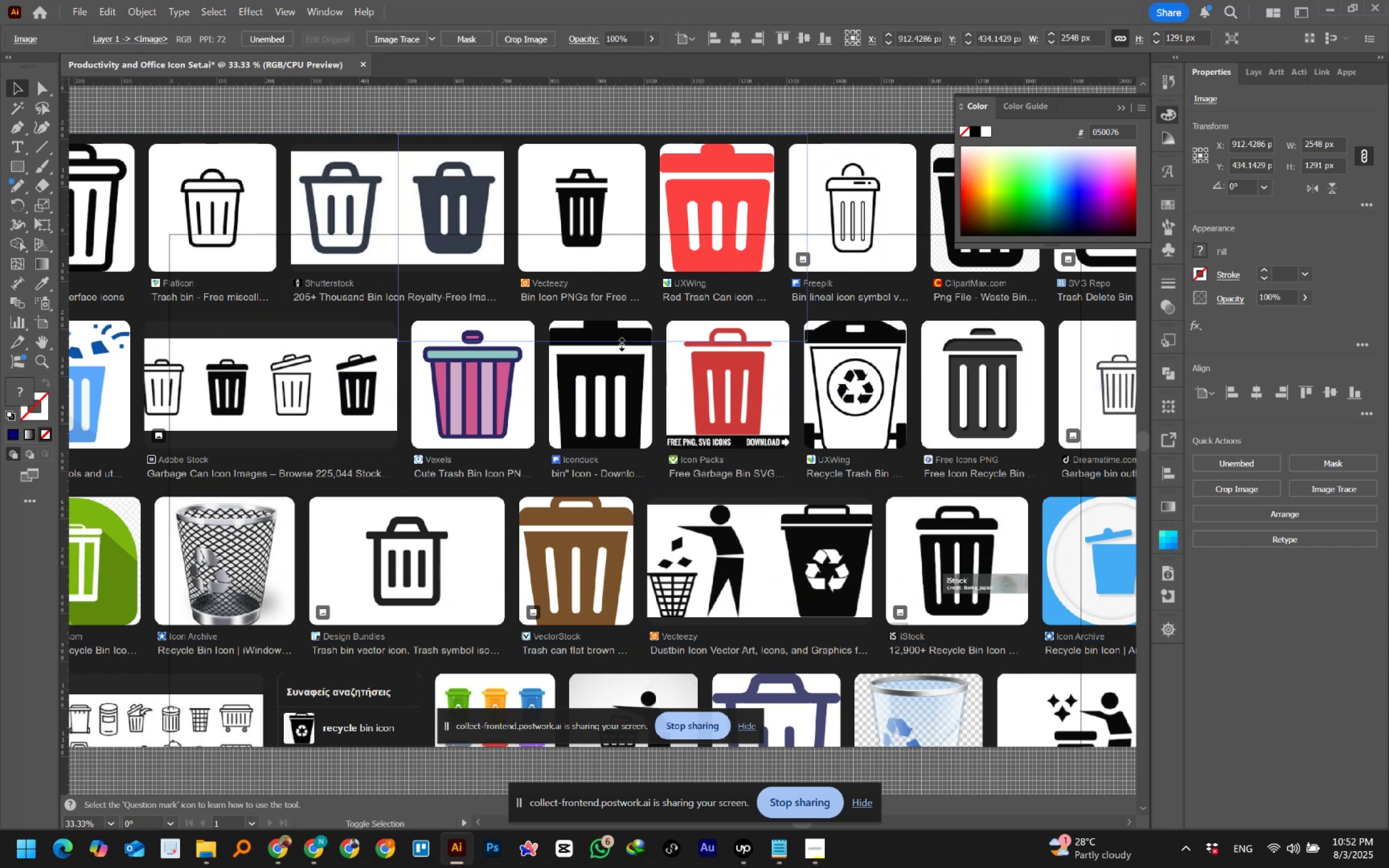 
hold_key(key=ShiftLeft, duration=1.04)
 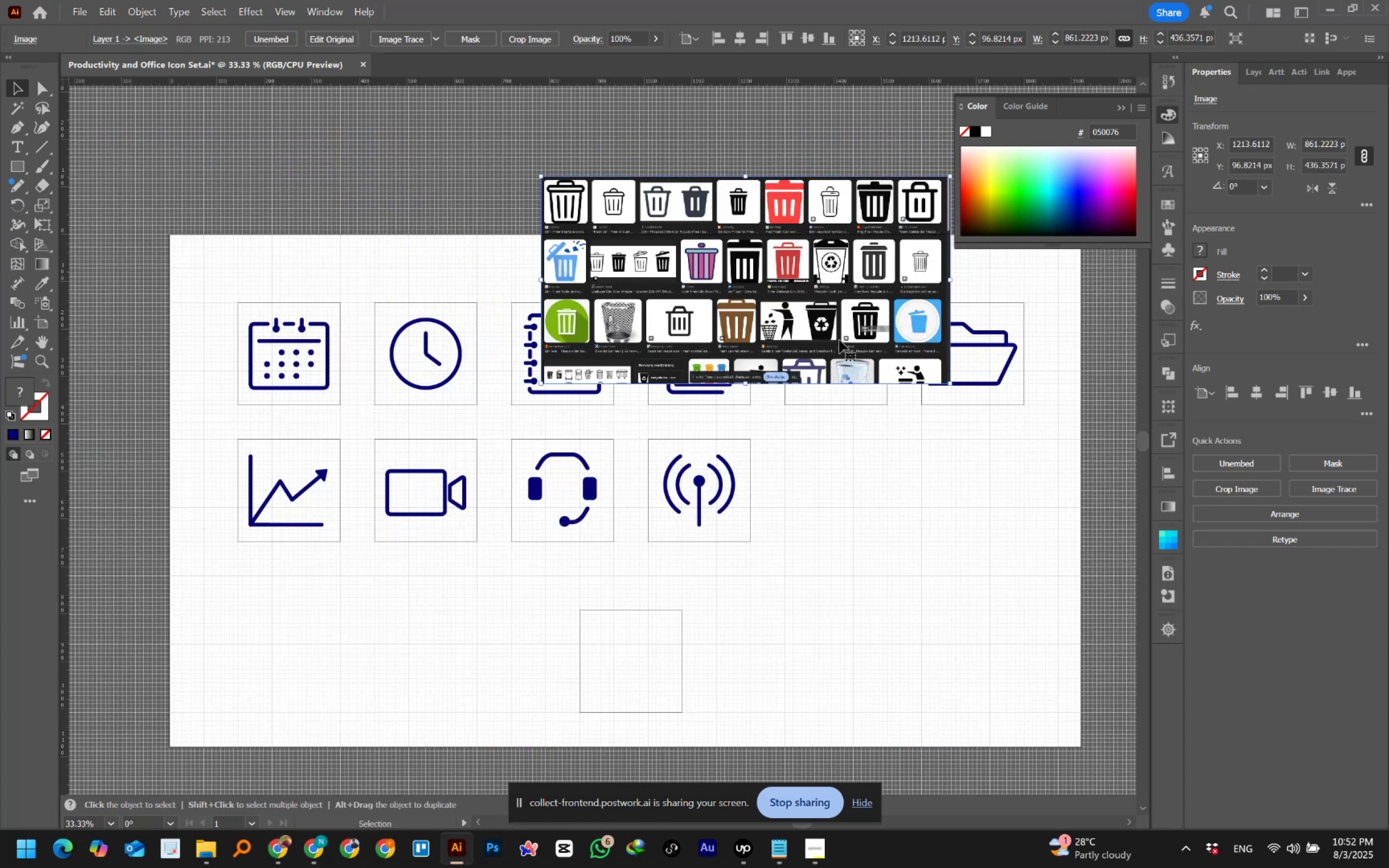 
left_click([913, 548])
 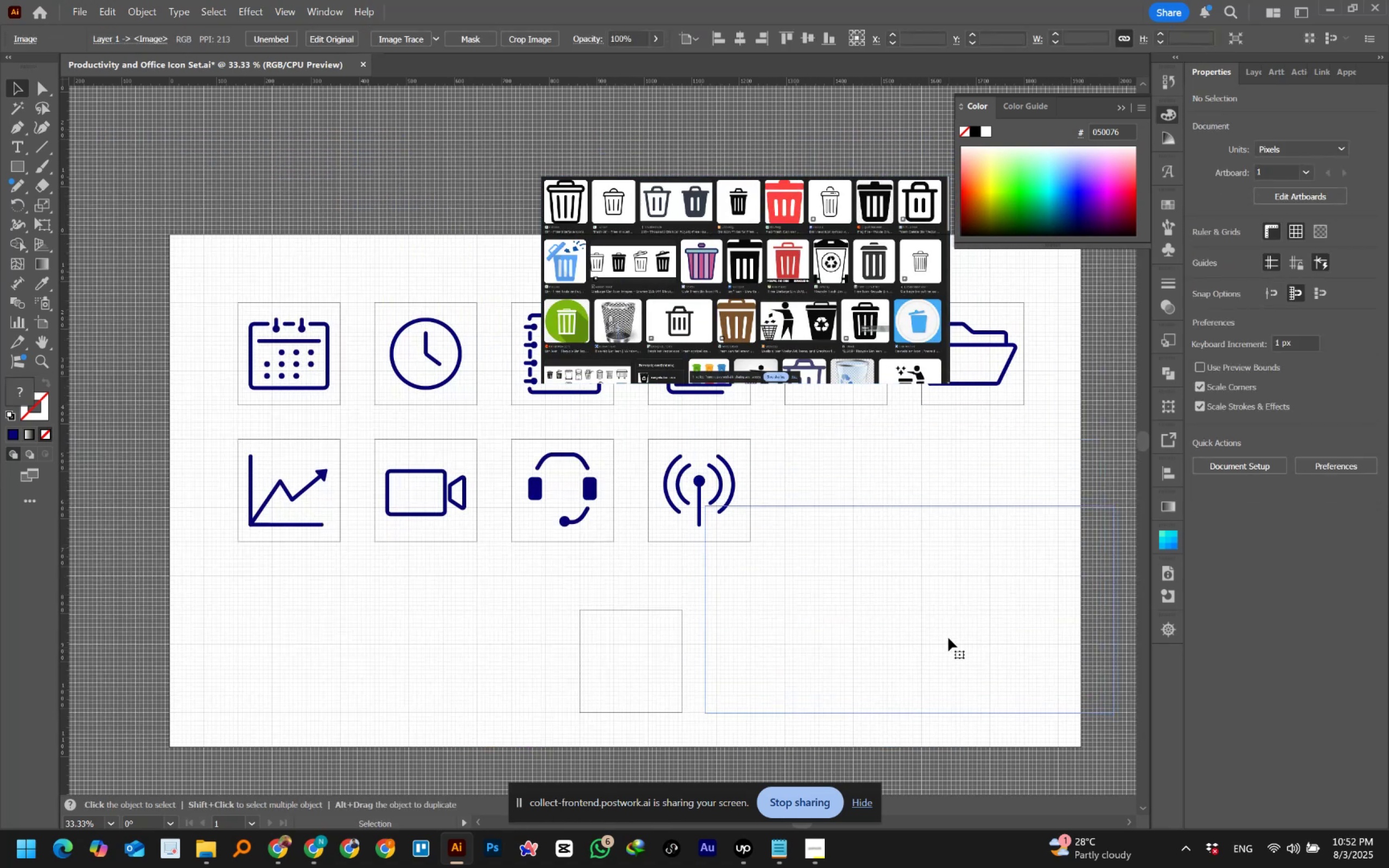 
hold_key(key=ShiftLeft, duration=1.5)
 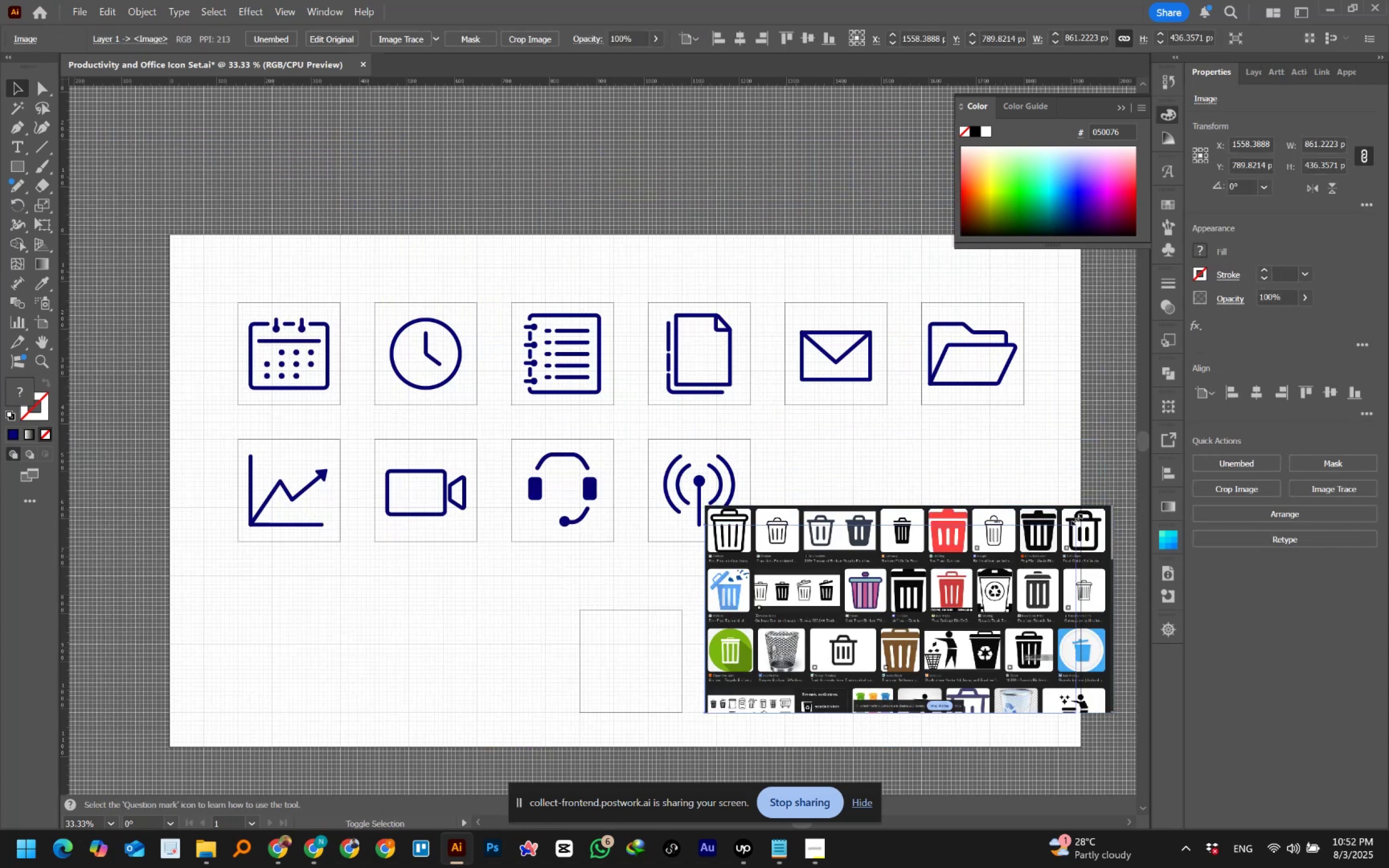 
hold_key(key=ShiftLeft, duration=1.18)
 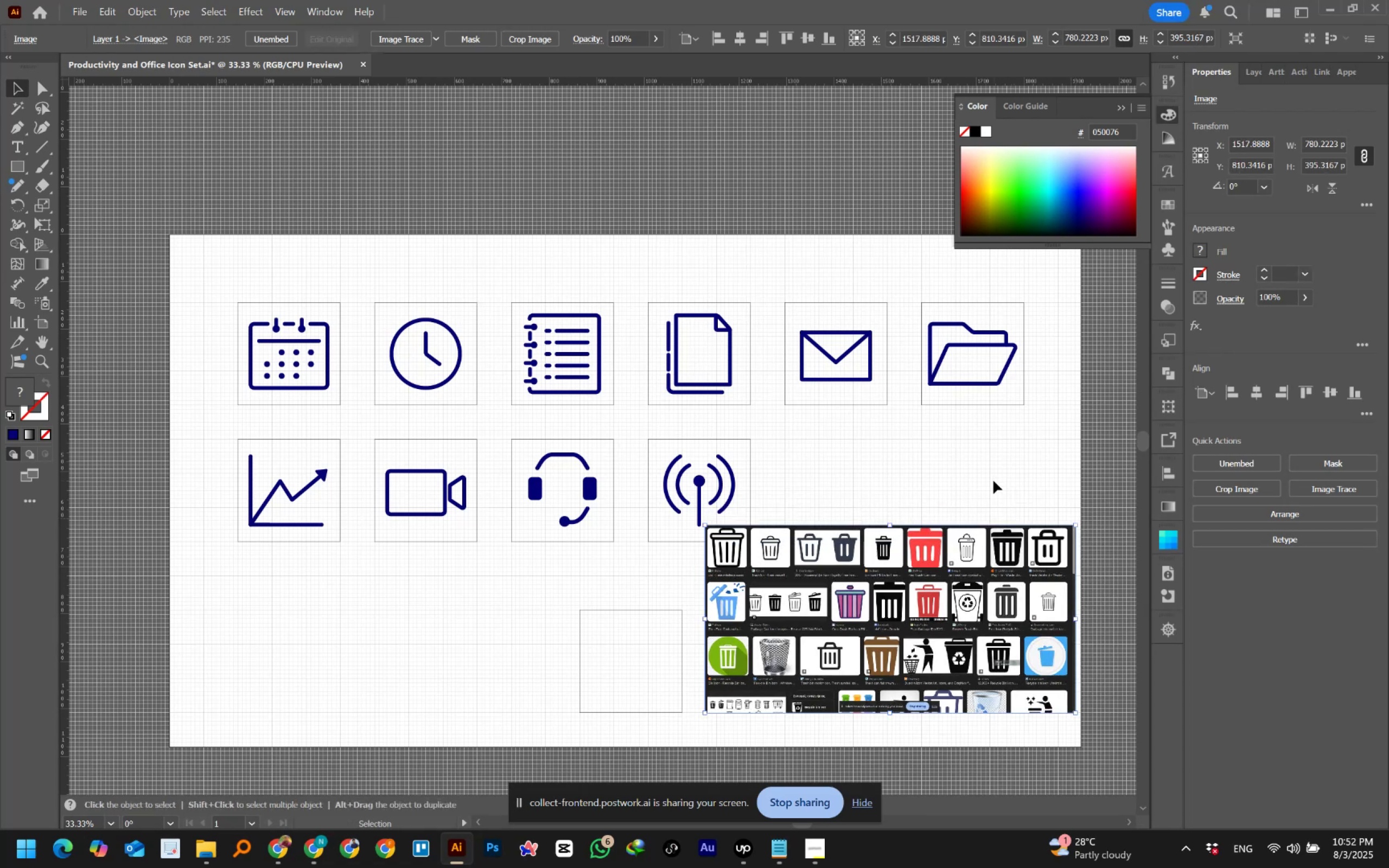 
left_click([993, 481])
 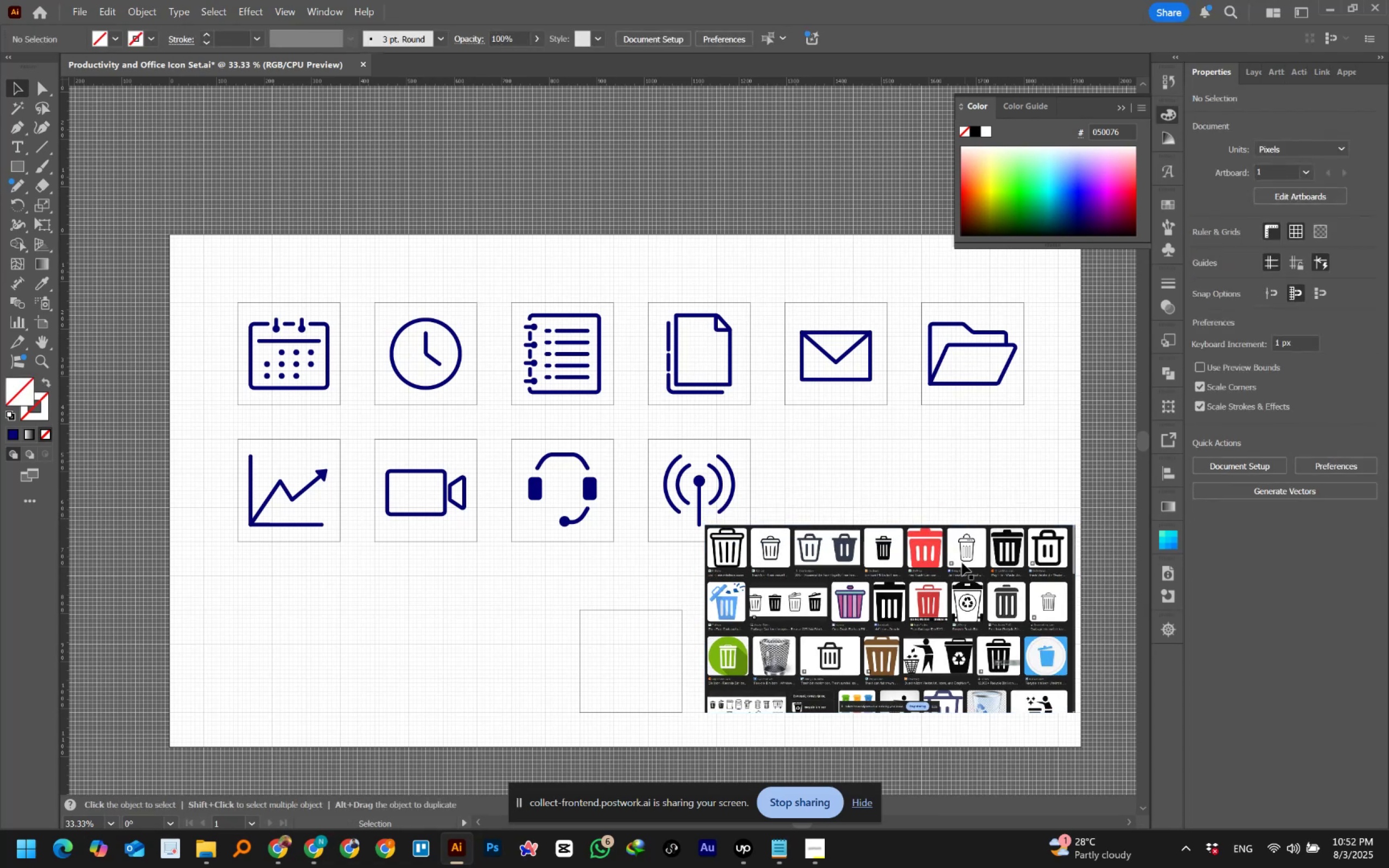 
scroll: coordinate [954, 606], scroll_direction: down, amount: 5.0
 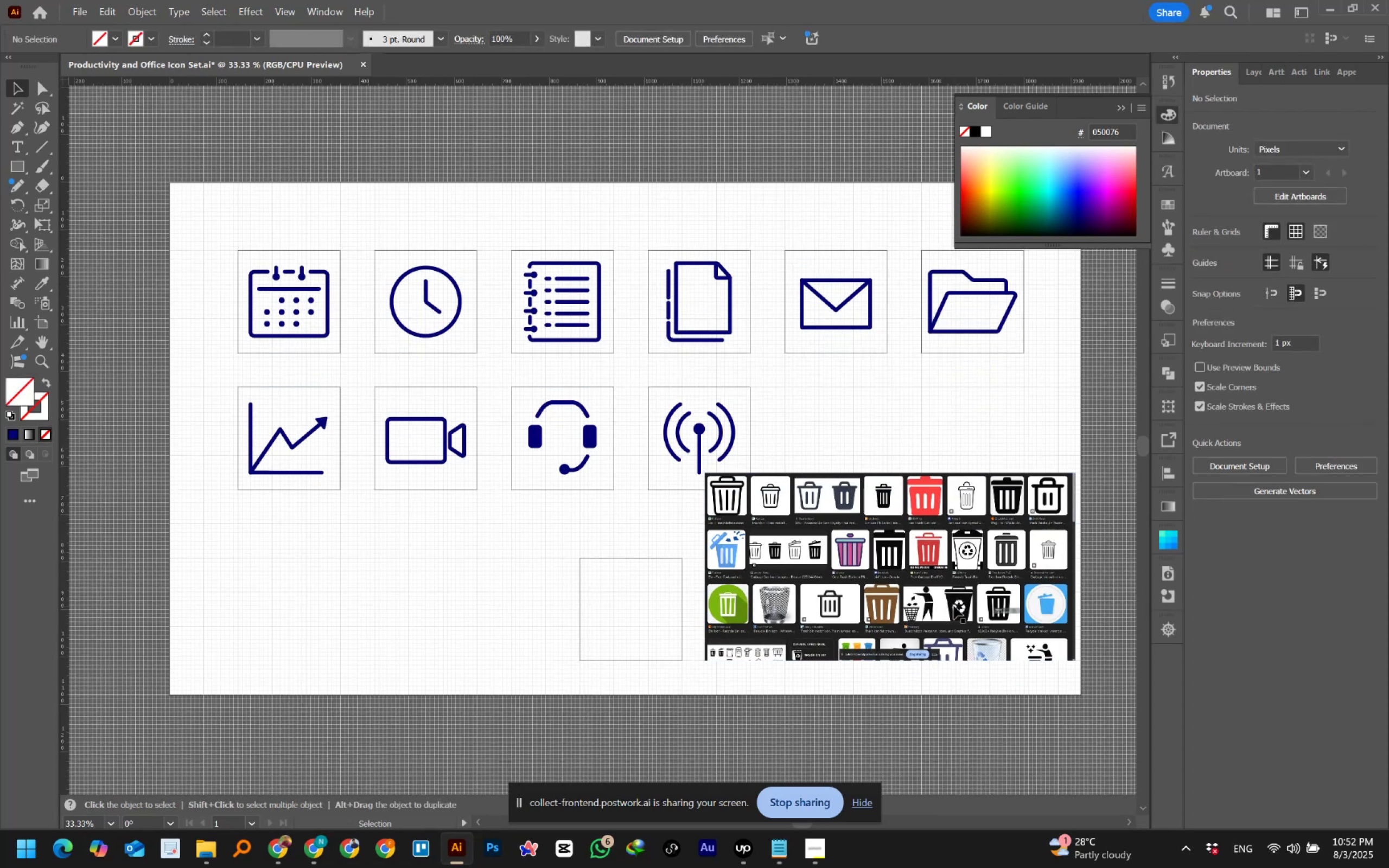 
hold_key(key=AltLeft, duration=1.45)
scroll: coordinate [1031, 605], scroll_direction: up, amount: 1.0
 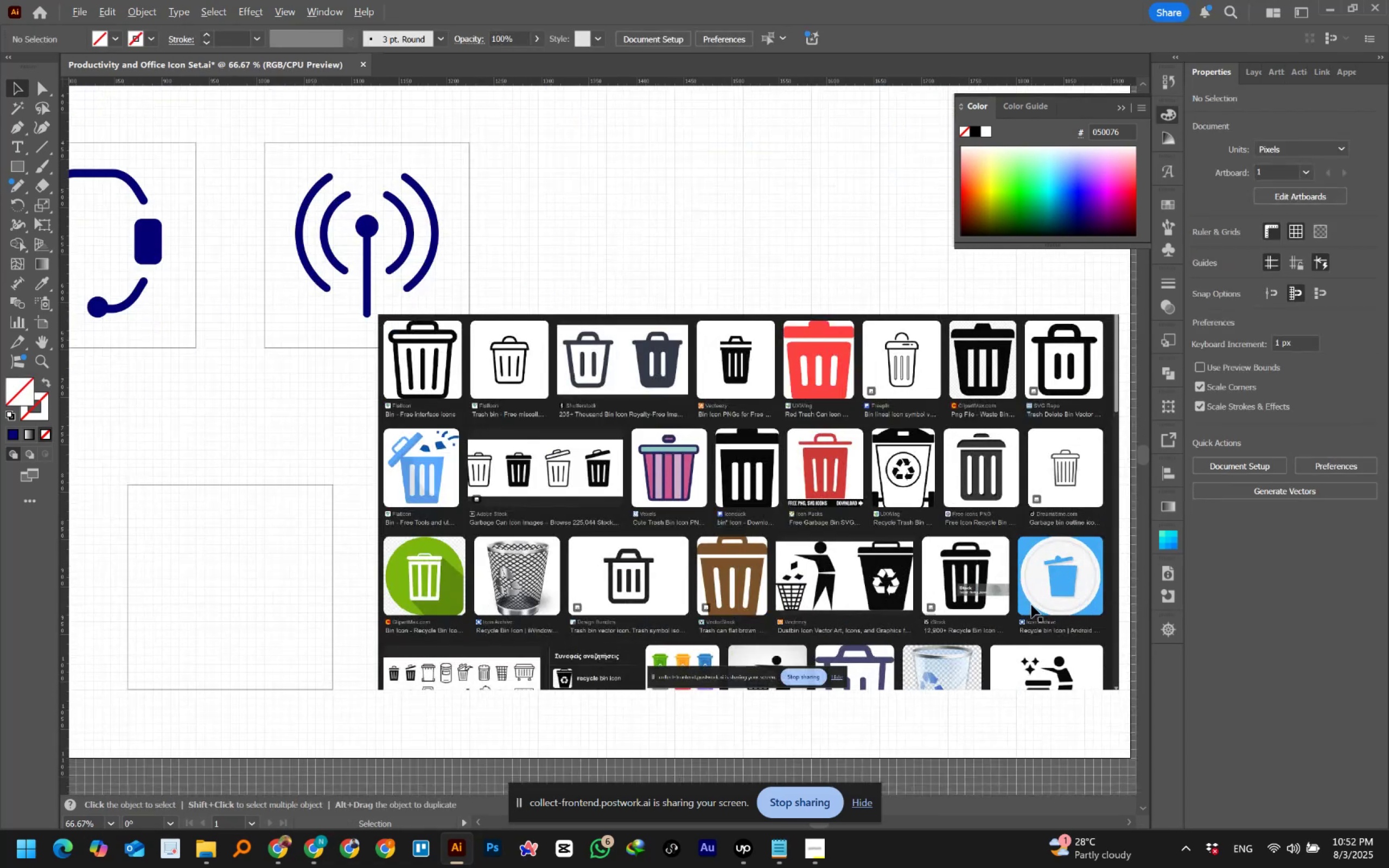 
hold_key(key=Space, duration=1.03)
 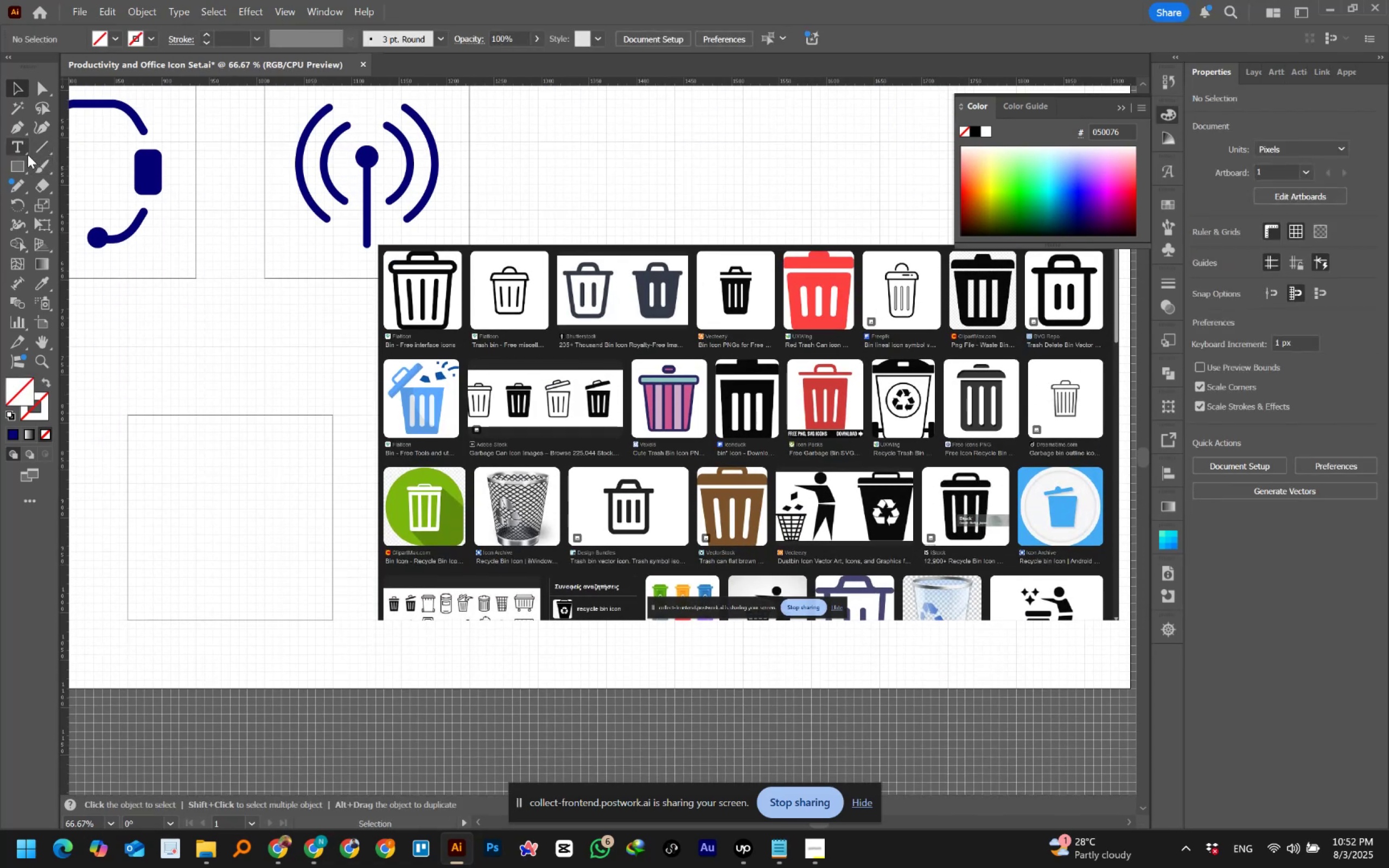 
mouse_move([12, 138])
 